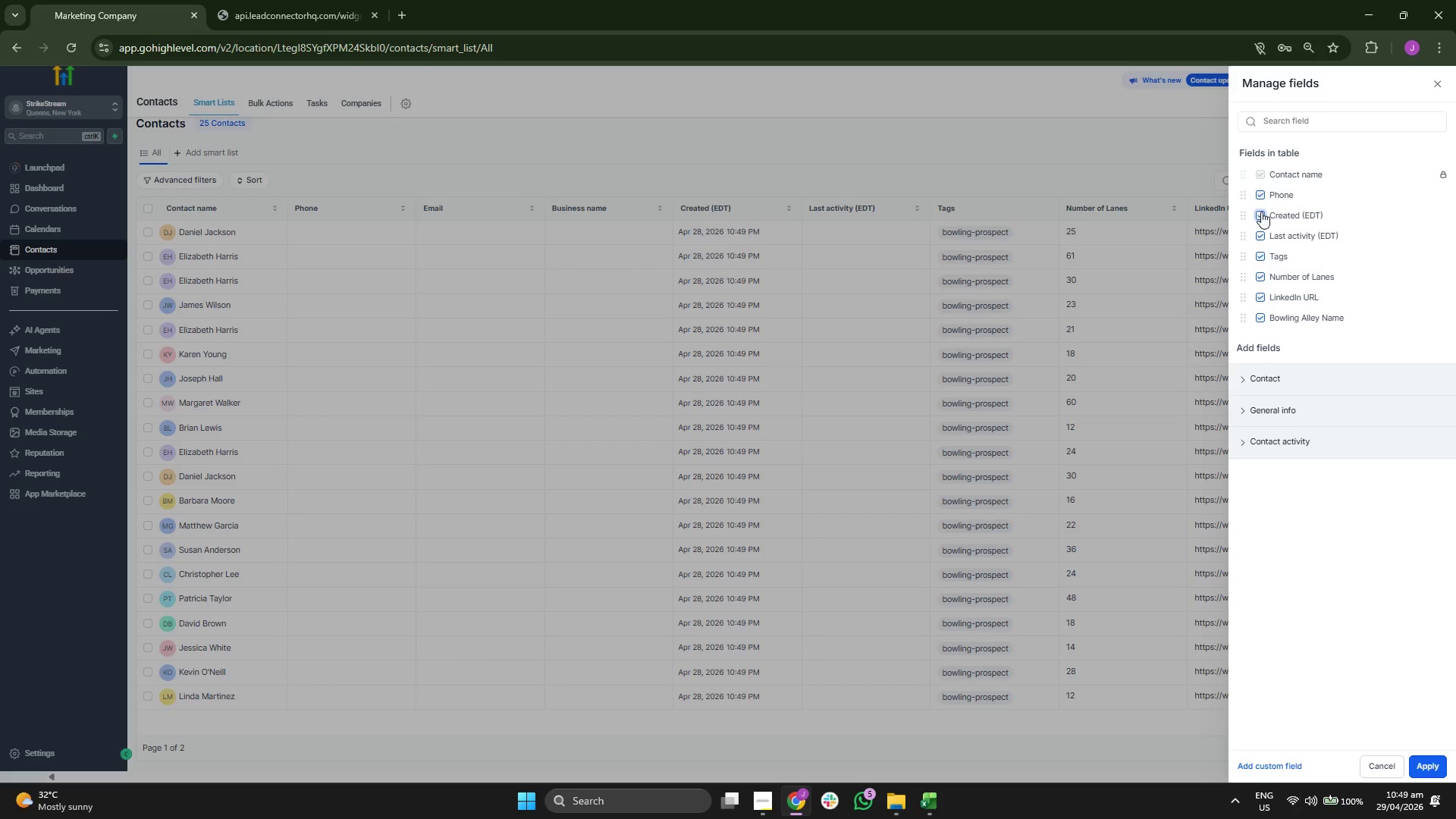 
left_click([1262, 194])
 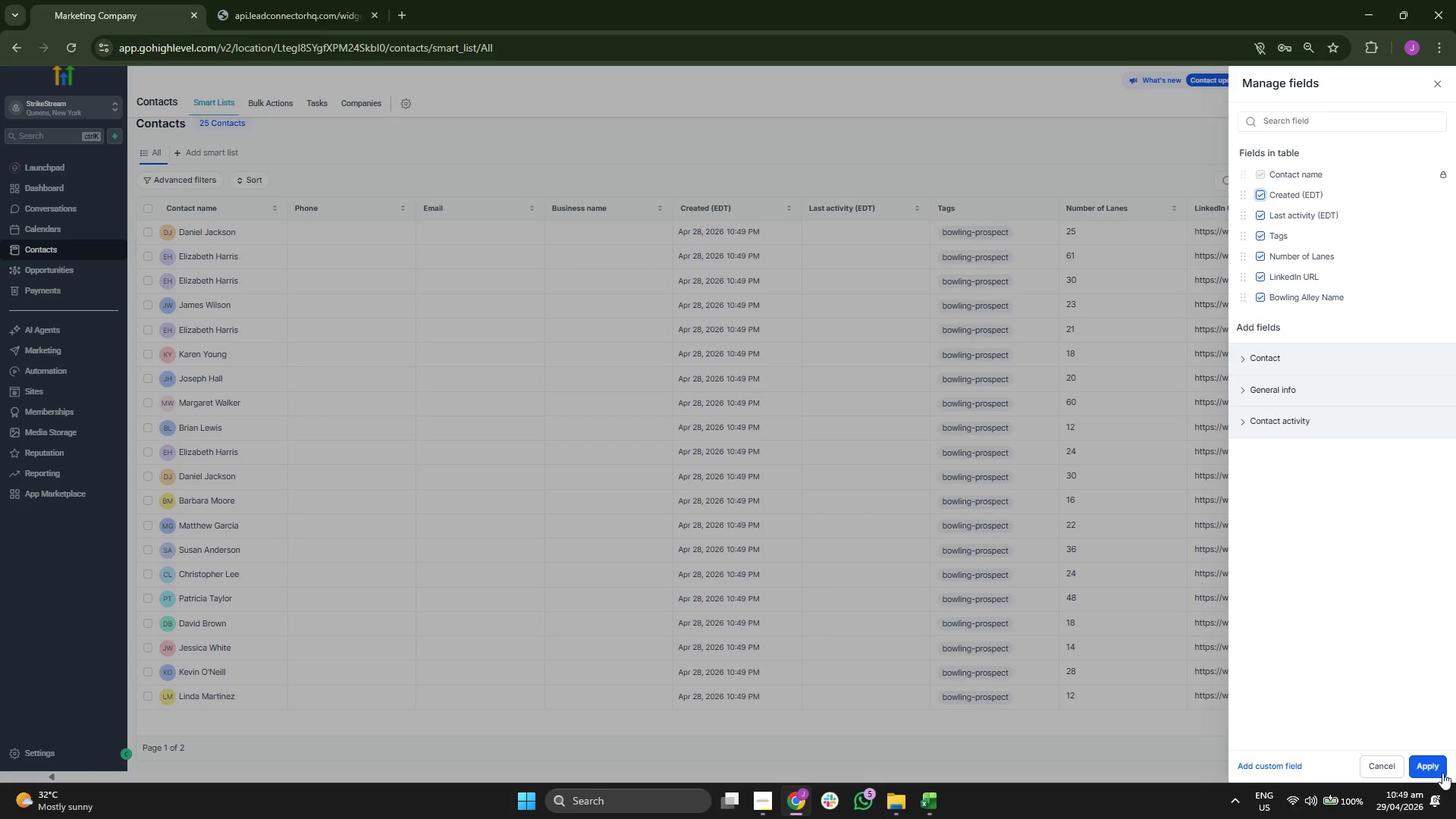 
left_click([1443, 770])
 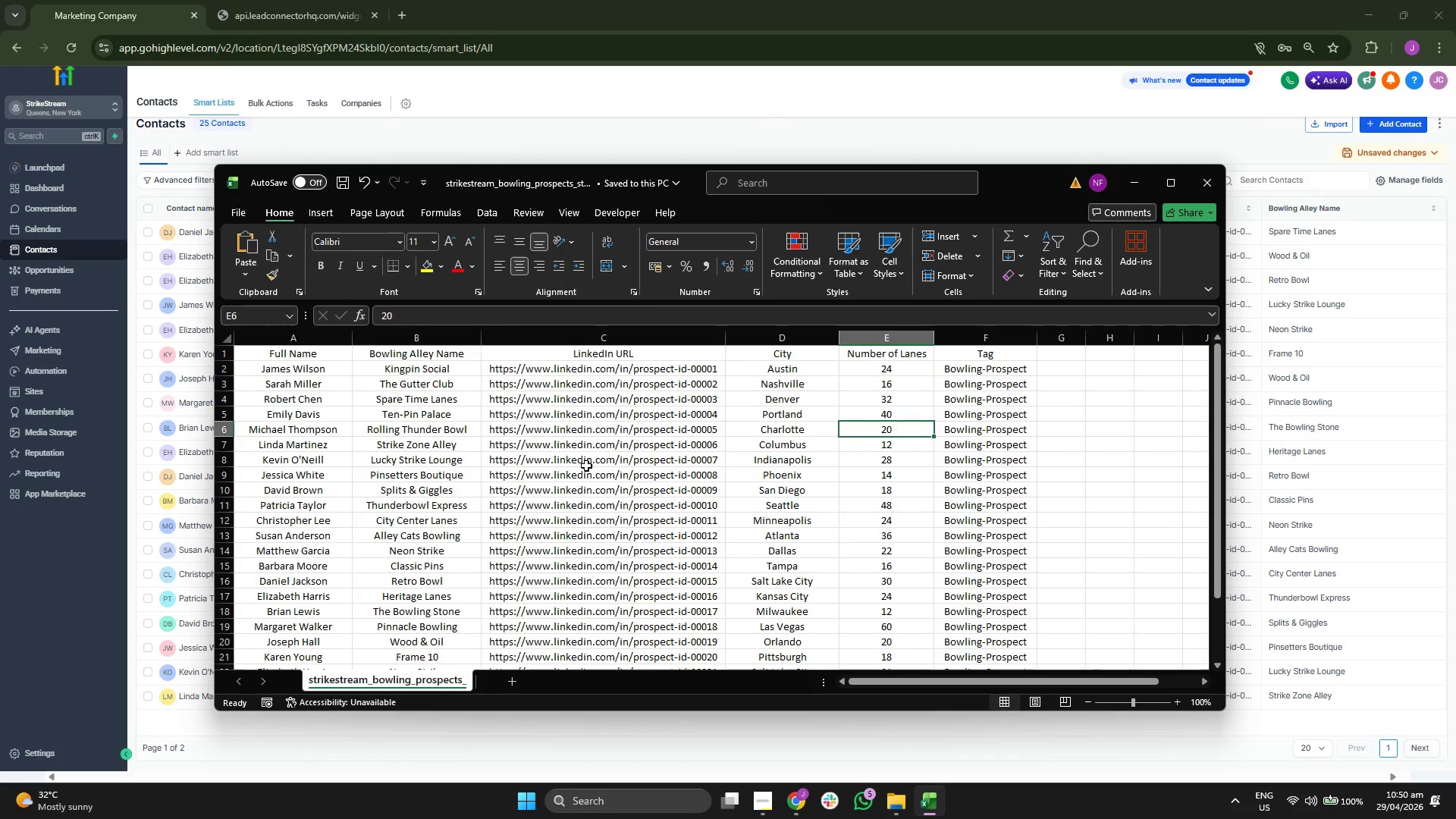 
wait(6.05)
 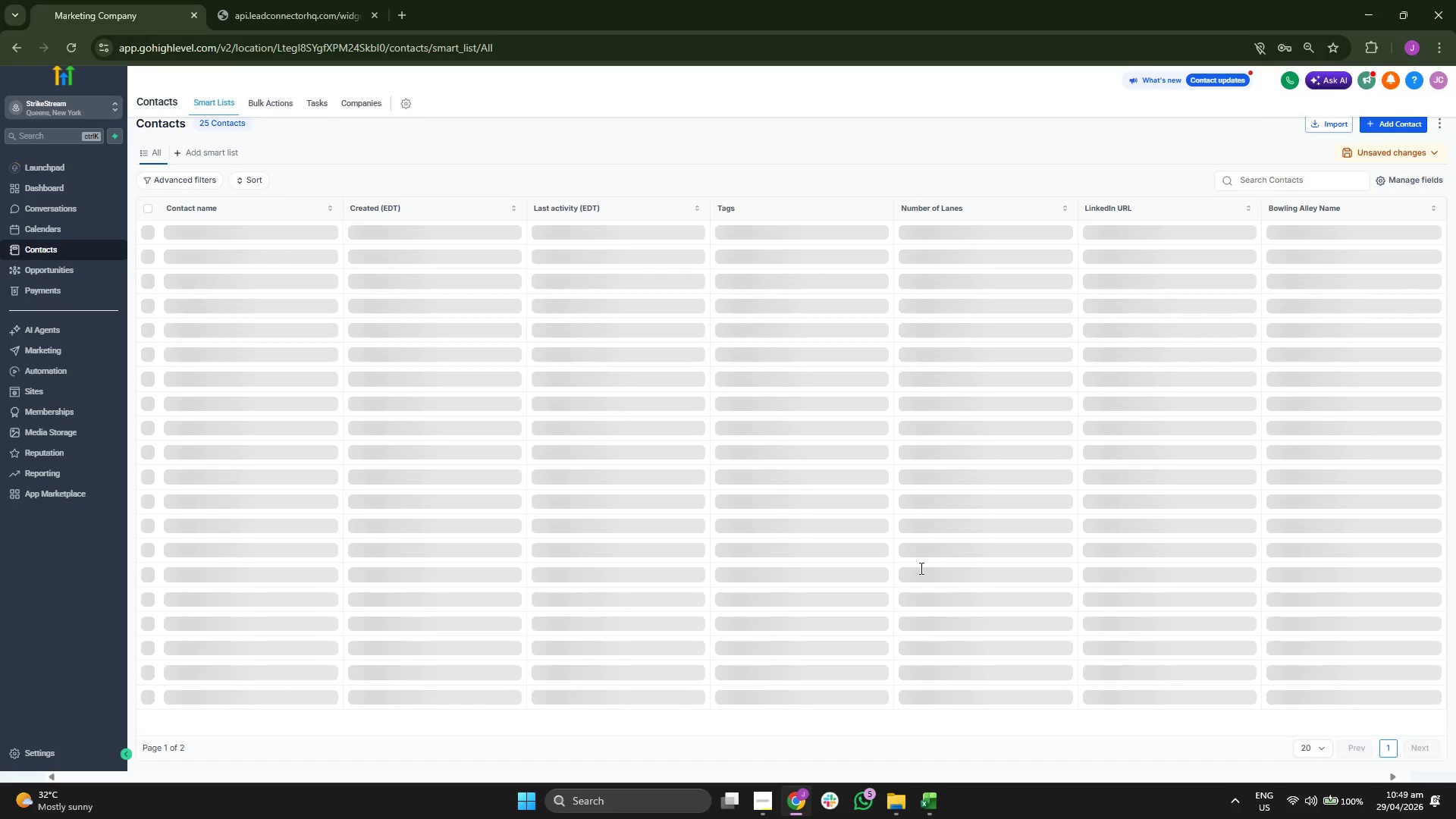 
left_click([1136, 176])
 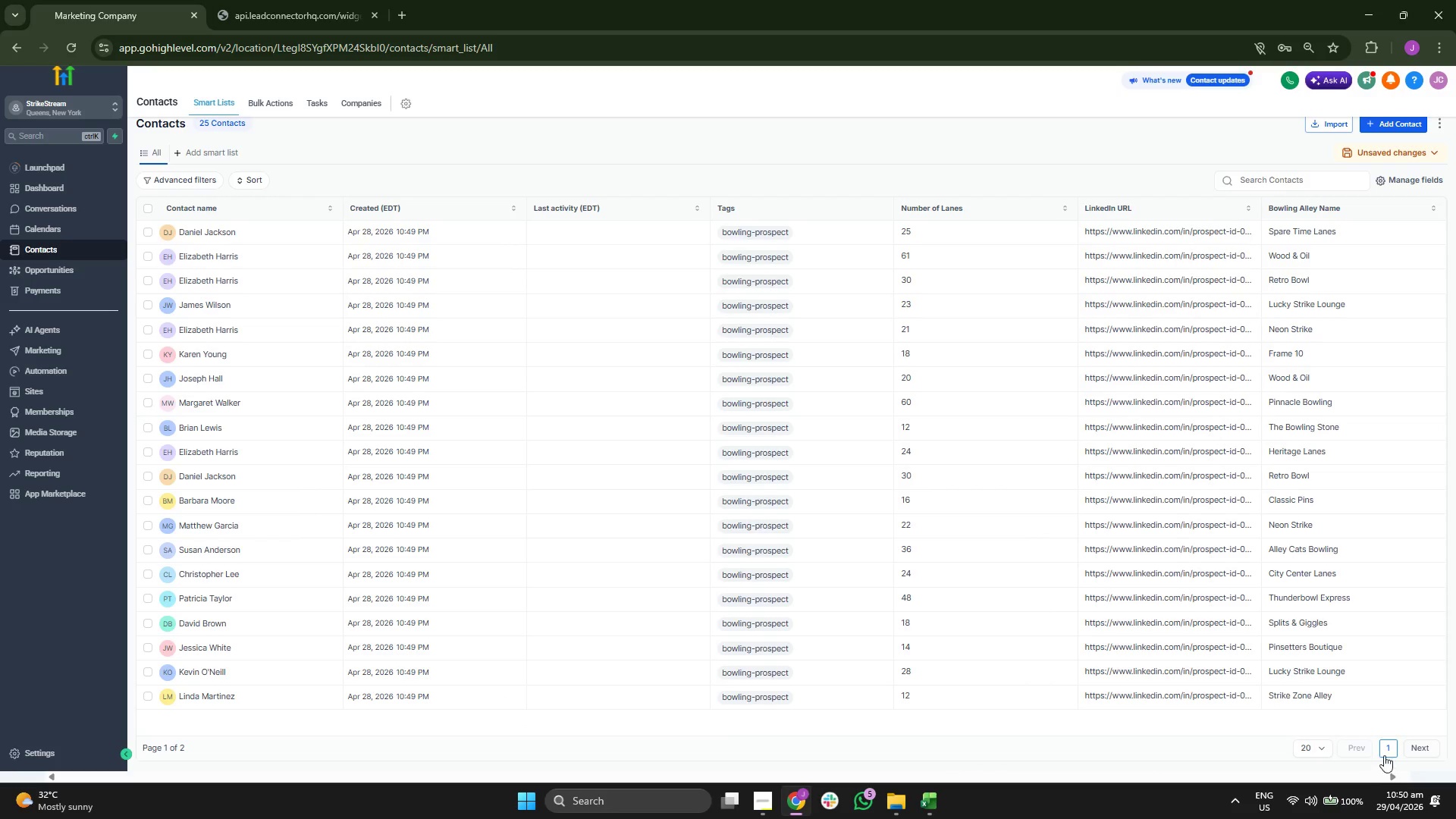 
wait(7.92)
 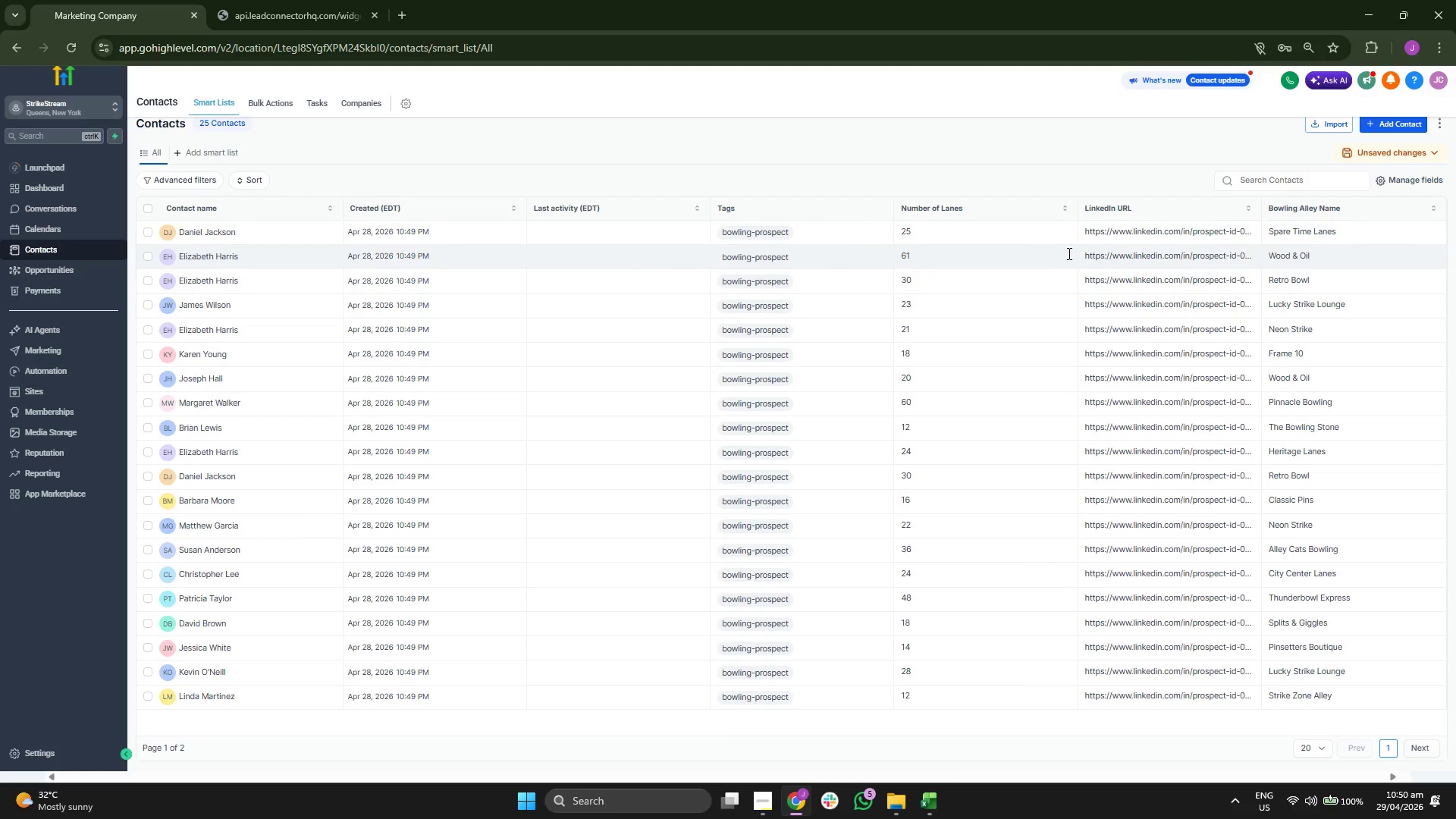 
left_click([1420, 182])
 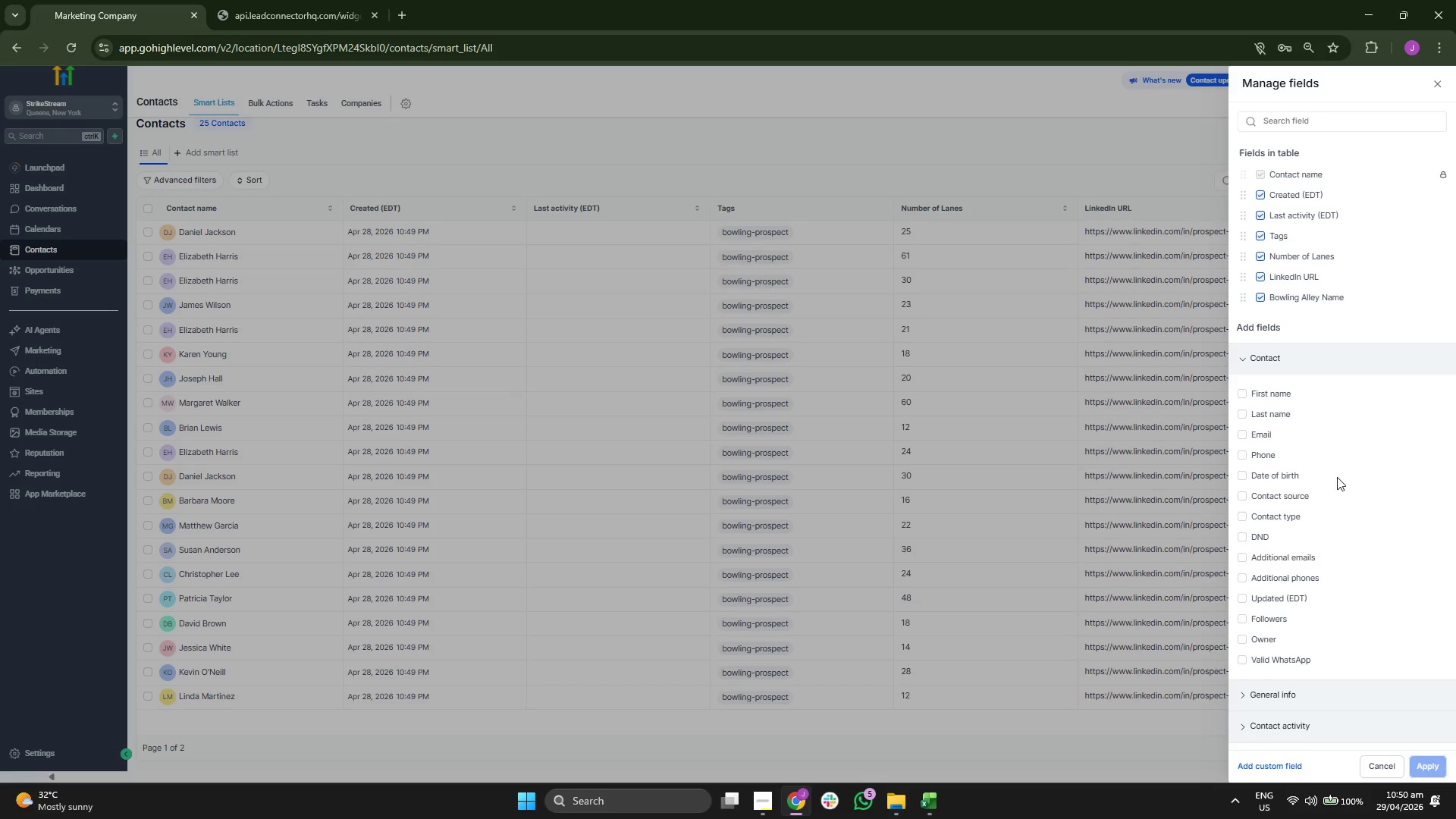 
wait(8.55)
 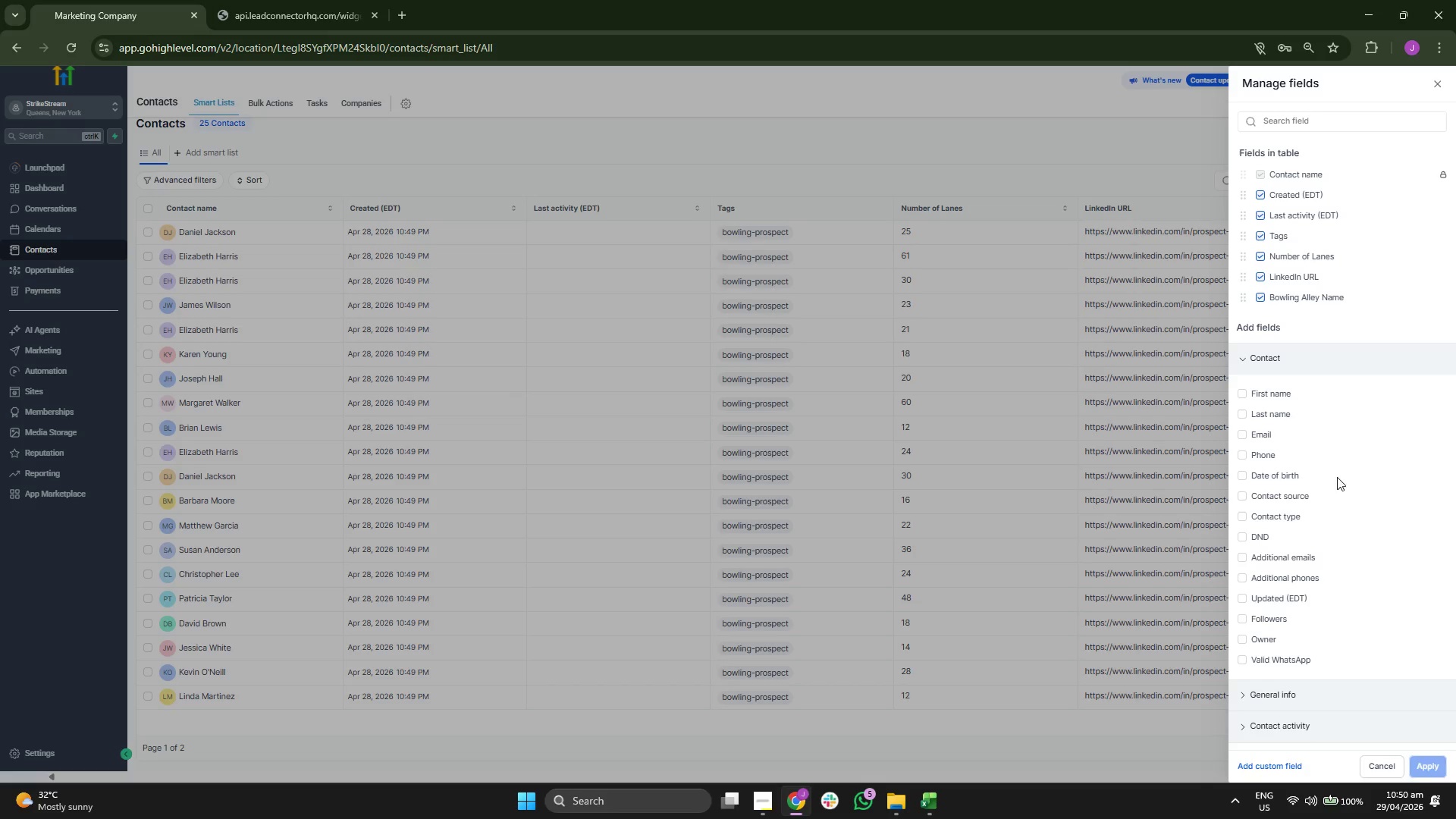 
scroll: coordinate [1278, 492], scroll_direction: down, amount: 2.0
 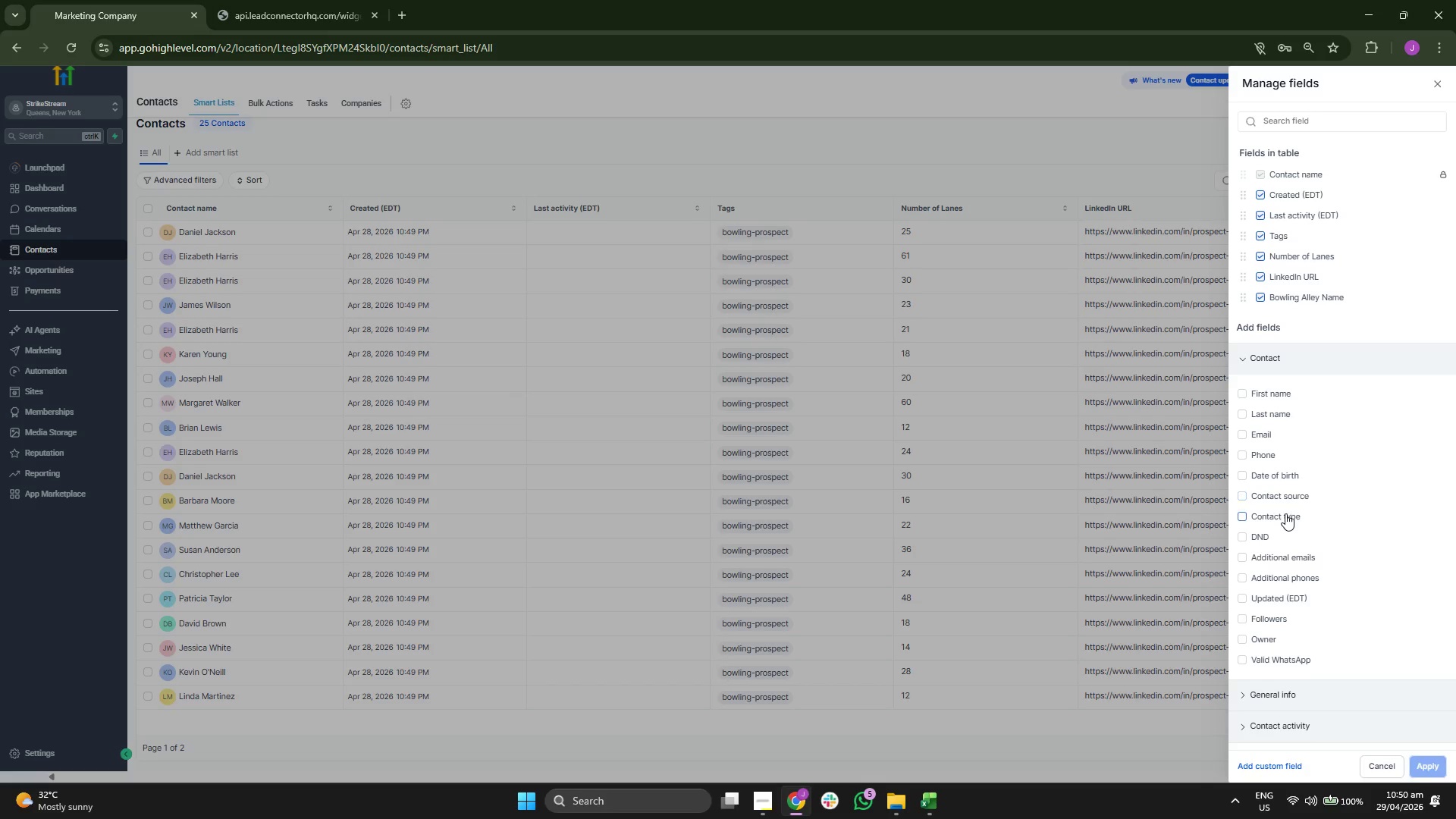 
wait(8.24)
 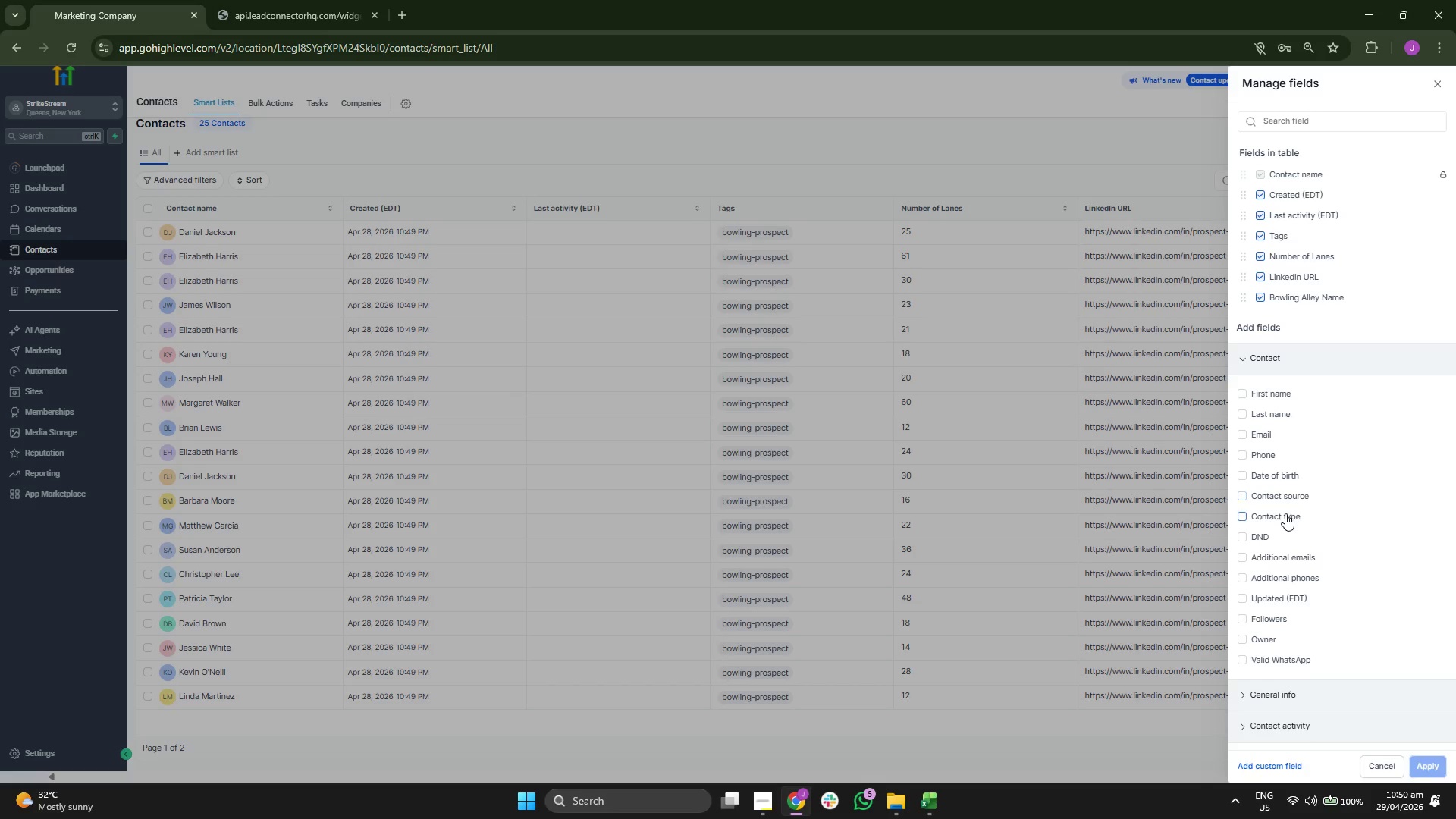 
left_click([71, 752])
 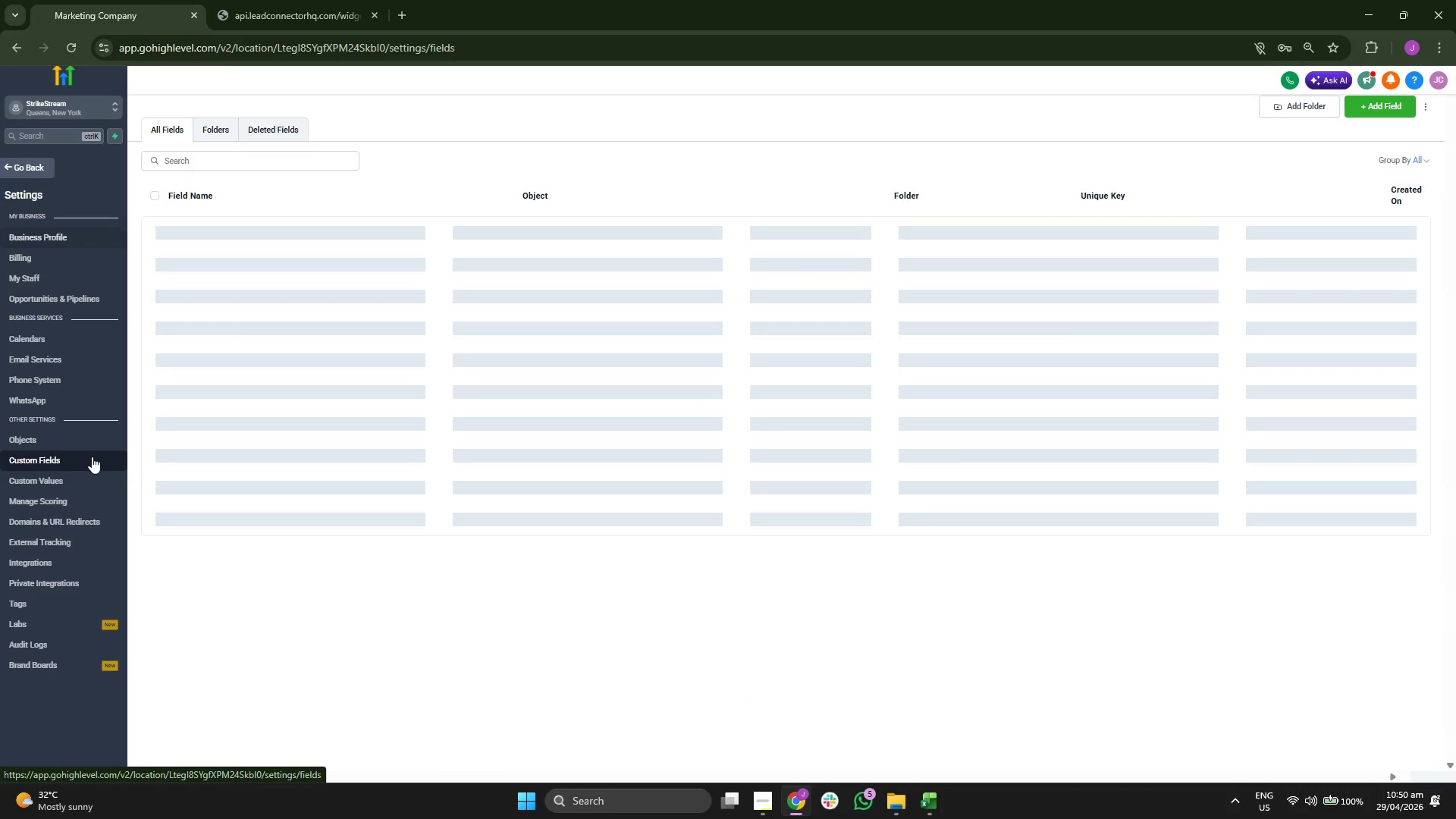 
left_click([218, 130])
 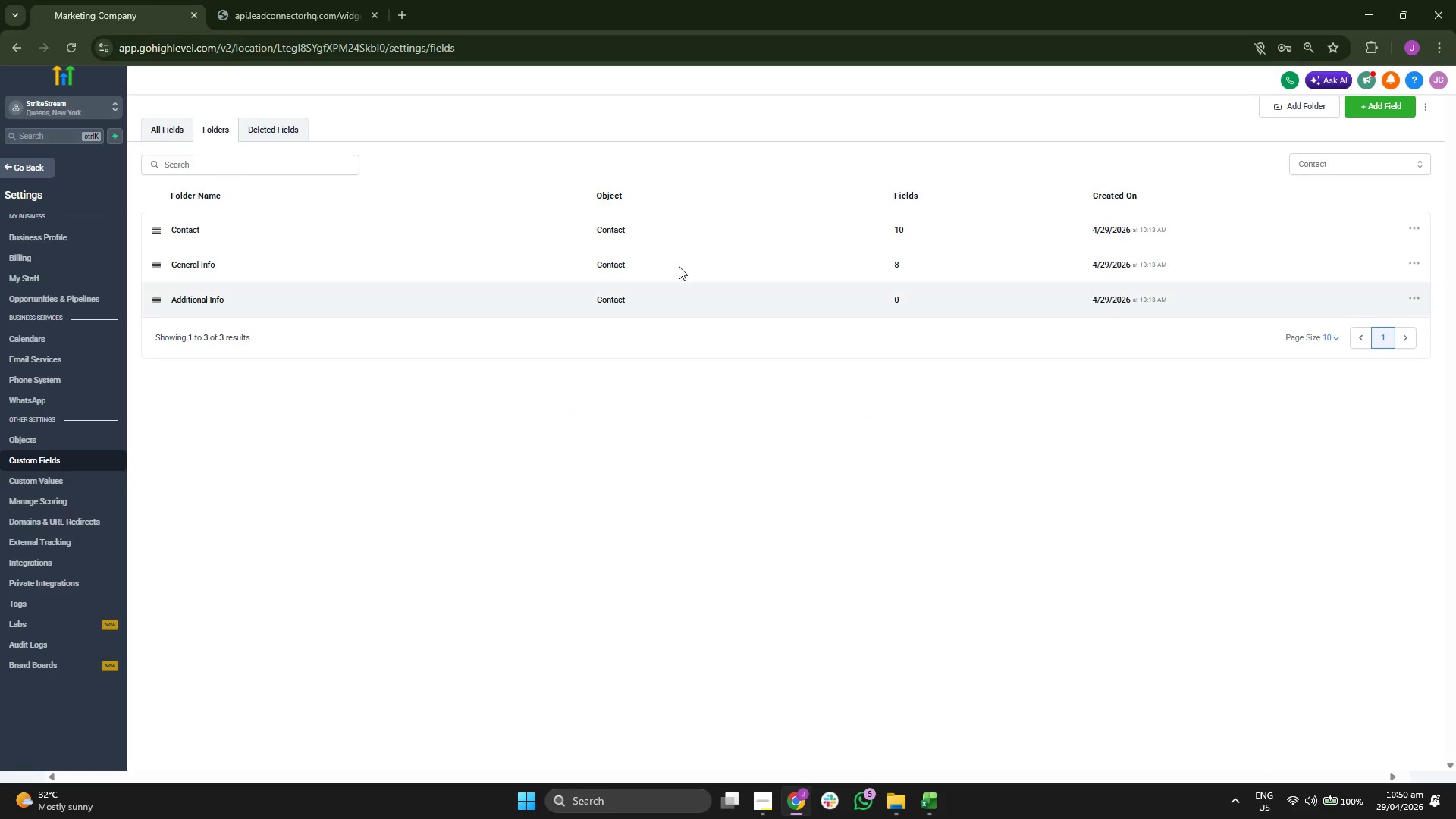 
left_click([358, 234])
 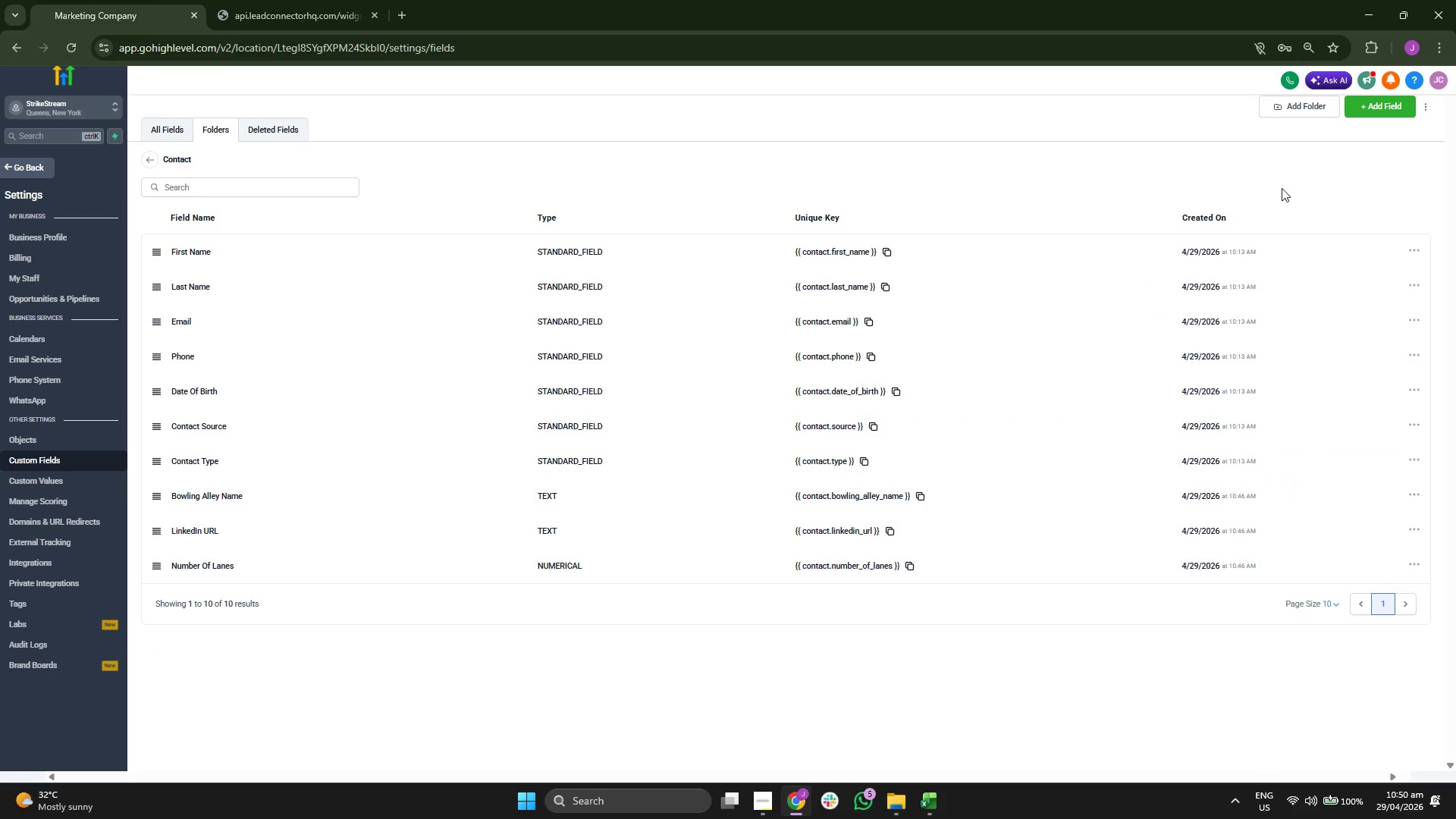 
left_click([1372, 111])
 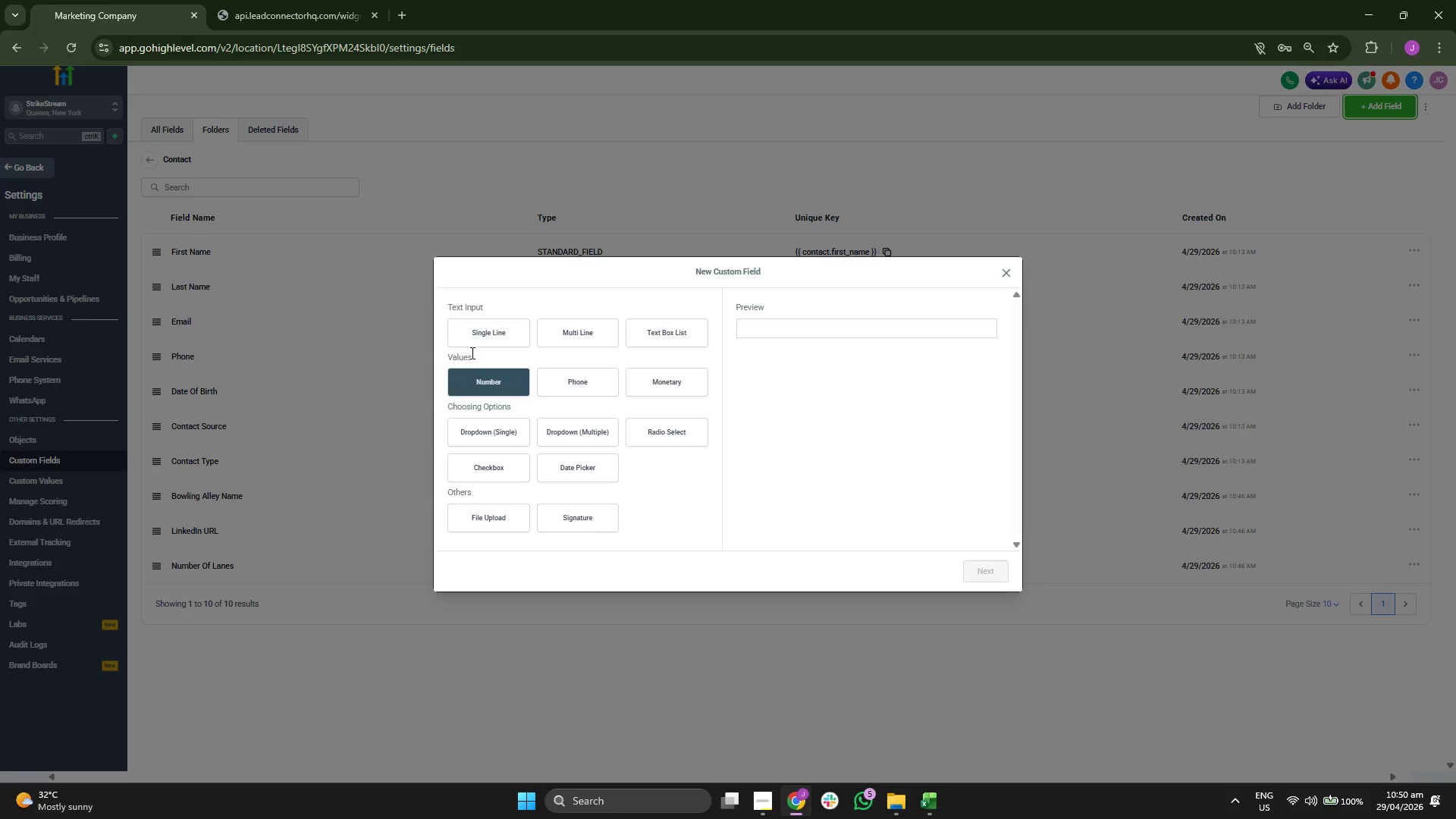 
left_click([474, 331])
 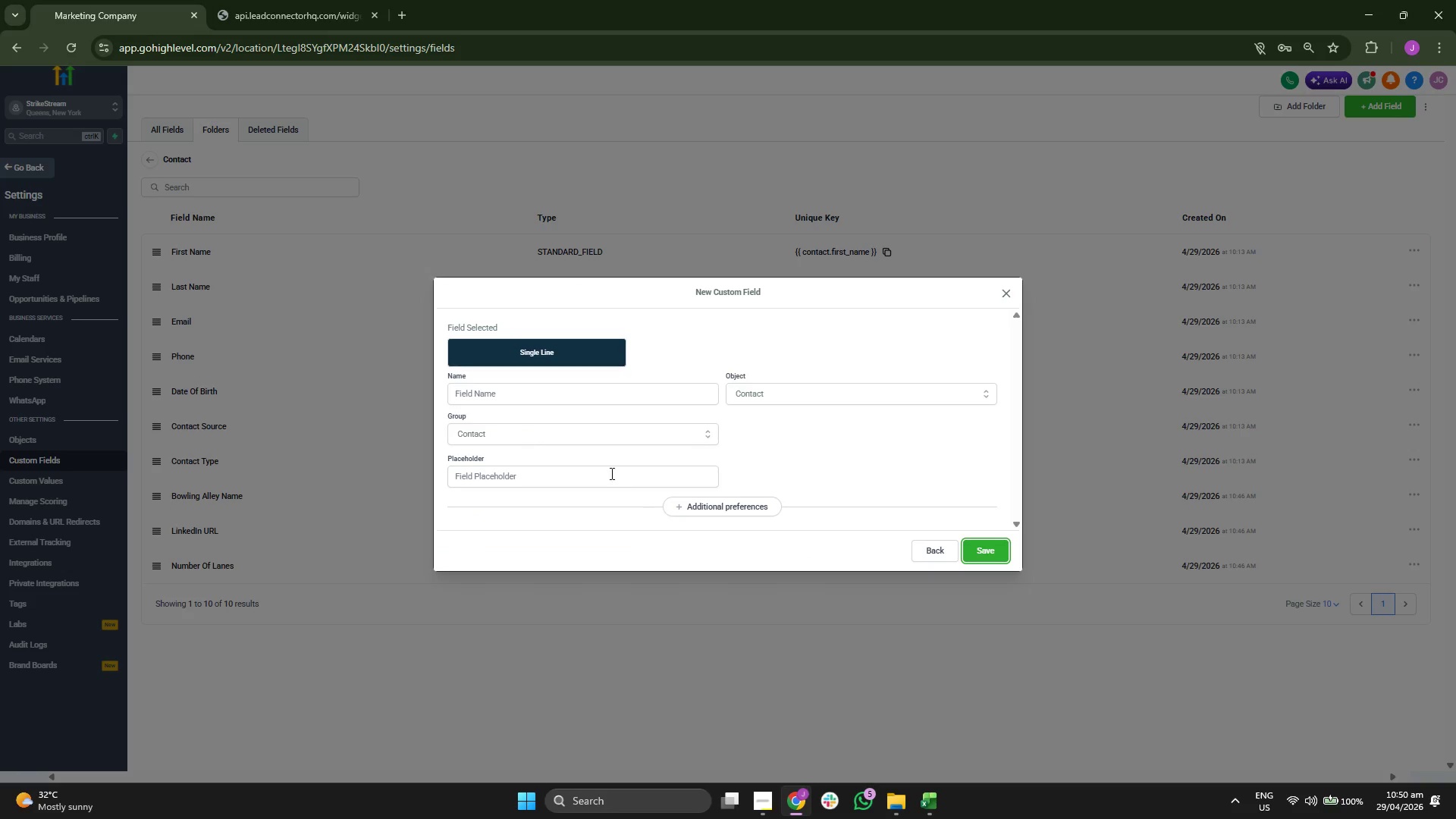 
left_click([582, 396])
 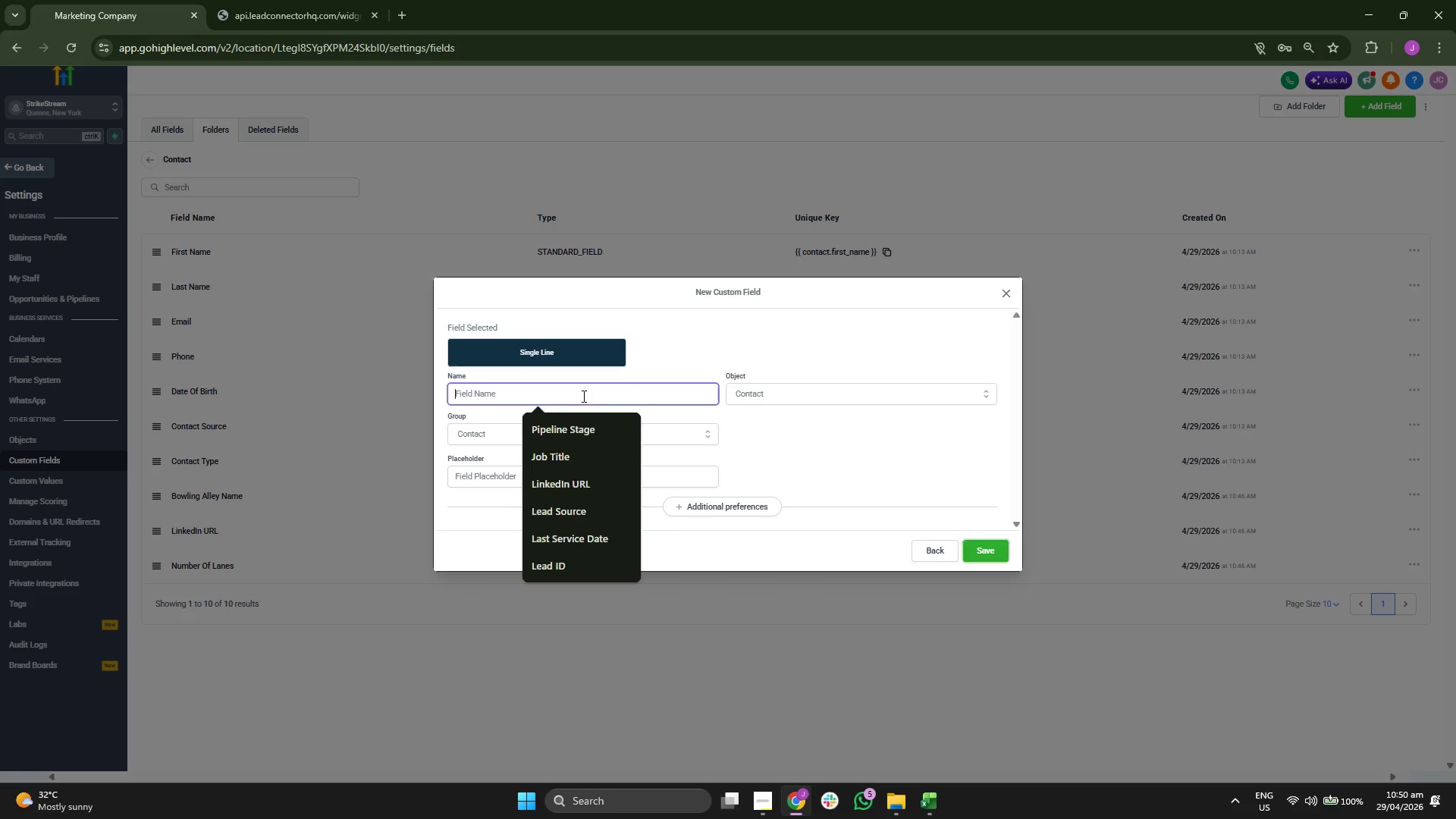 
type(City)
 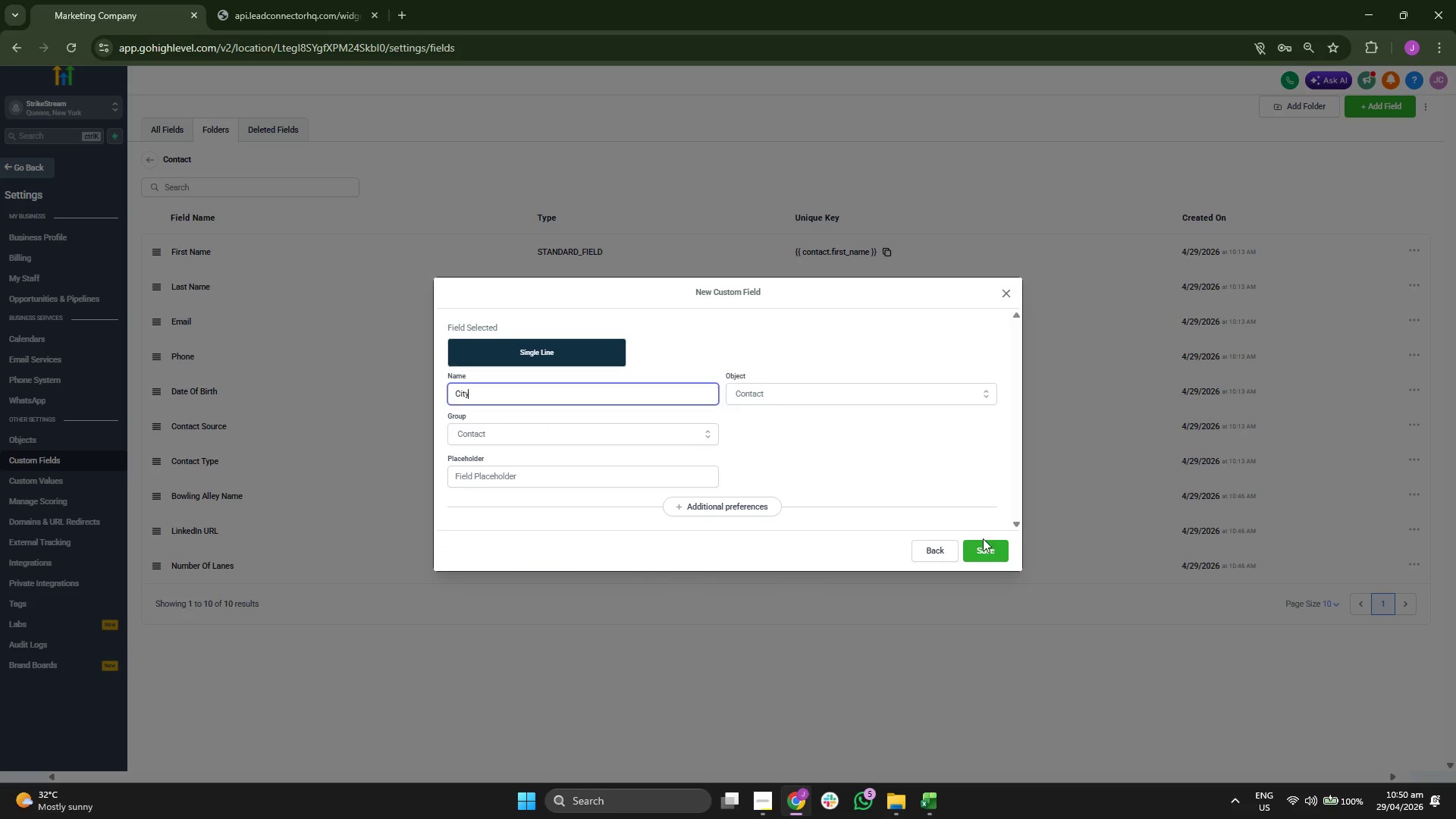 
double_click([984, 545])
 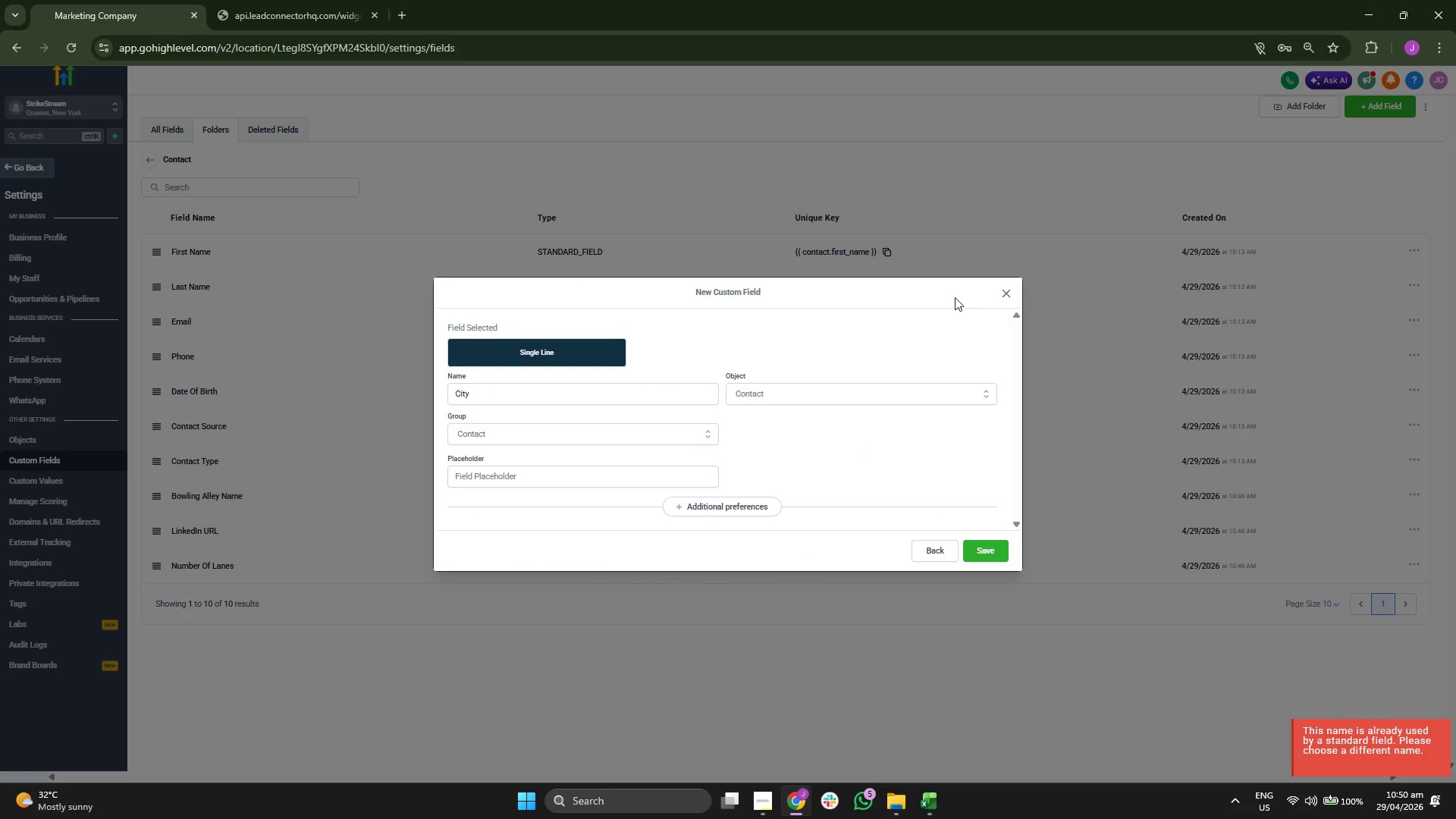 
left_click([1008, 290])
 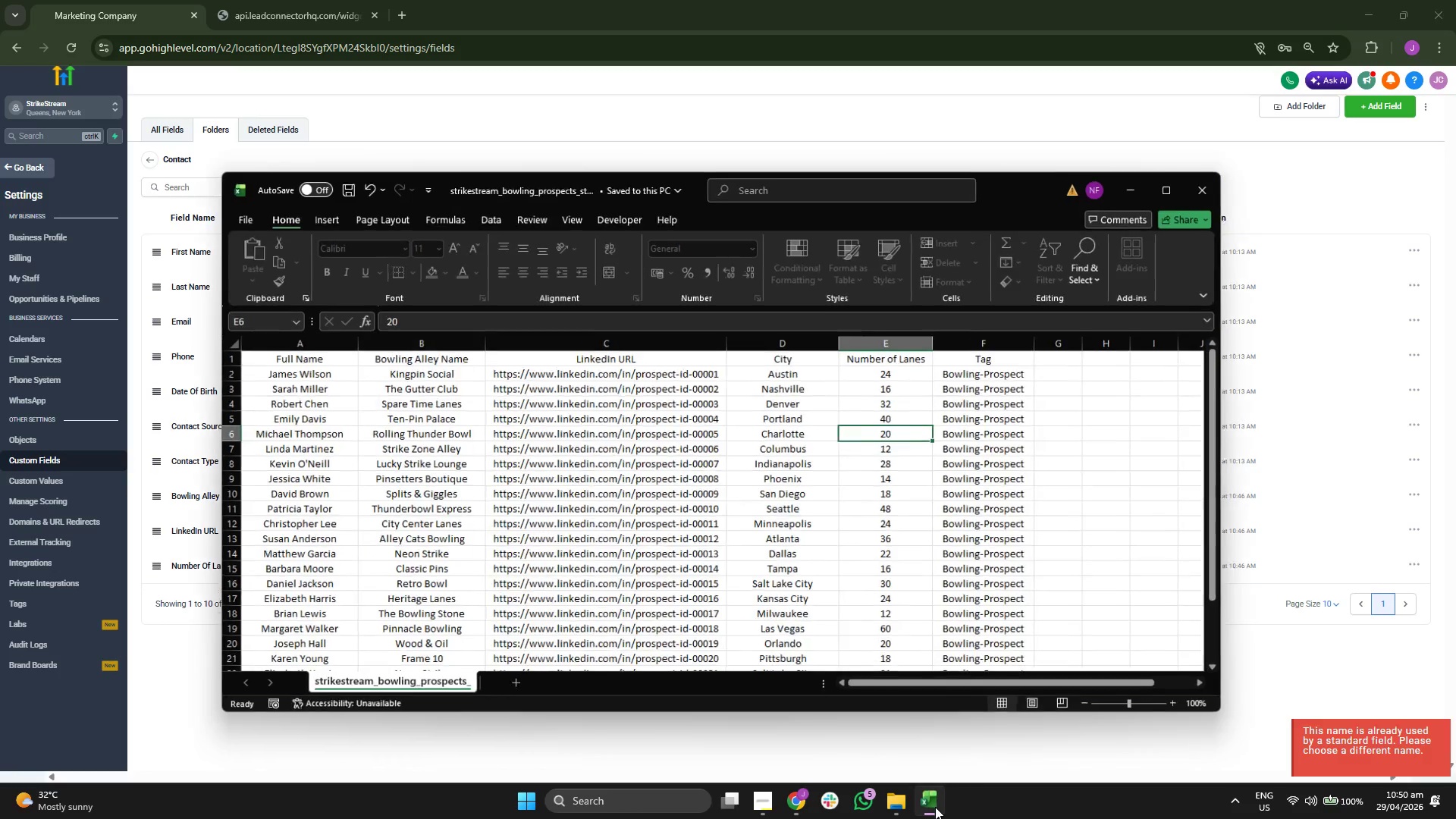 
wait(5.61)
 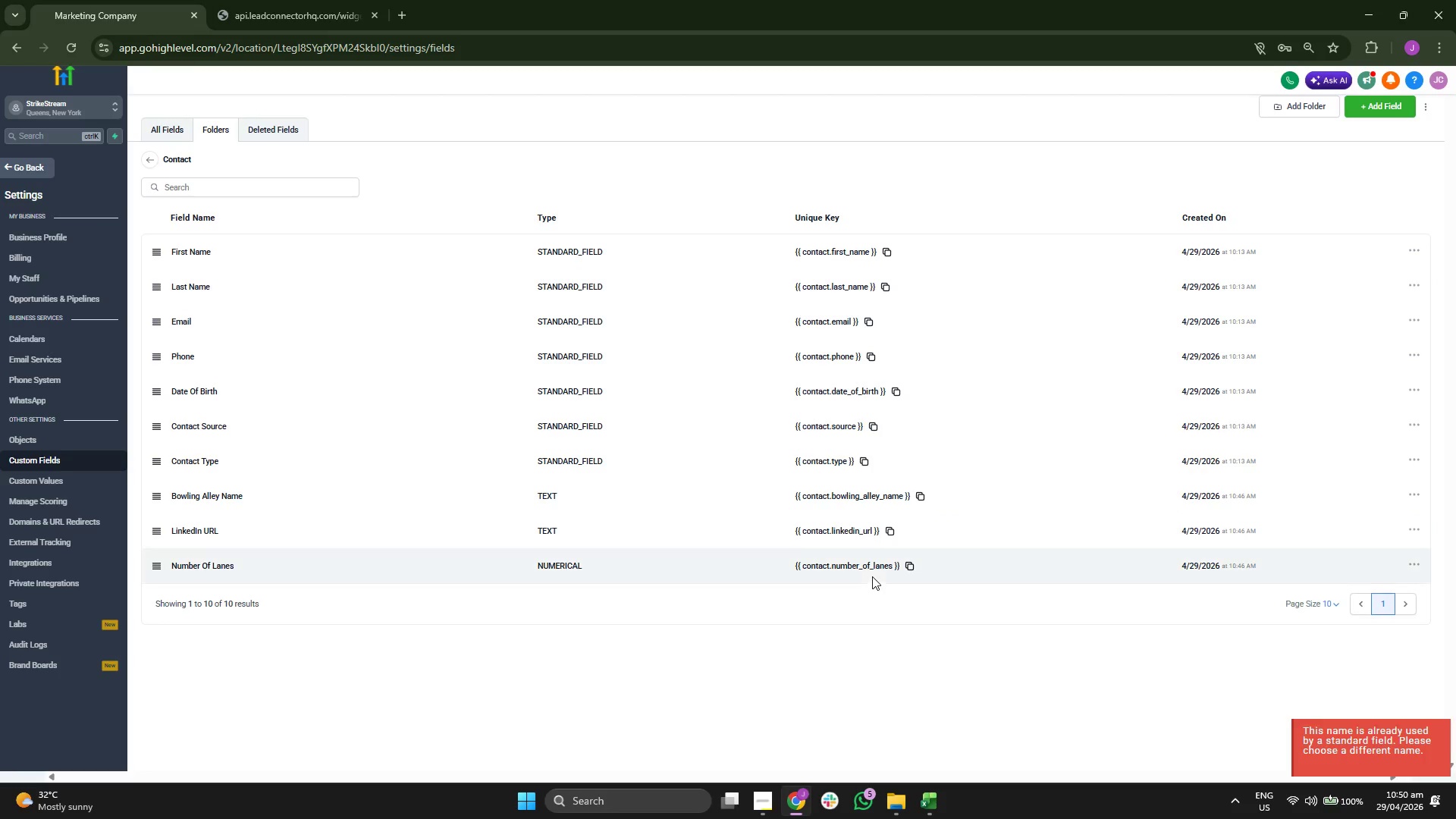 
left_click([935, 809])
 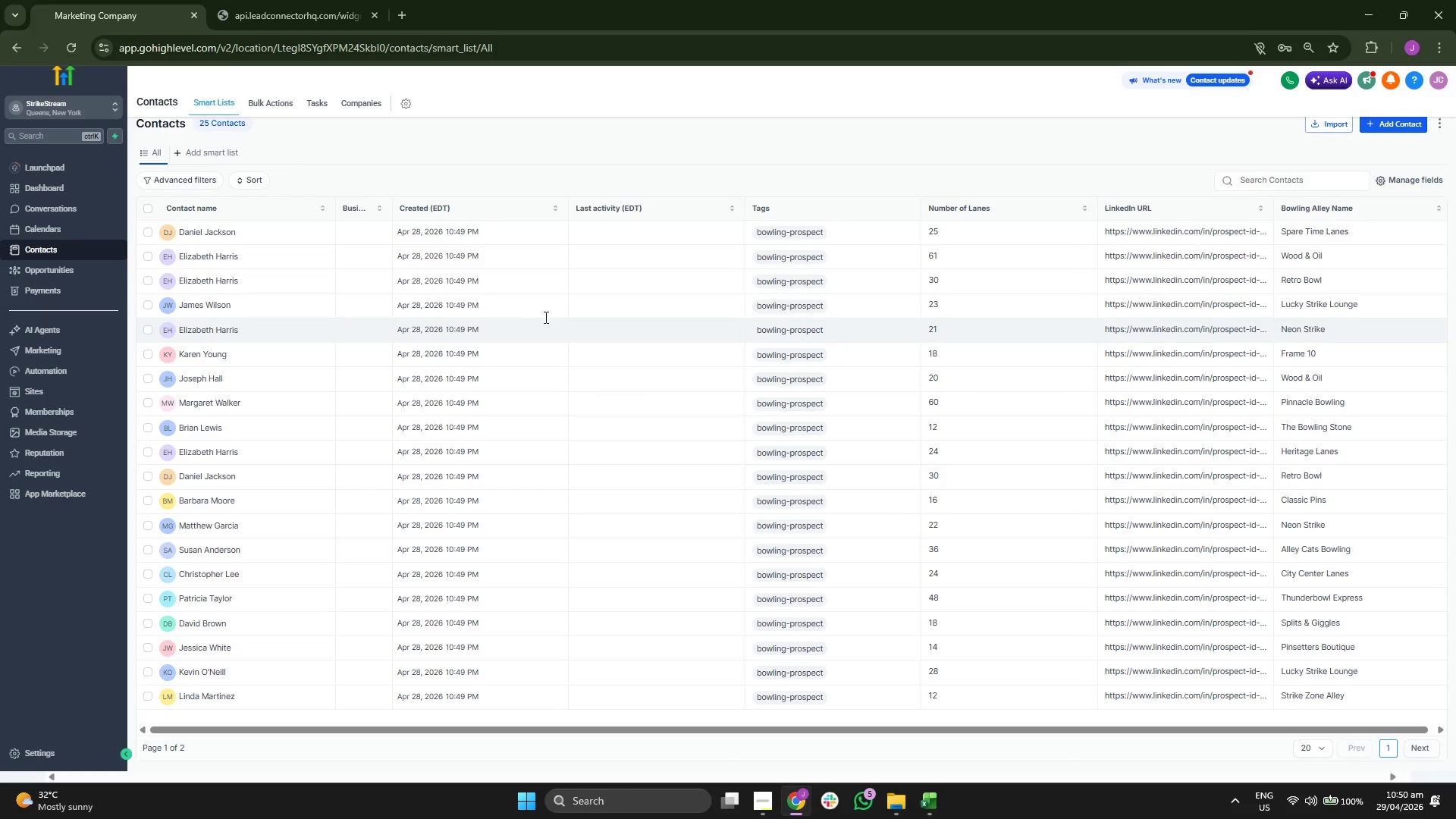 
wait(7.06)
 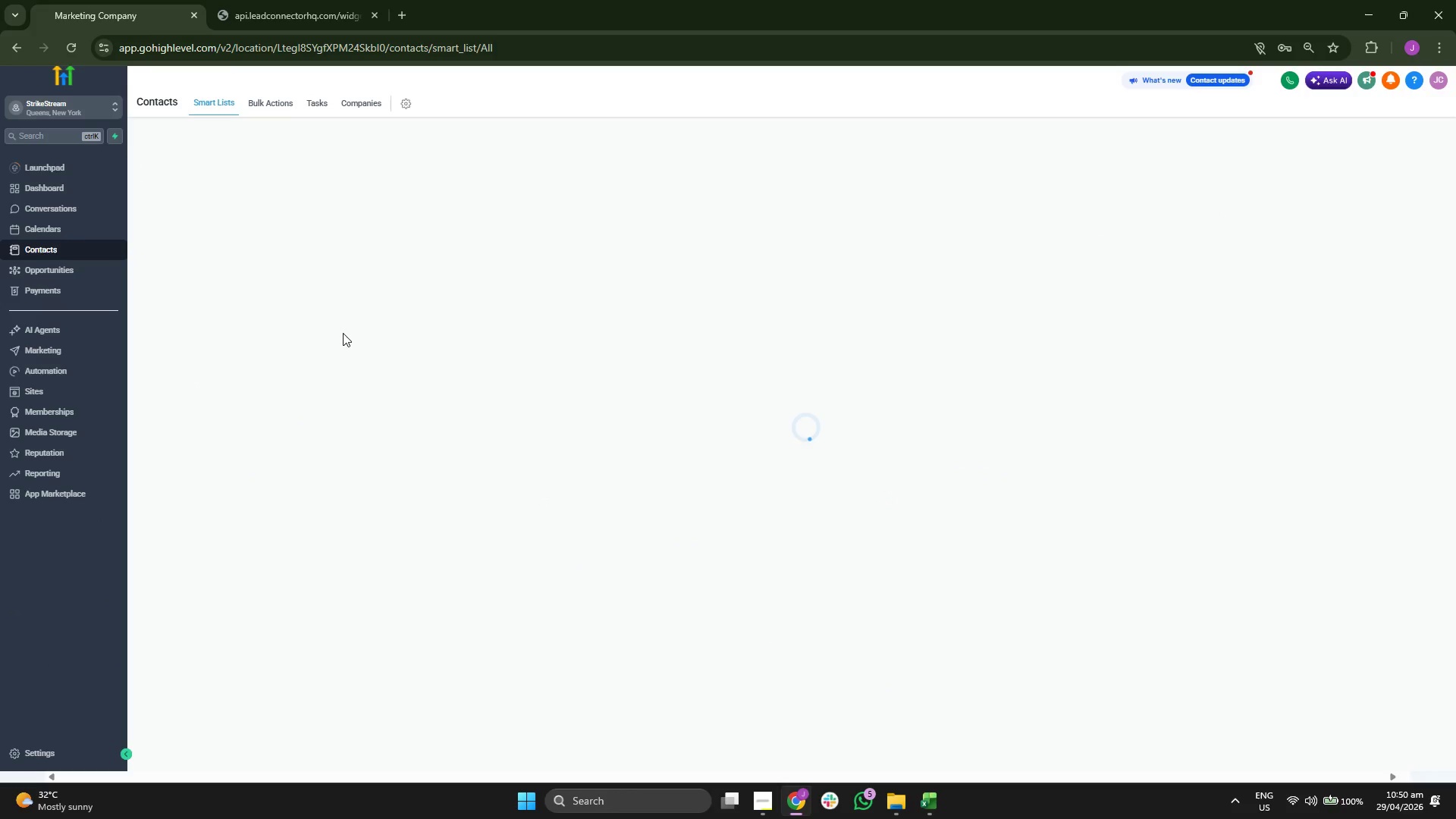 
left_click_drag(start_coordinate=[871, 733], to_coordinate=[822, 726])
 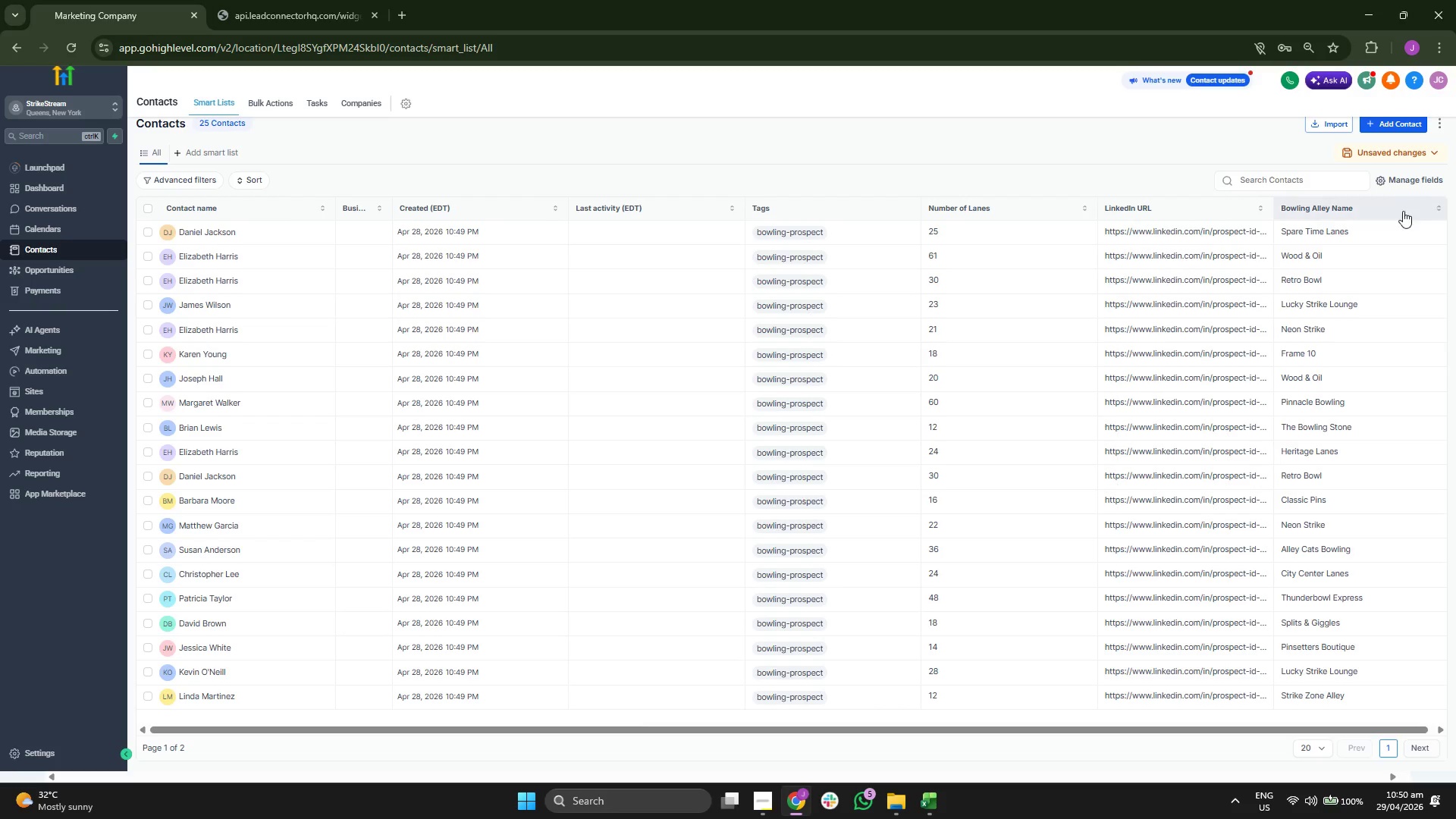 
left_click([1412, 181])
 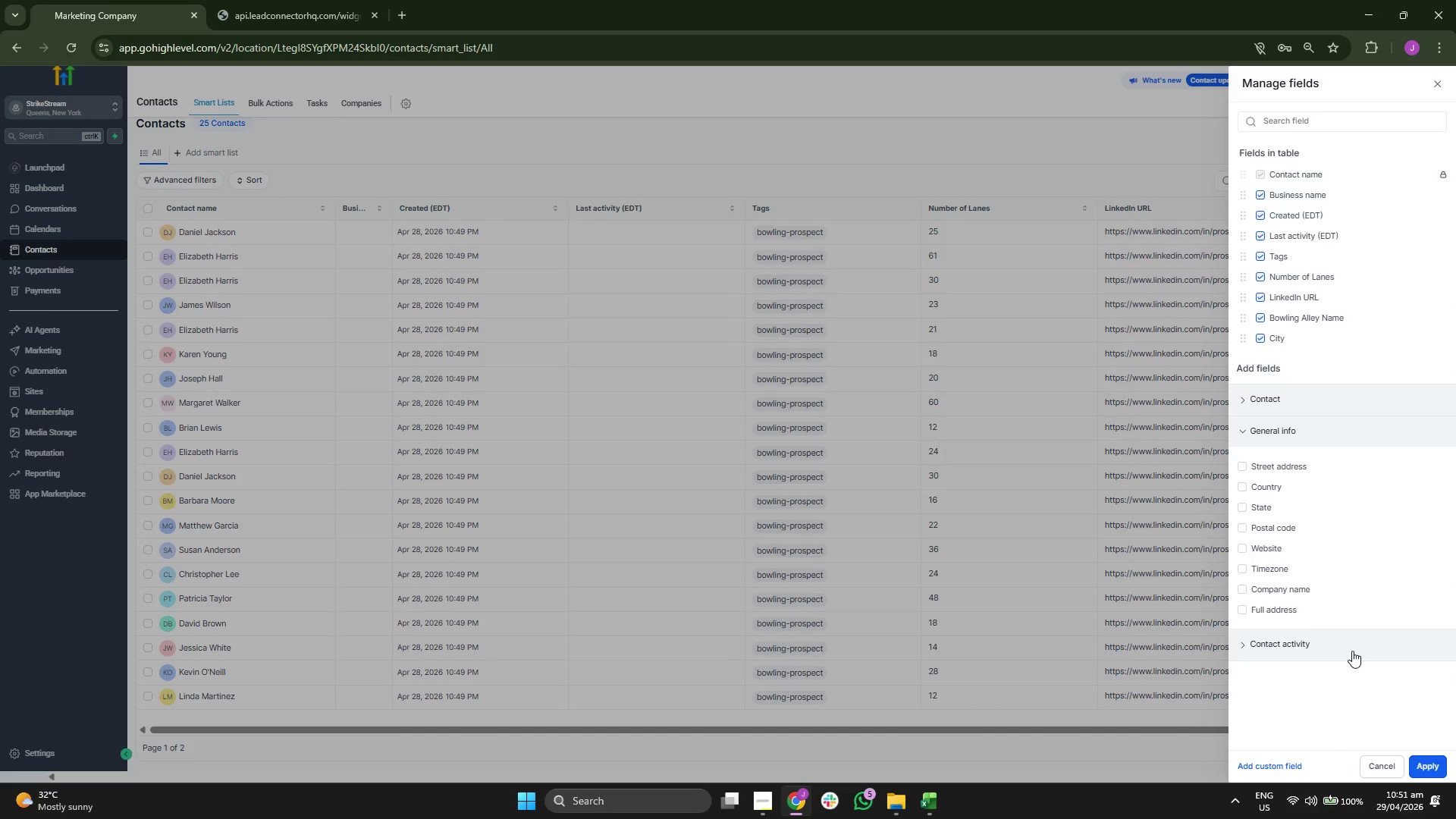 
wait(5.69)
 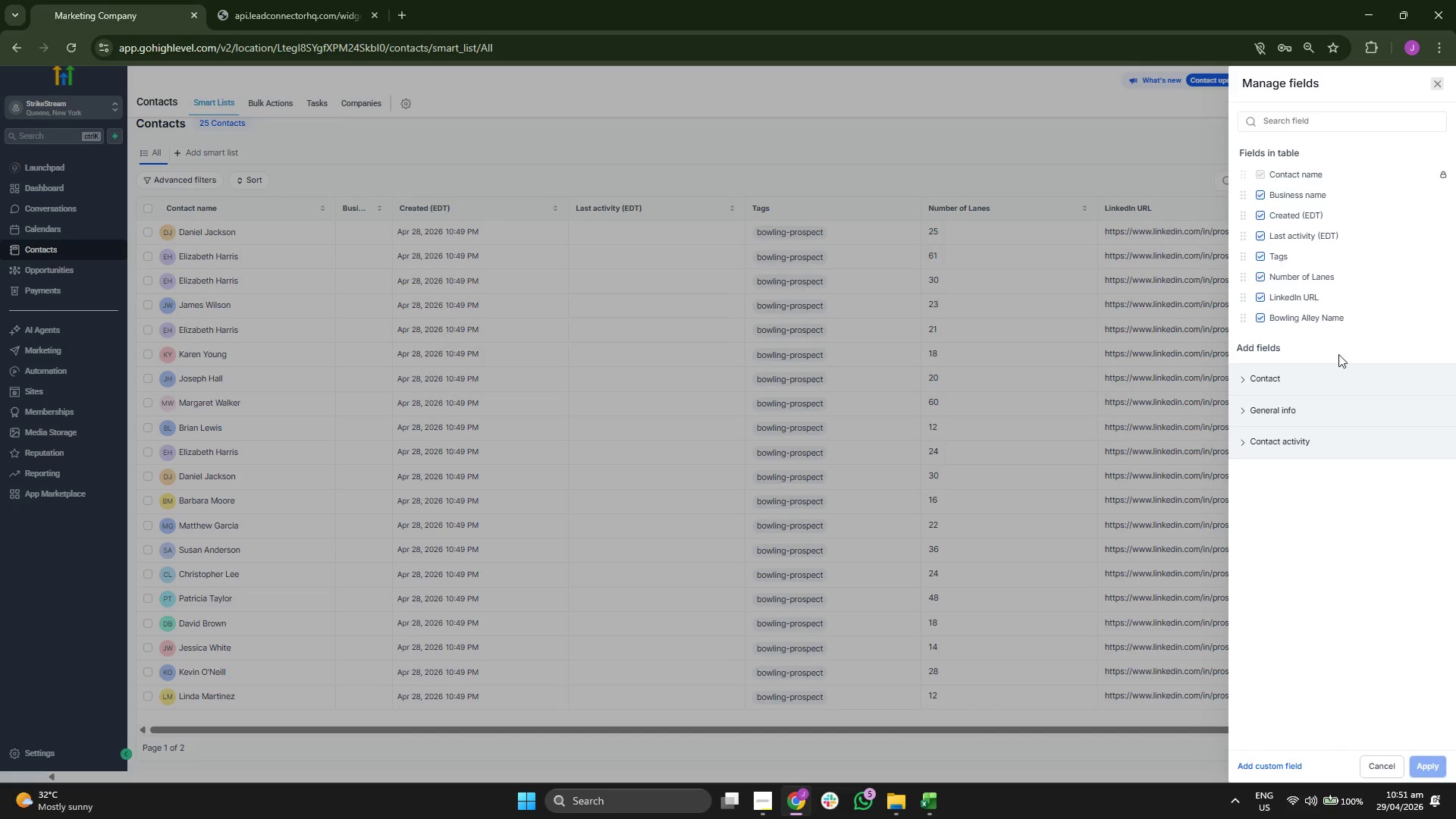 
left_click([1439, 763])
 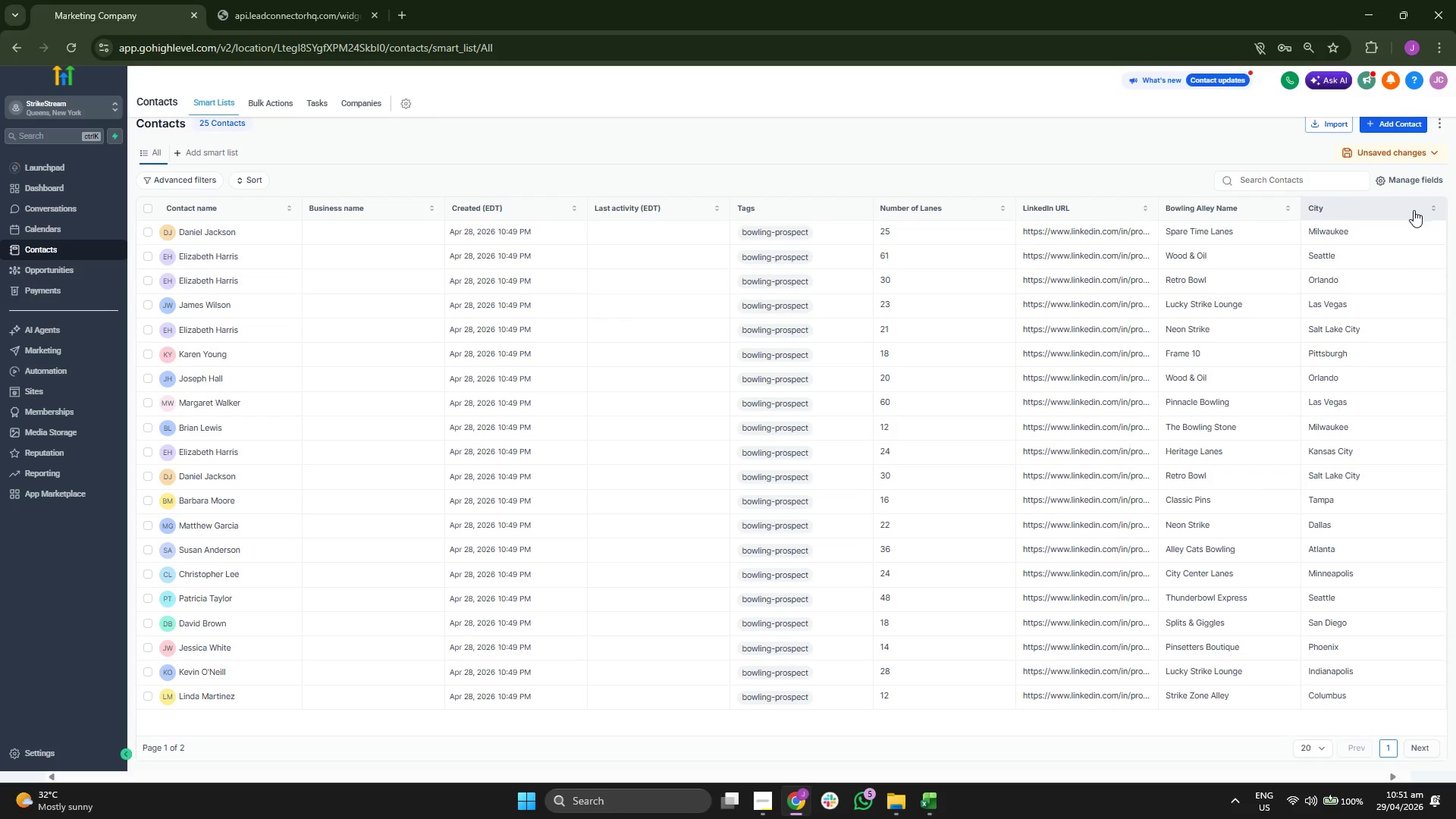 
wait(5.97)
 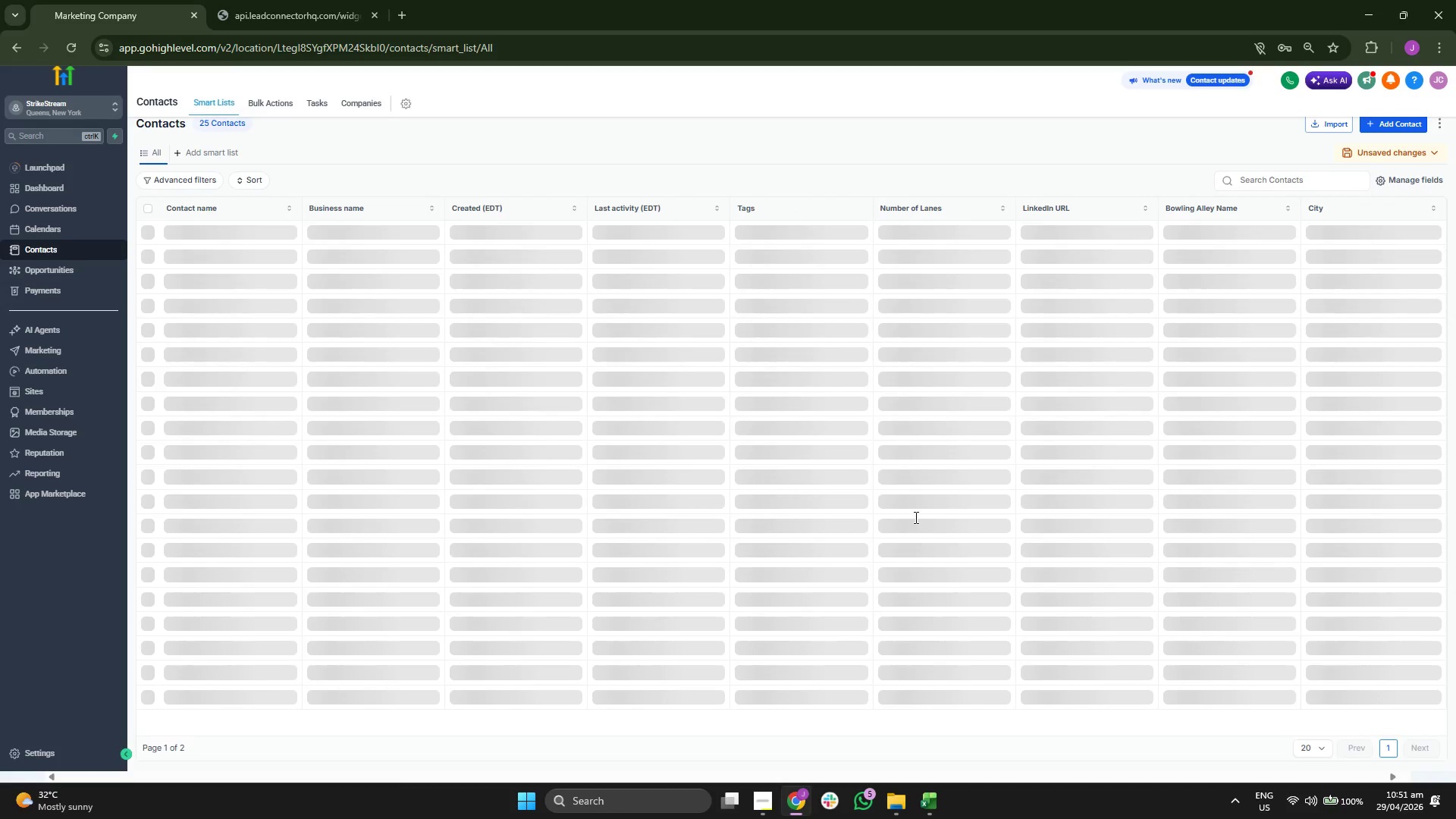 
left_click([1433, 176])
 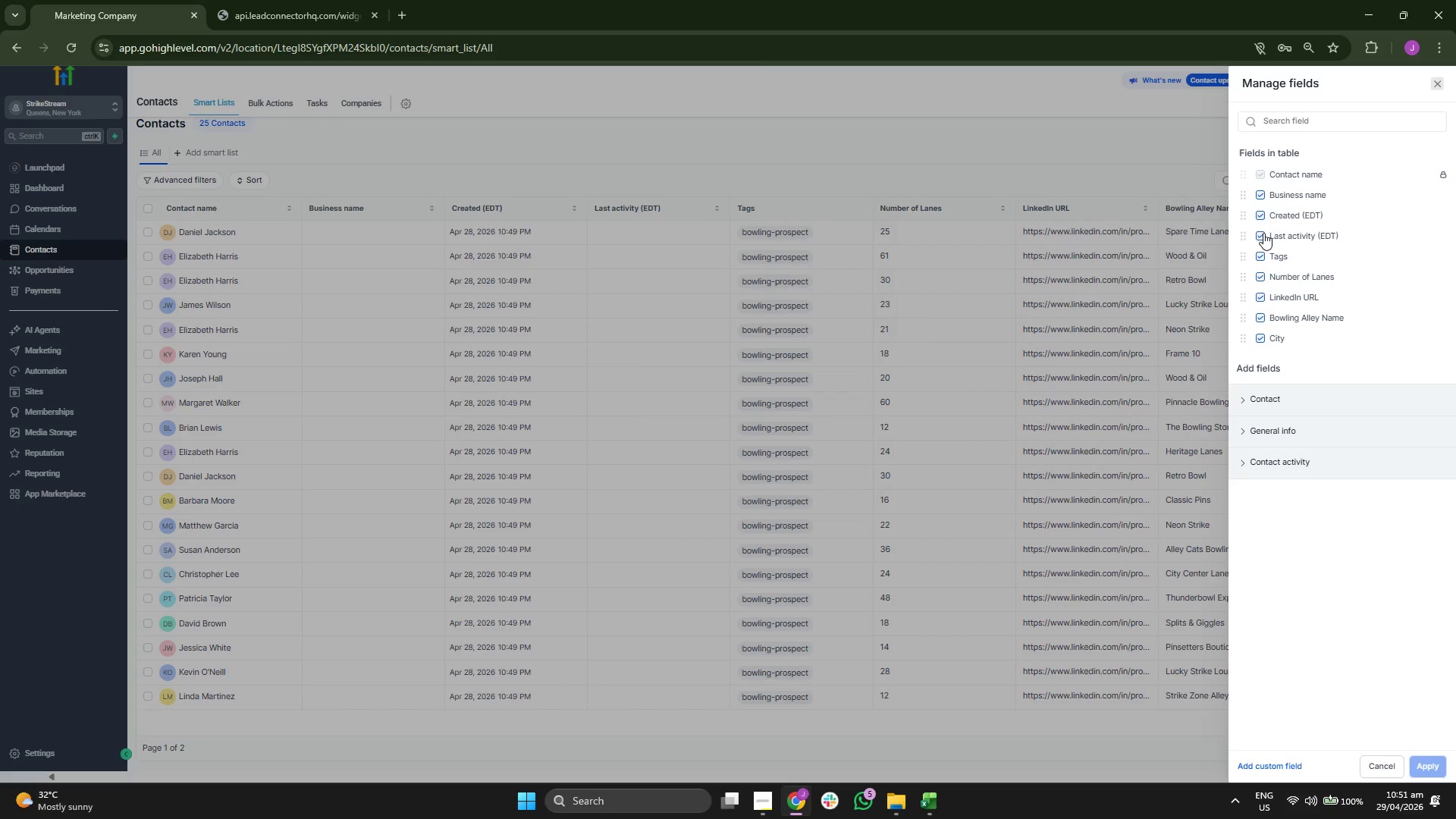 
left_click([1262, 193])
 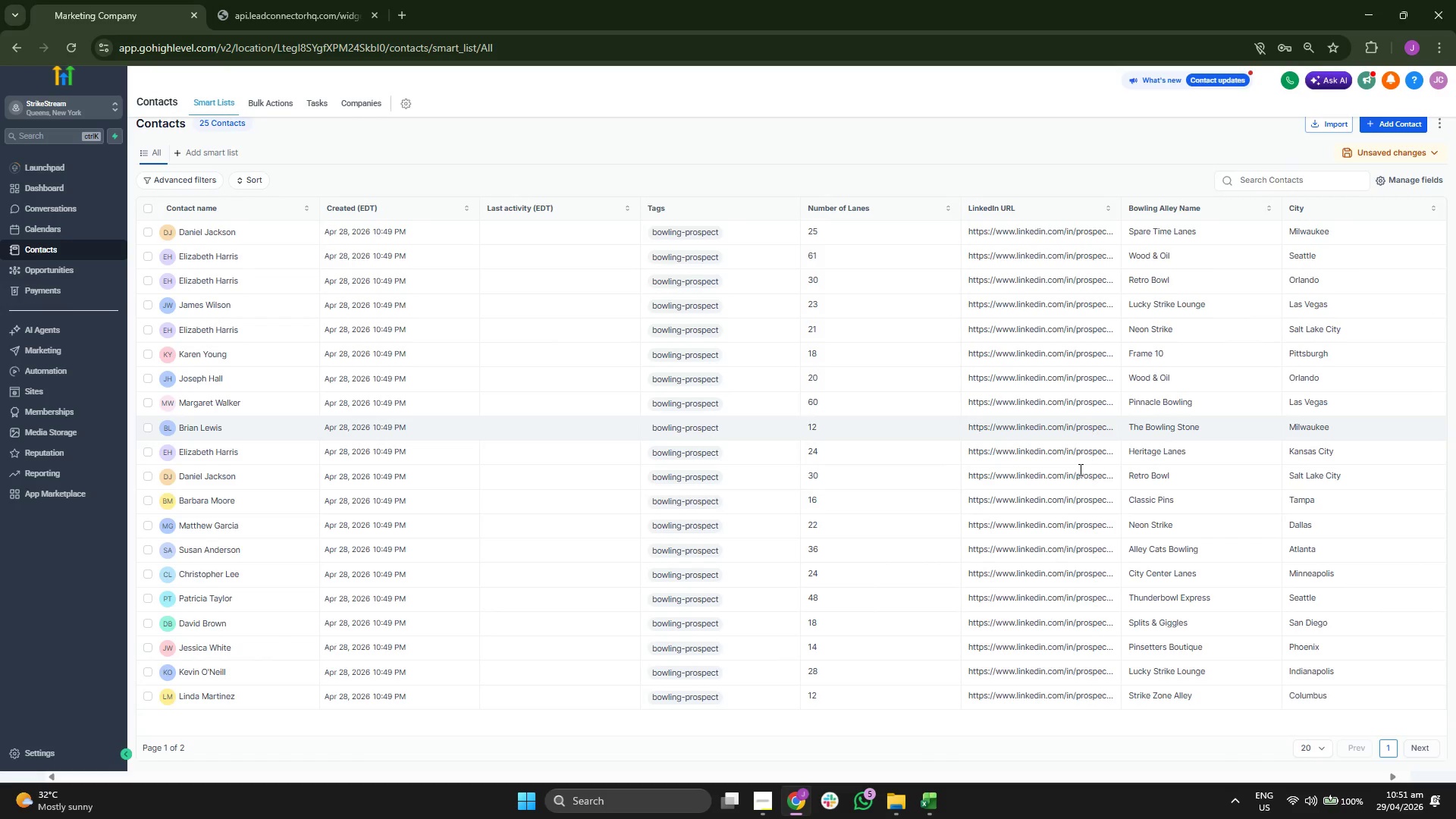 
wait(14.12)
 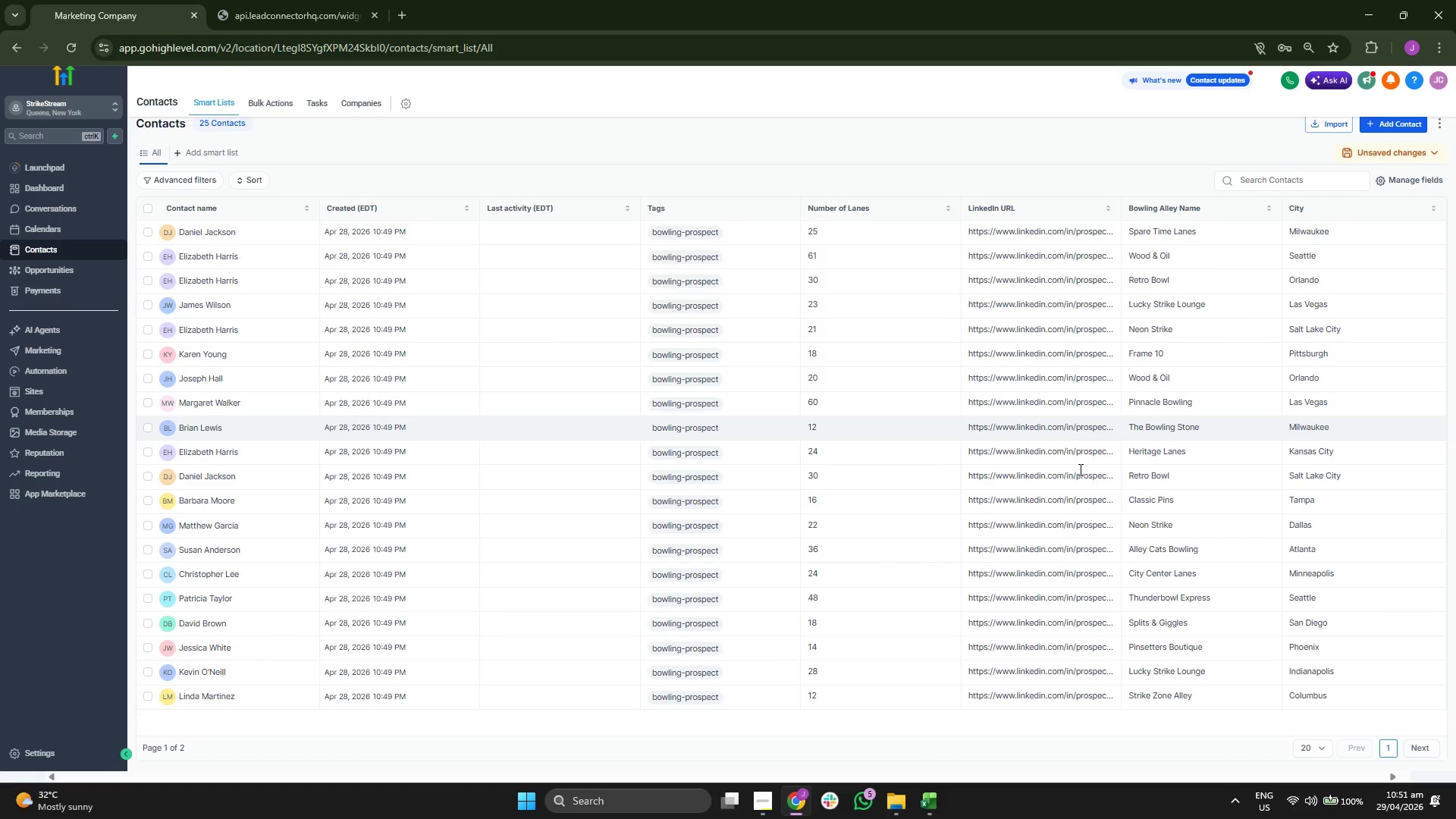 
left_click([97, 277])
 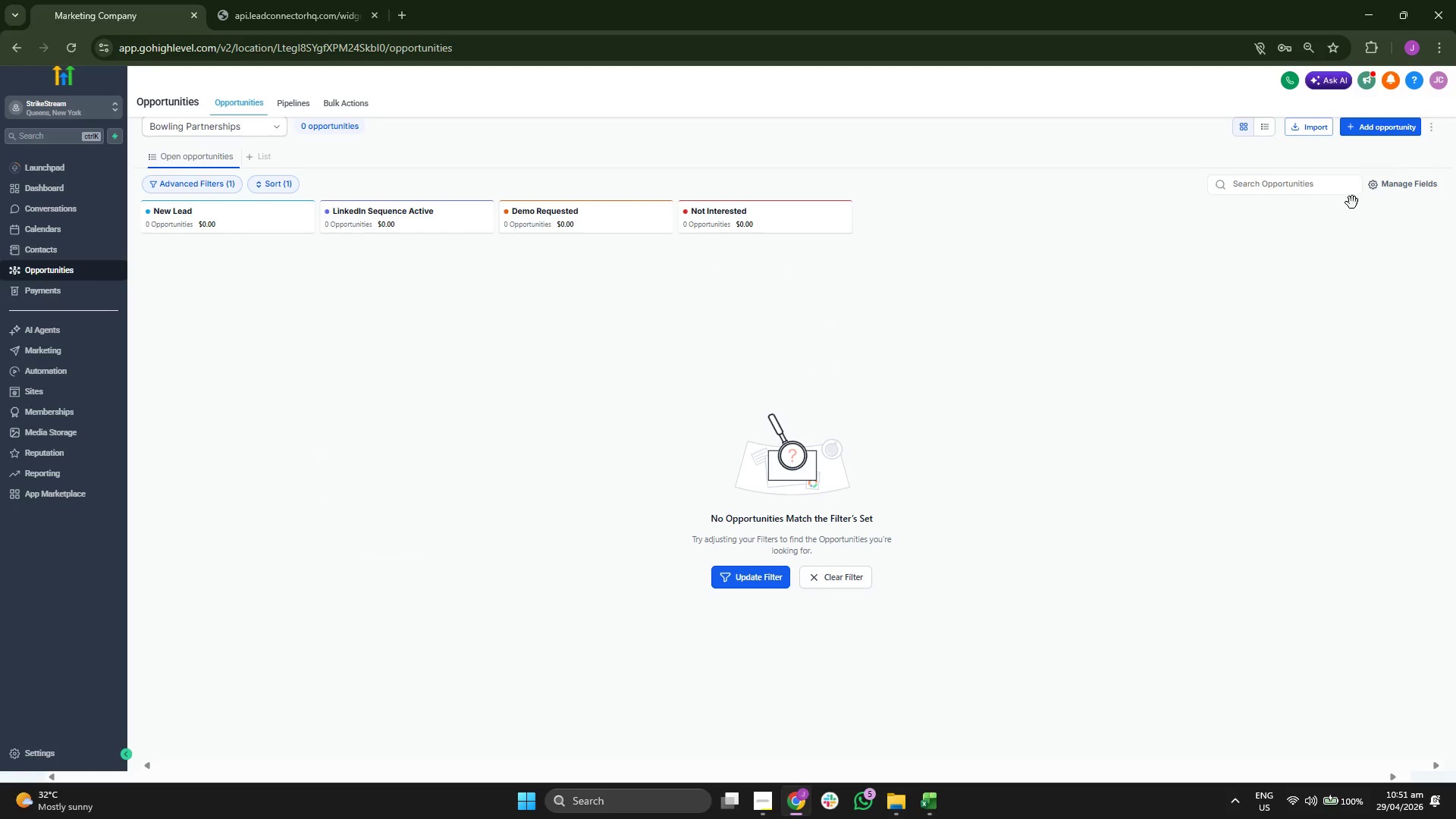 
left_click([1379, 132])
 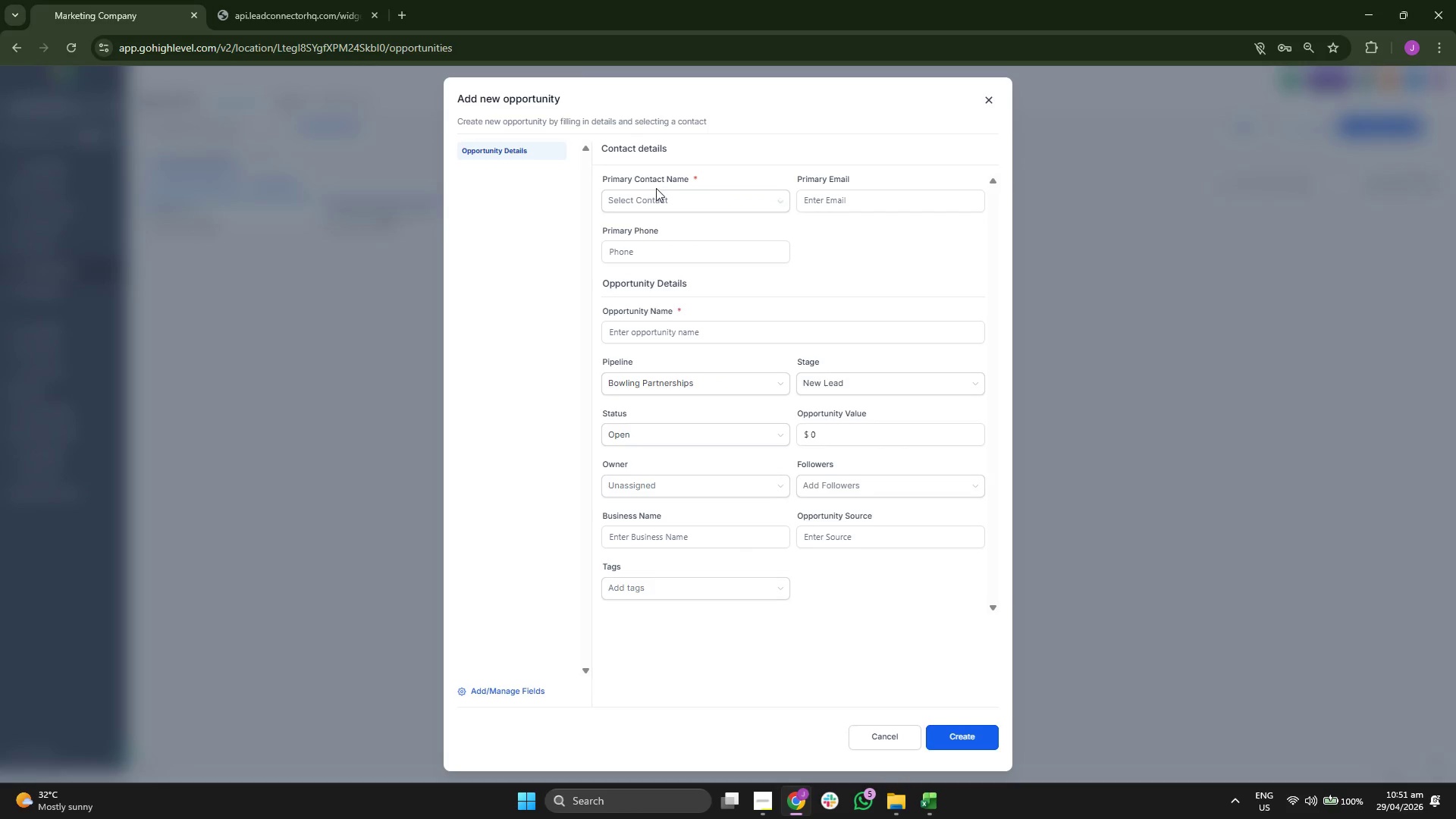 
left_click([660, 197])
 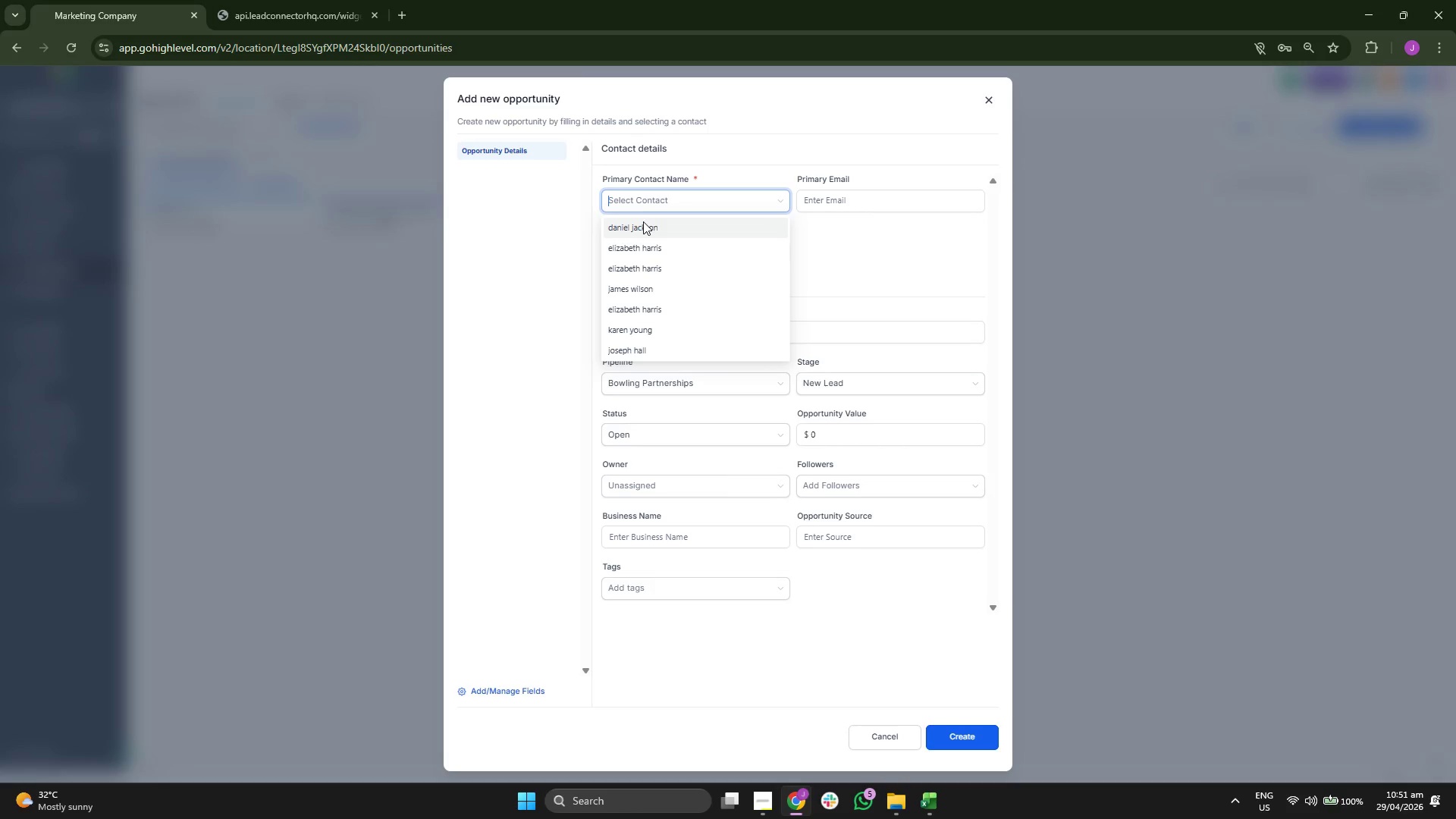 
left_click([643, 224])
 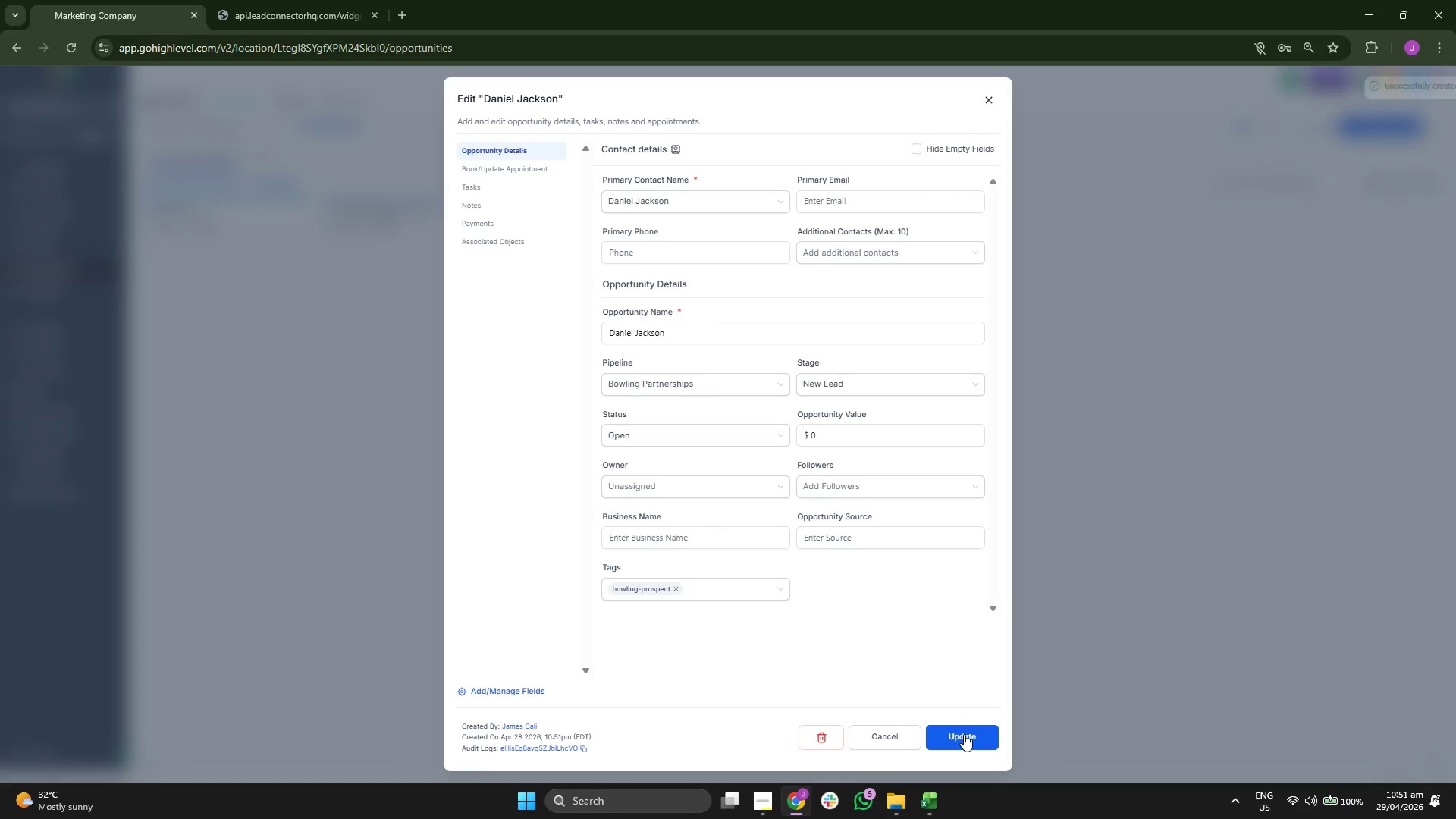 
wait(7.47)
 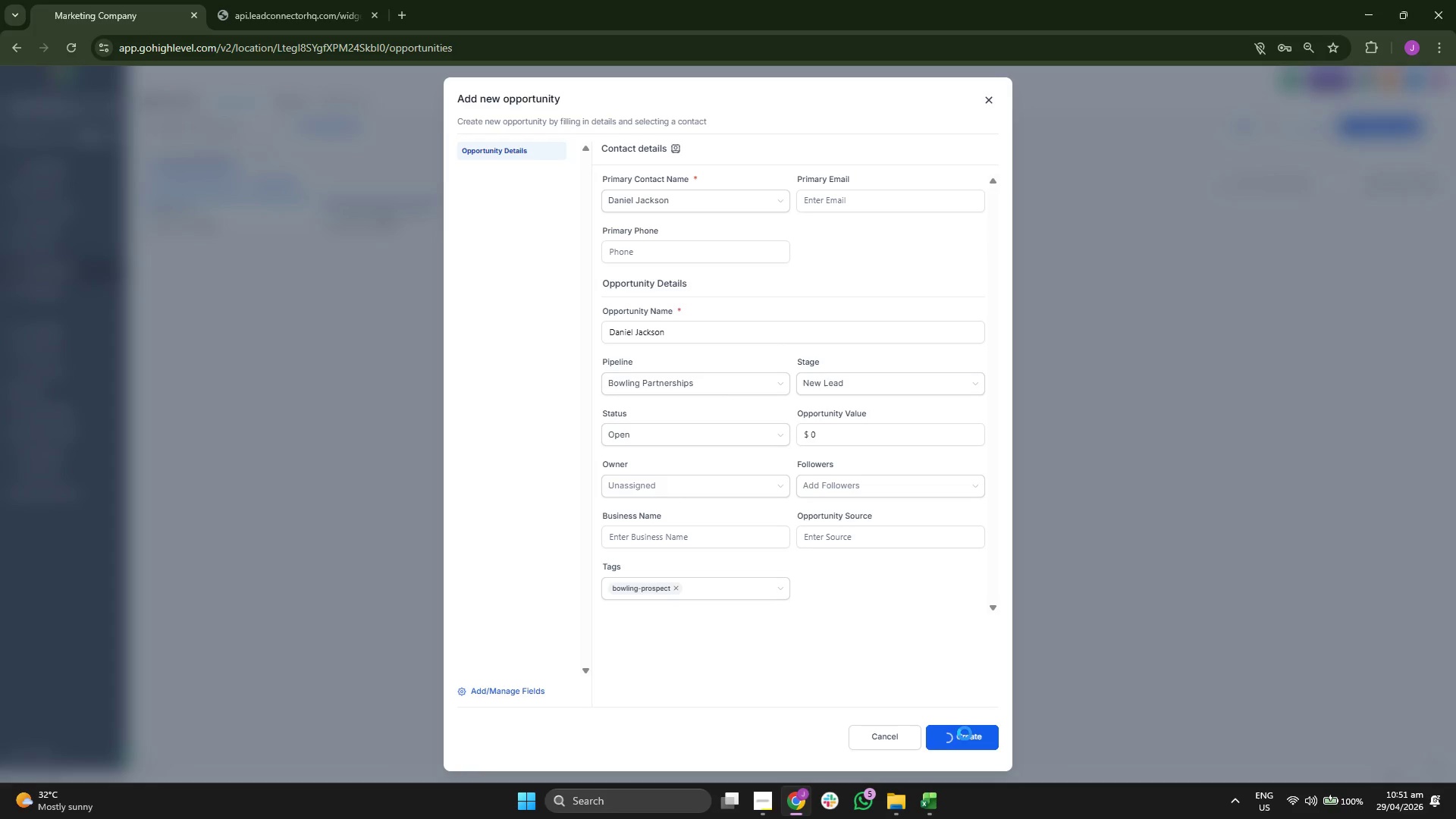 
left_click([959, 745])
 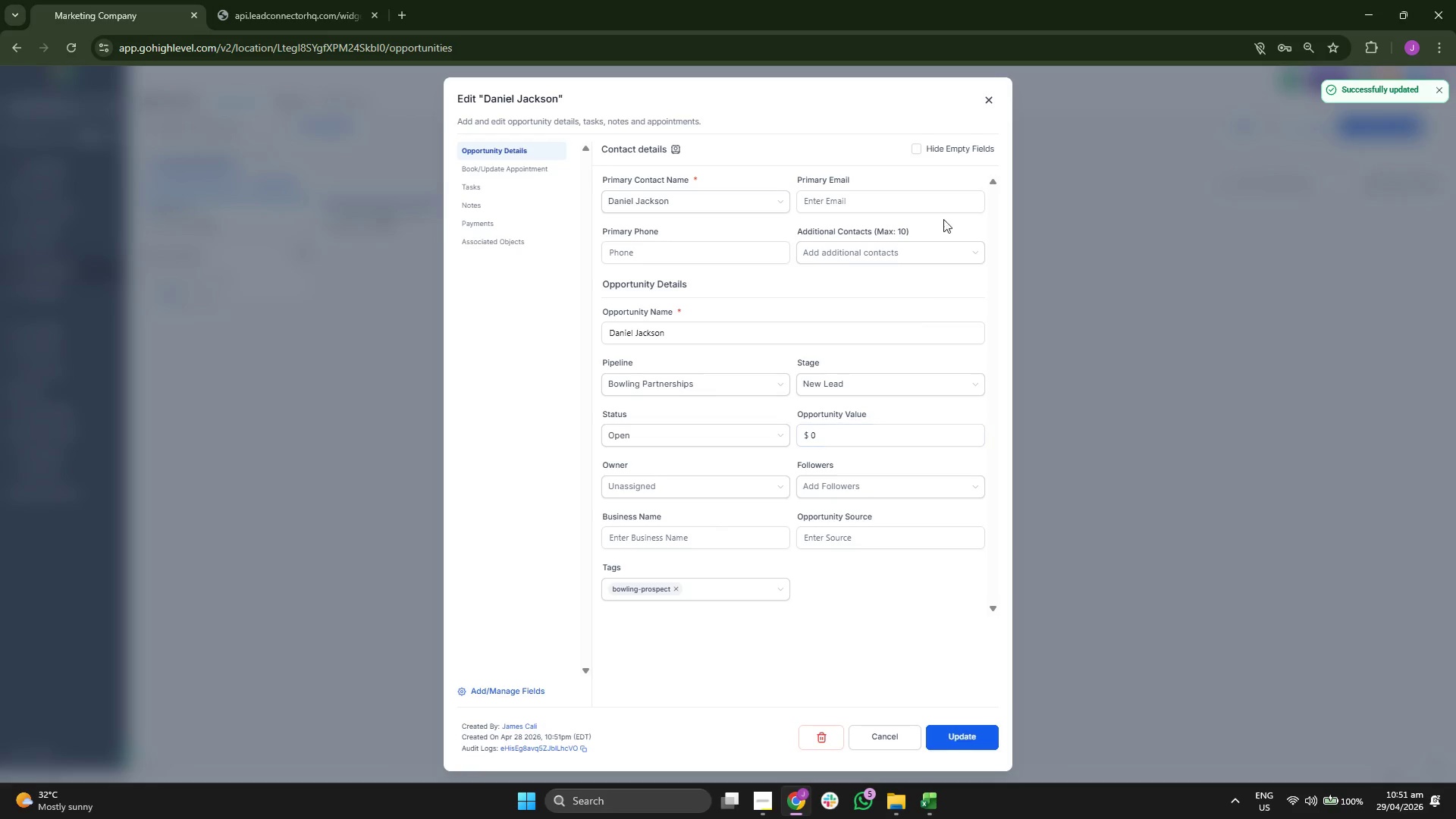 
left_click([990, 99])
 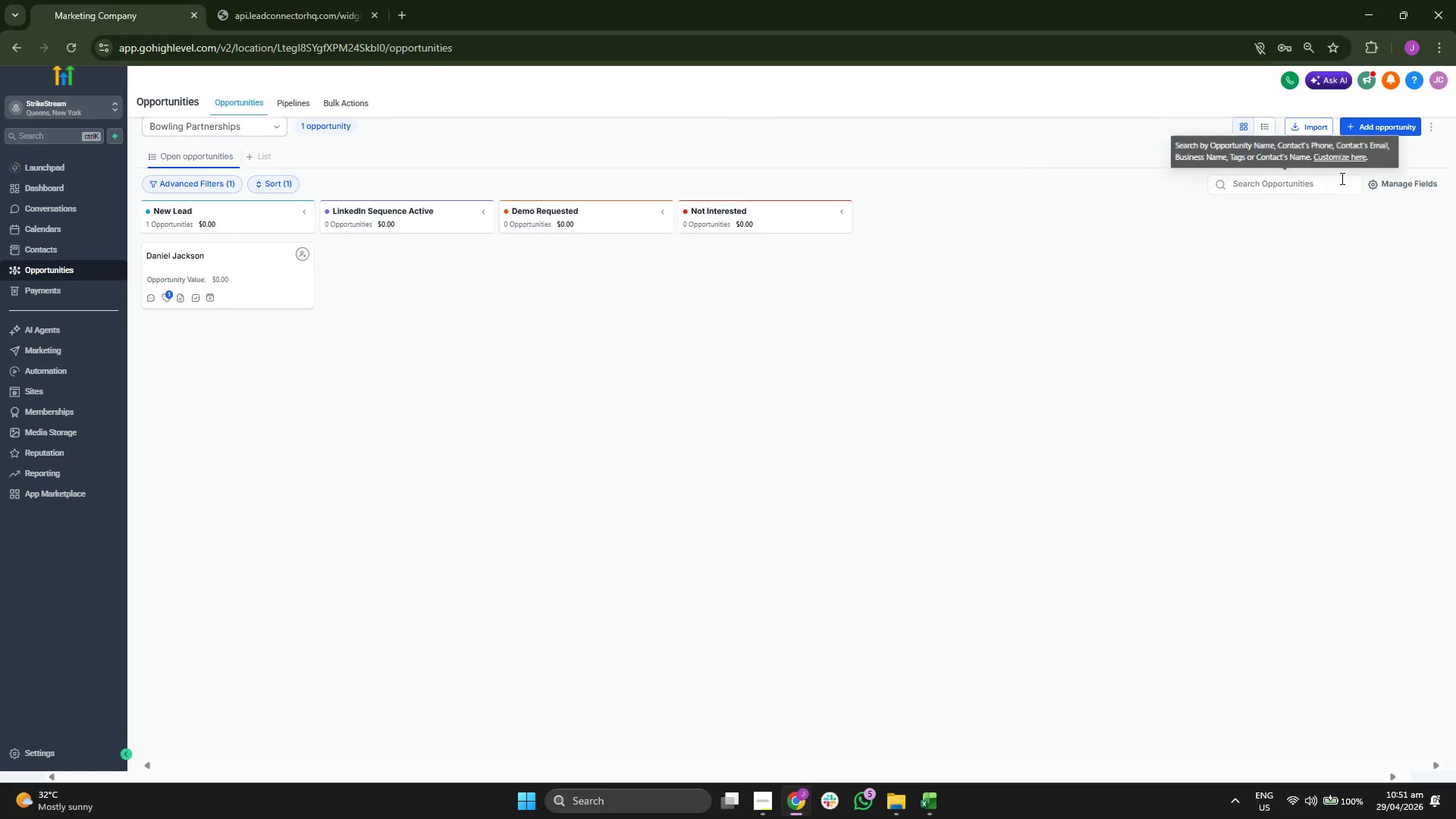 
left_click([1359, 124])
 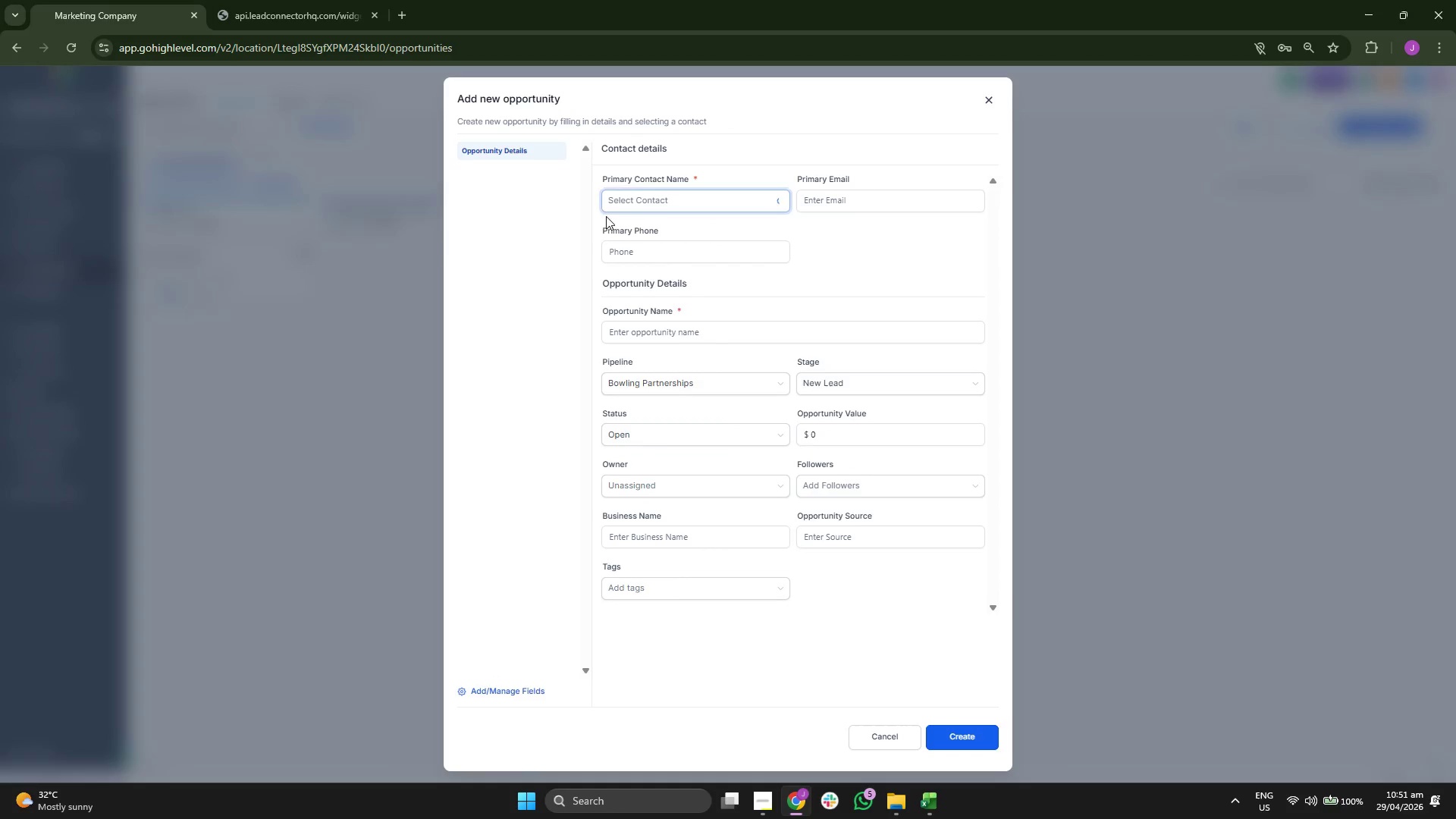 
left_click([655, 209])
 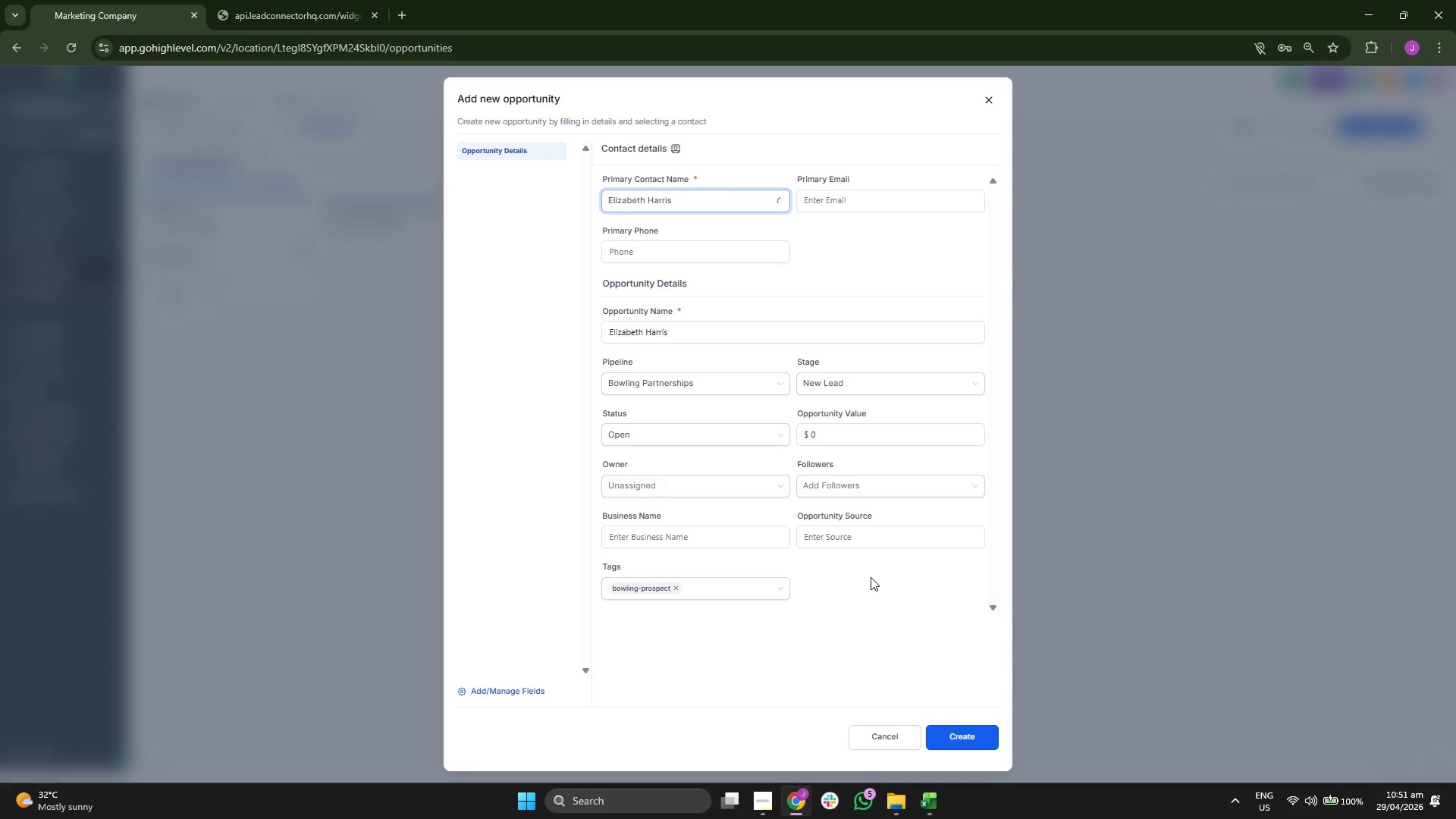 
left_click([945, 733])
 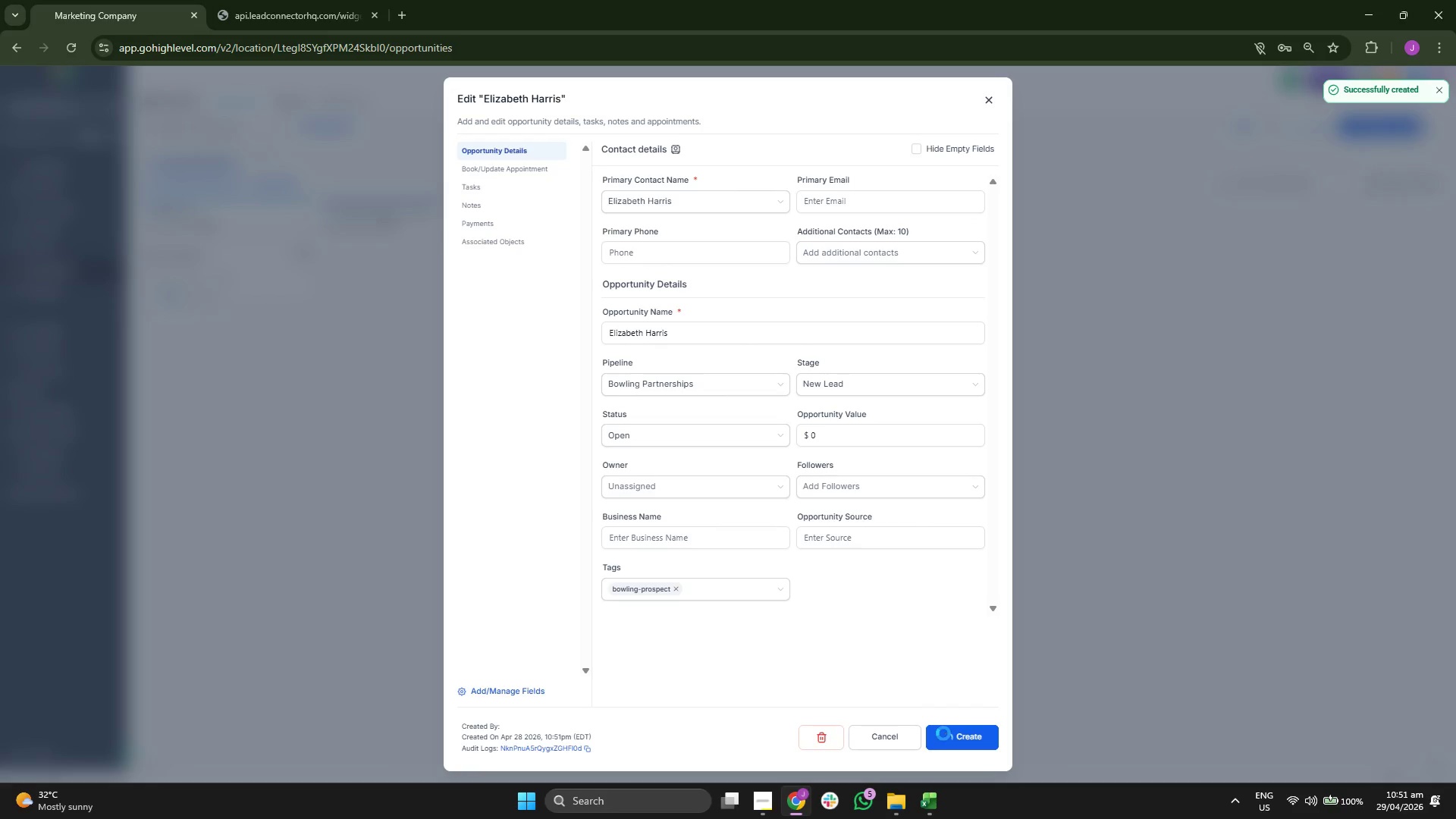 
left_click([943, 733])
 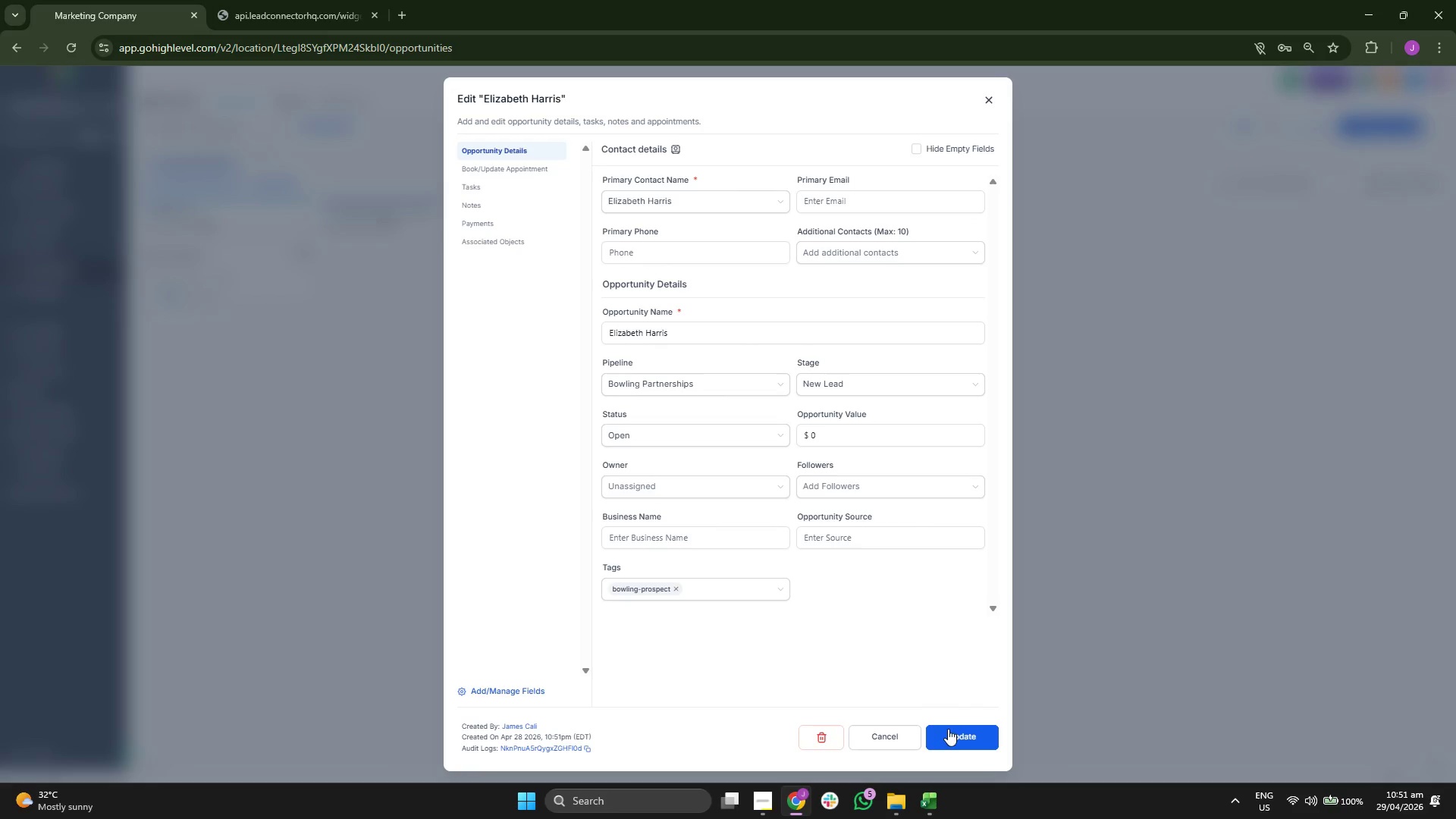 
left_click([985, 102])
 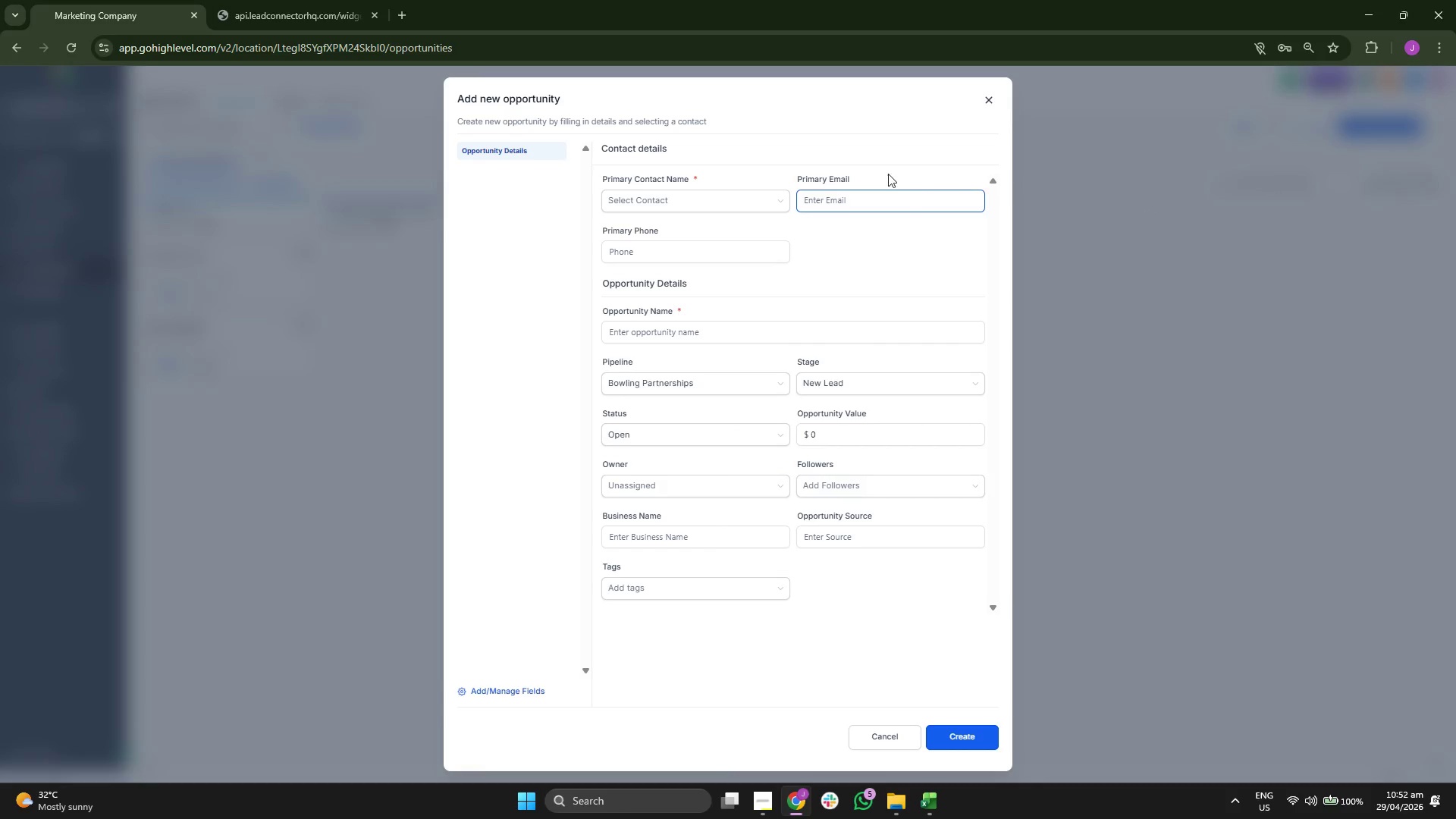 
wait(6.61)
 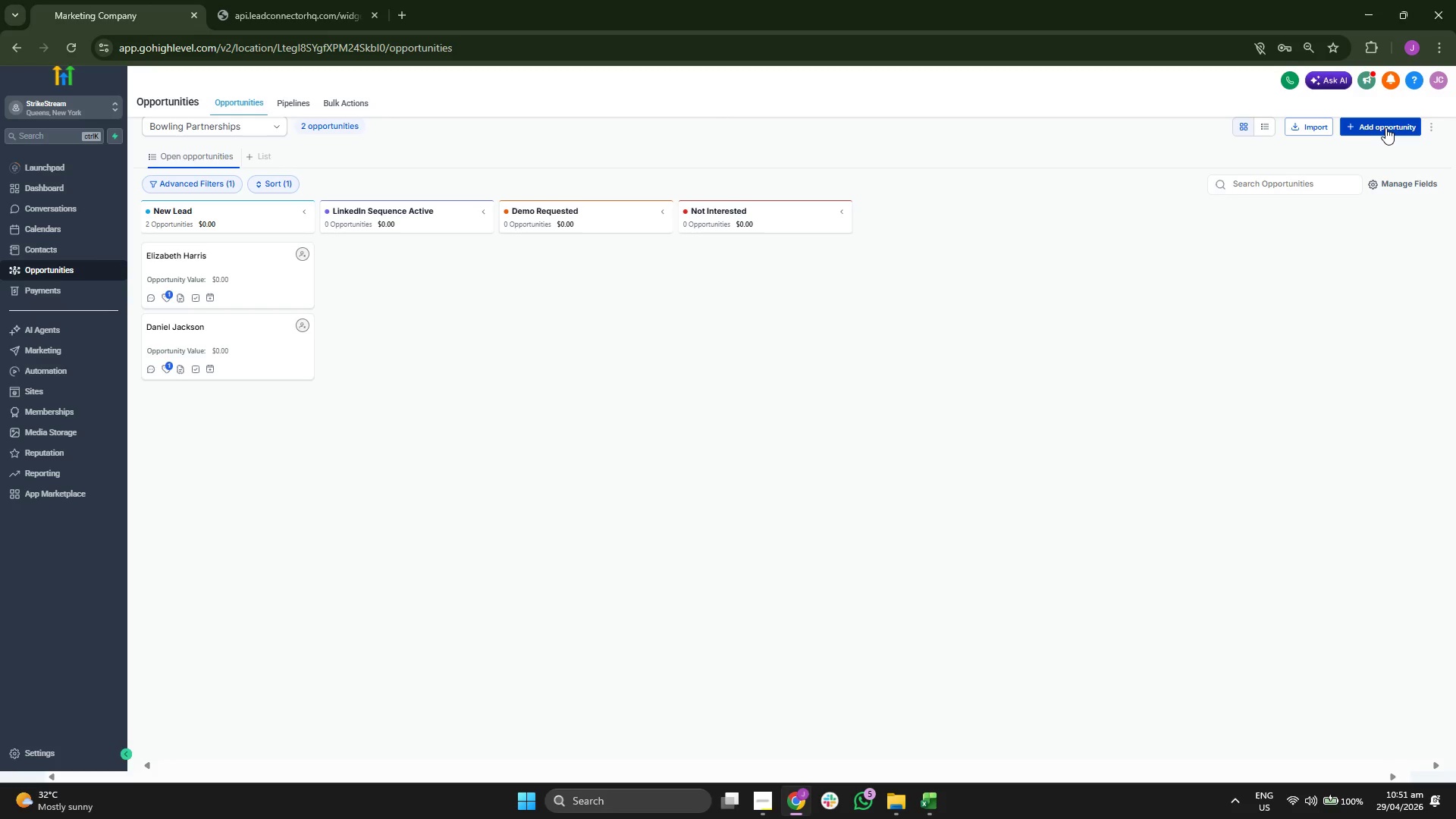 
left_click([679, 199])
 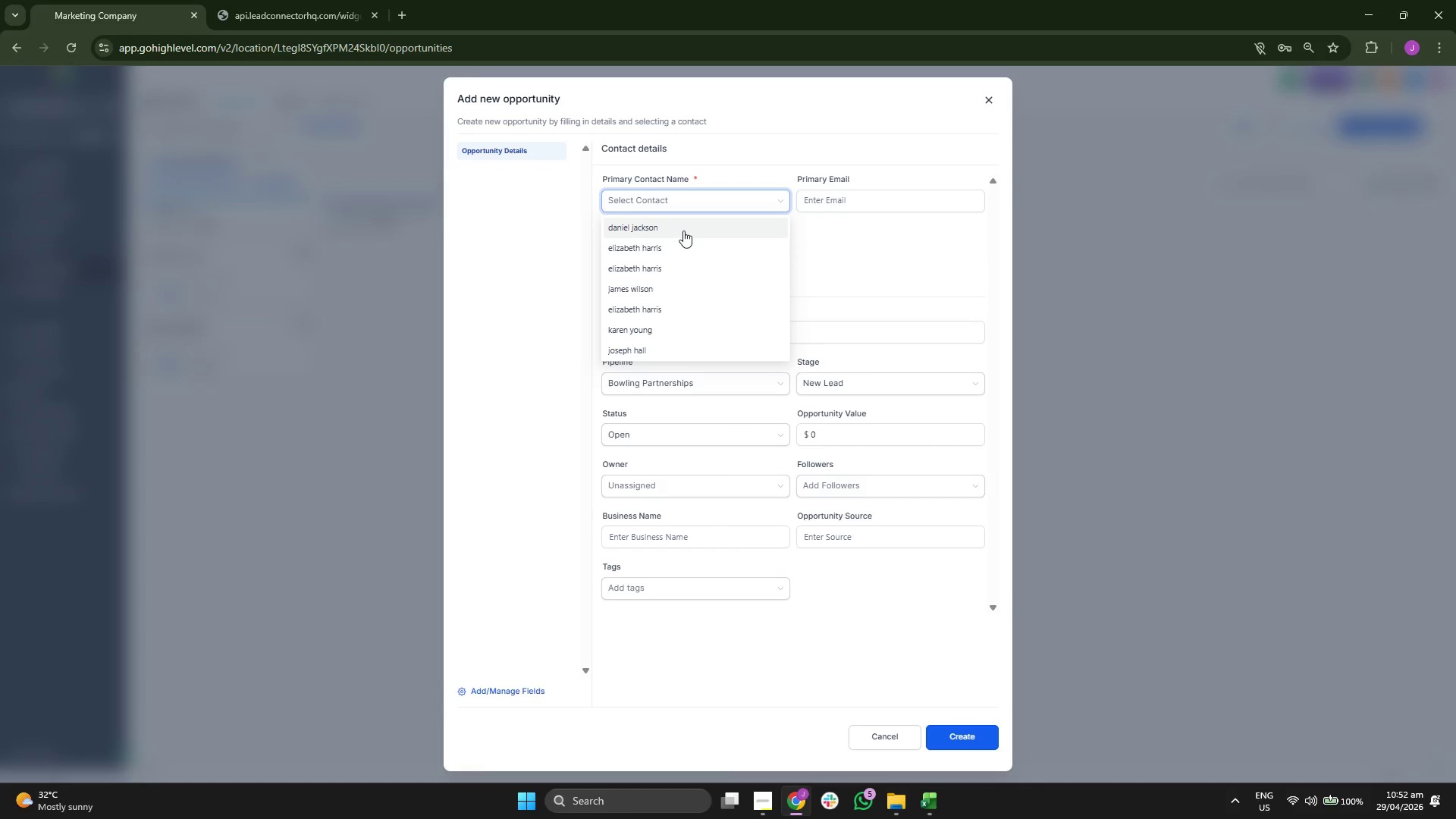 
left_click([670, 258])
 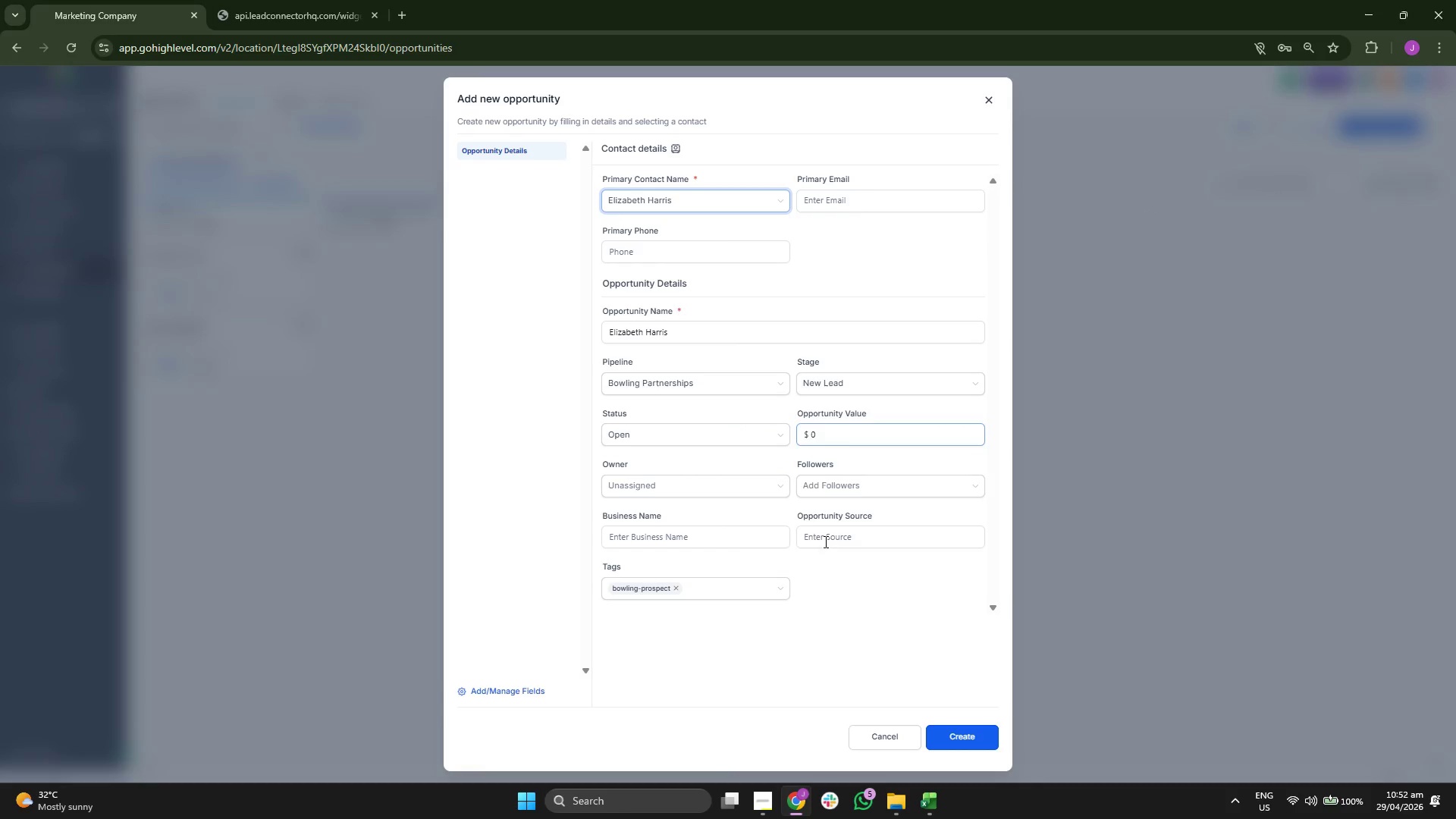 
left_click([710, 200])
 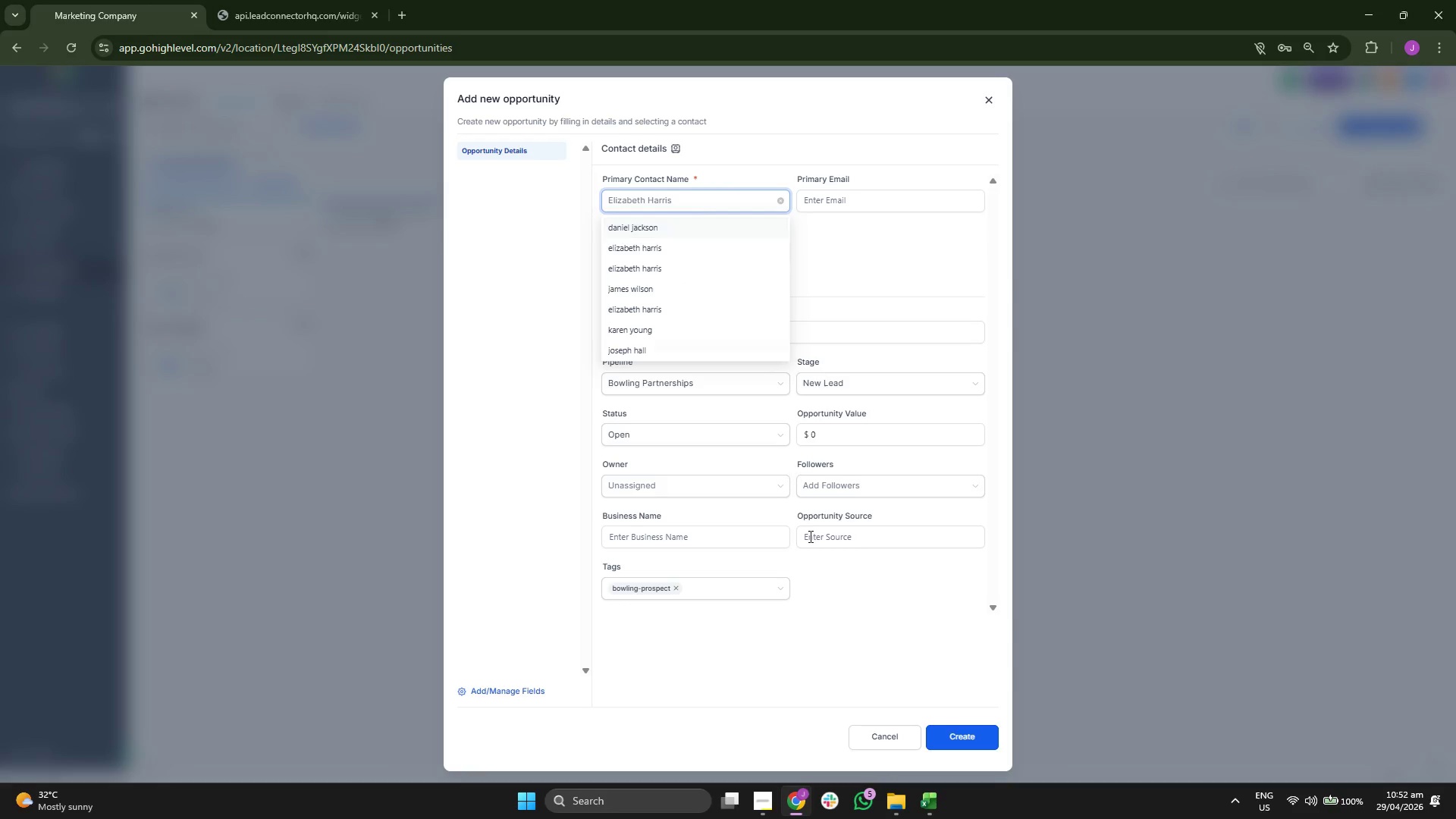 
left_click([828, 676])
 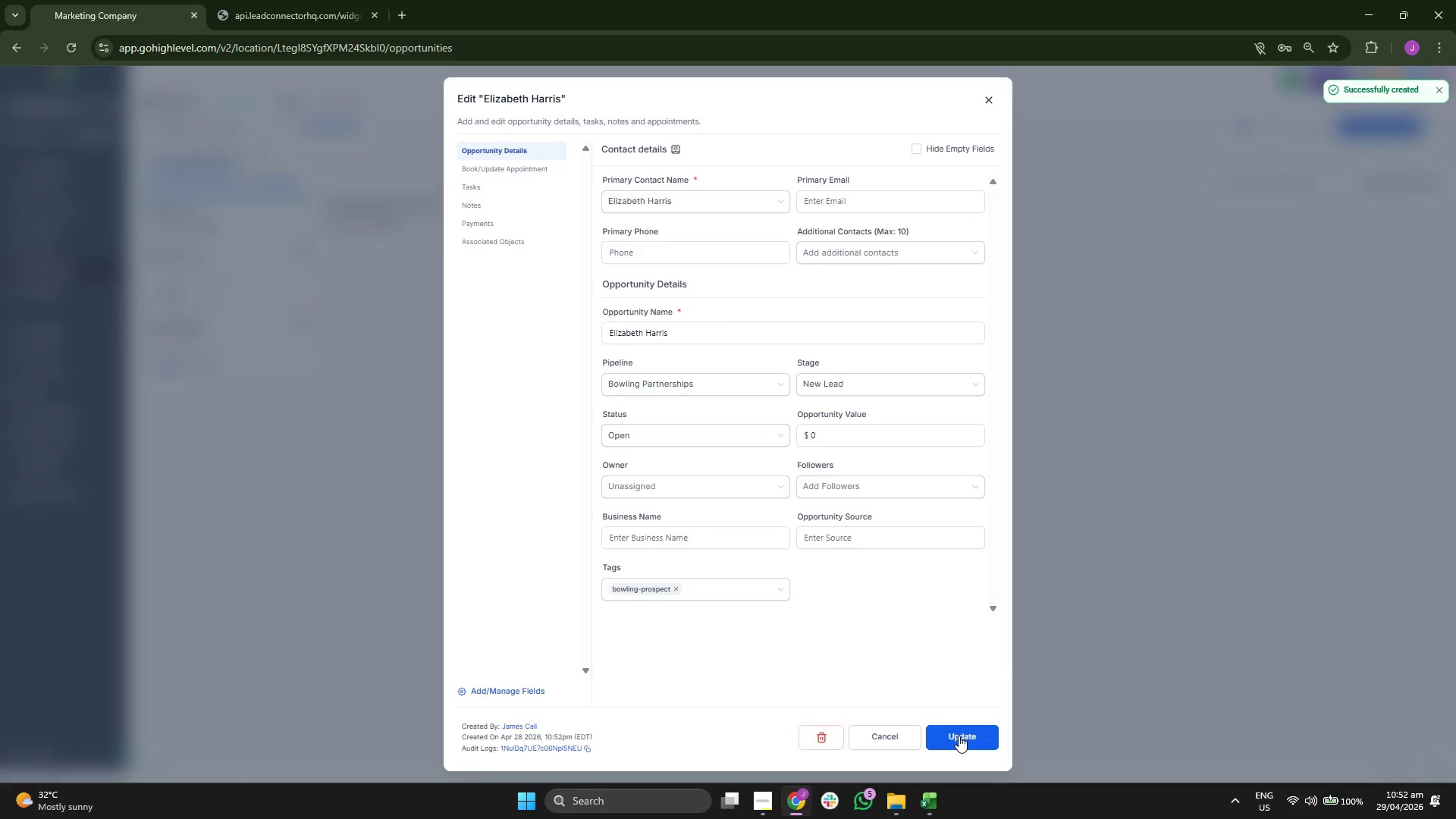 
left_click([979, 742])
 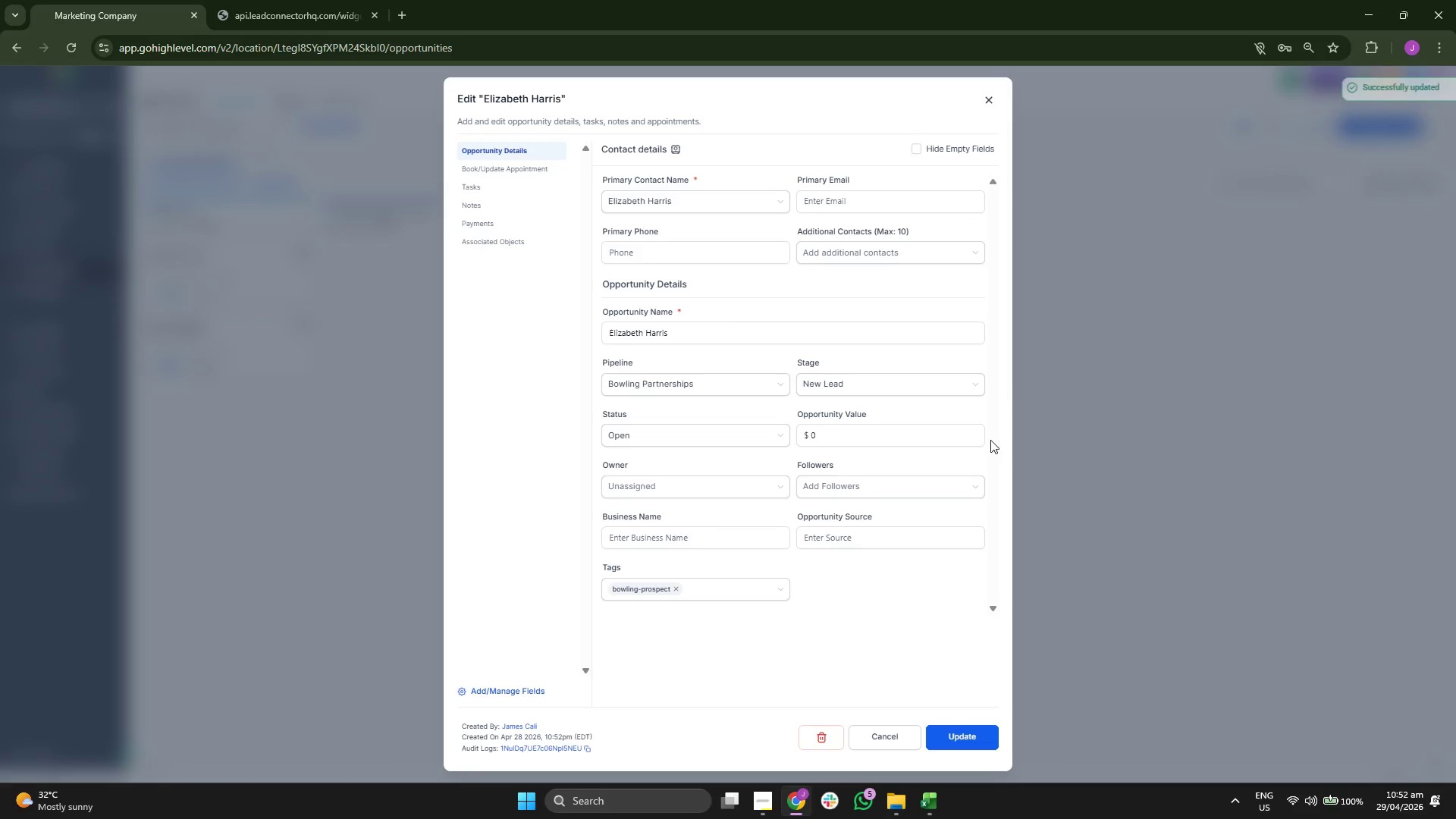 
left_click([990, 108])
 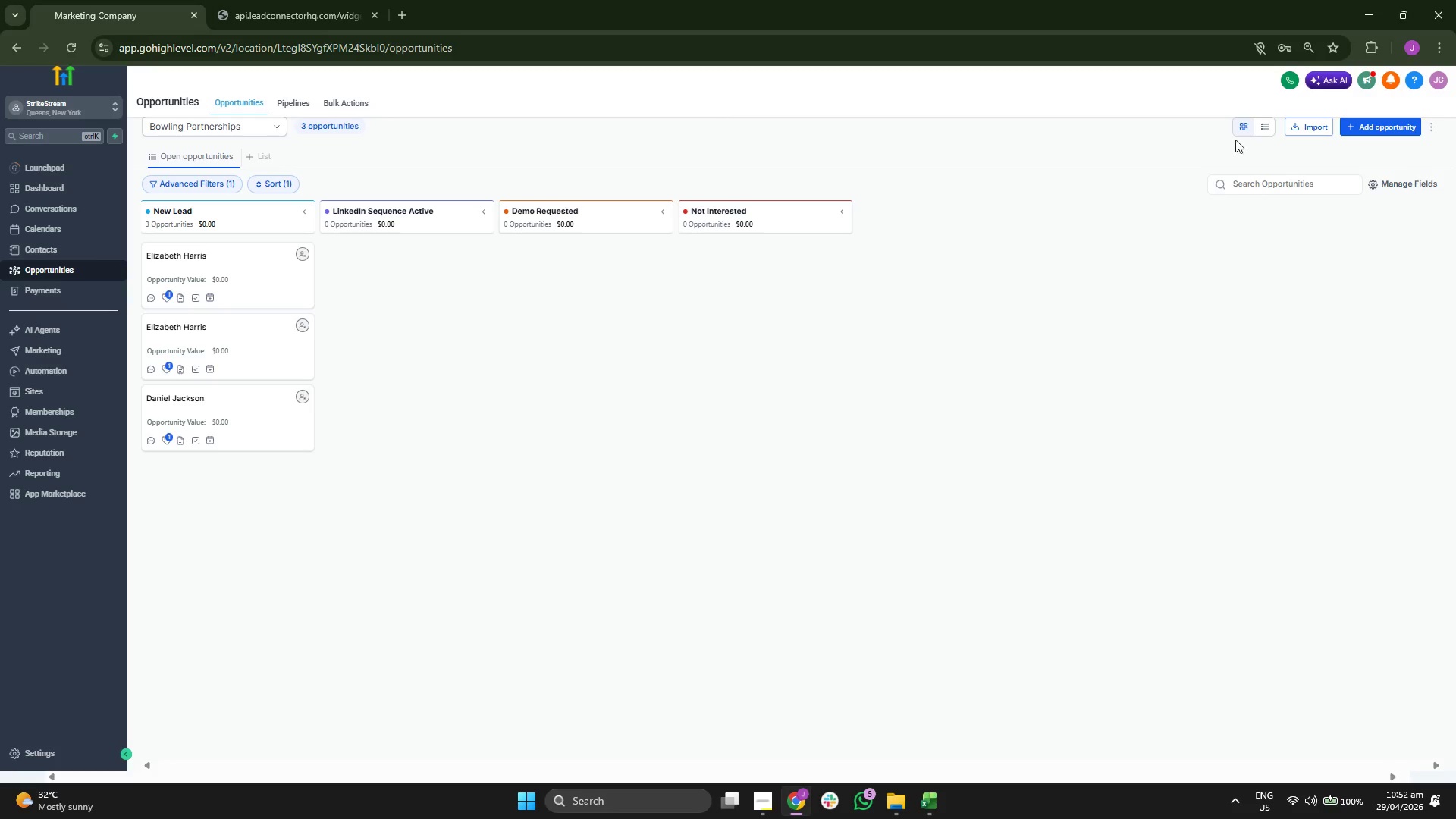 
left_click([1401, 120])
 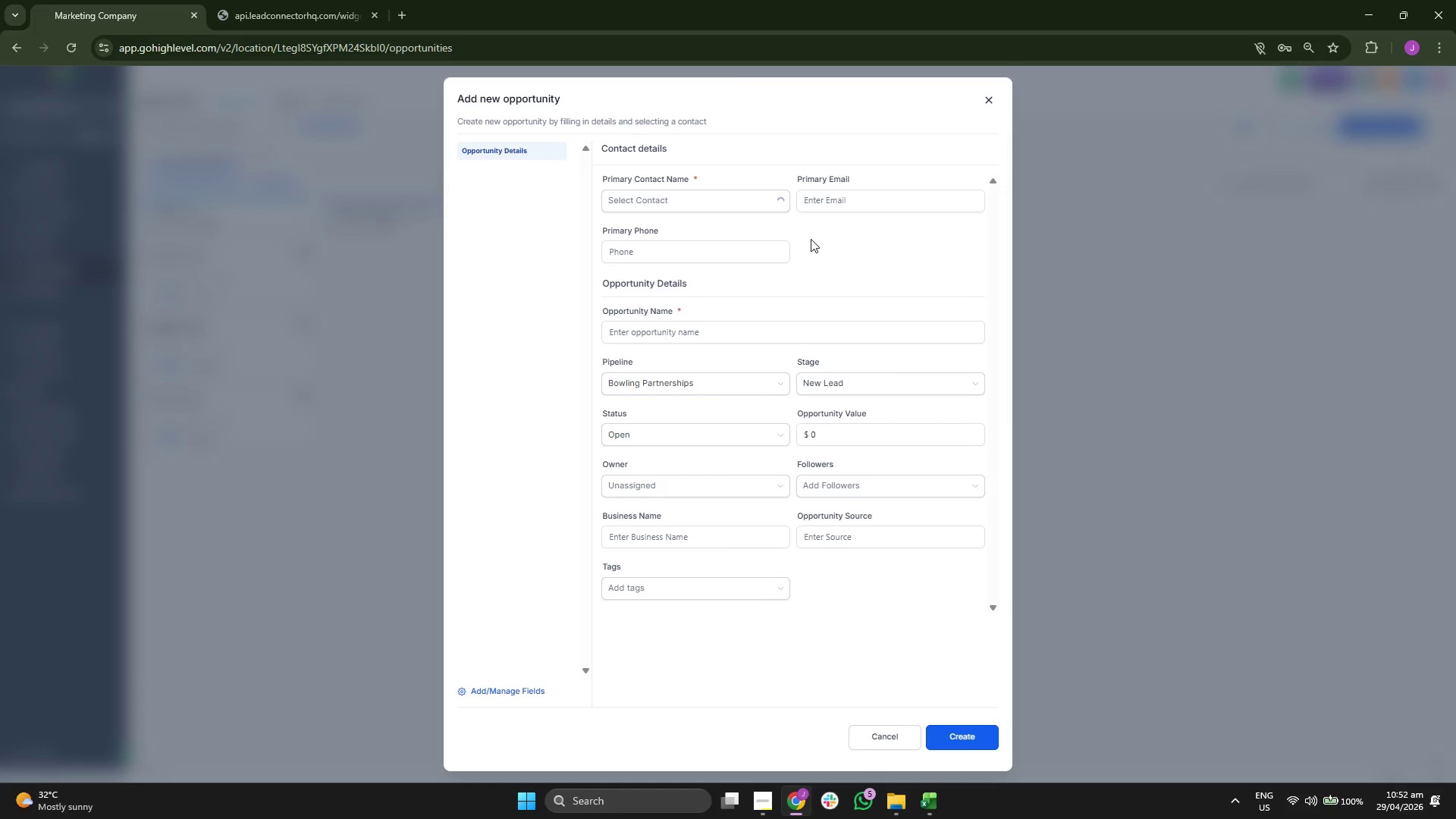 
left_click([738, 196])
 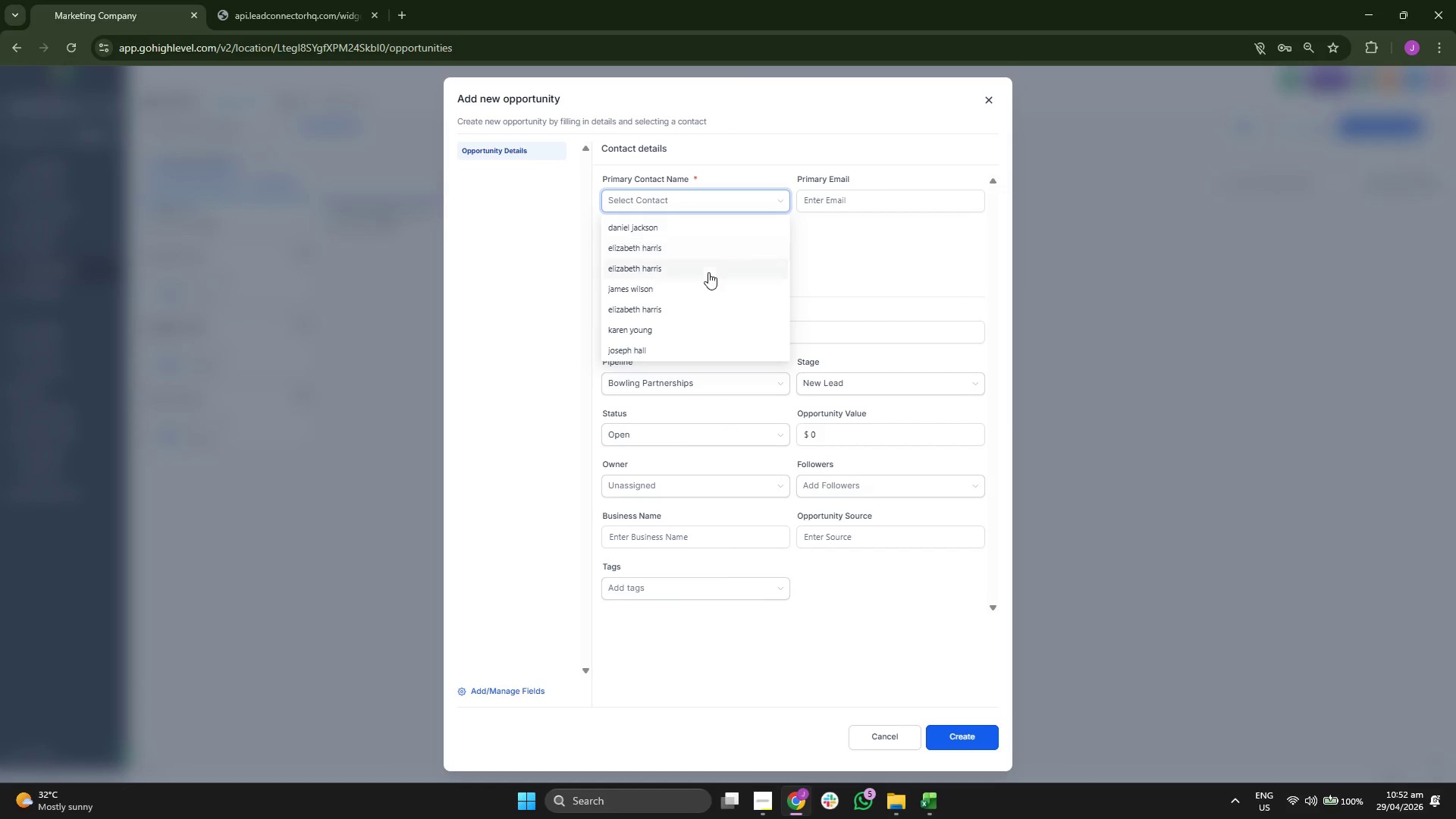 
left_click([704, 292])
 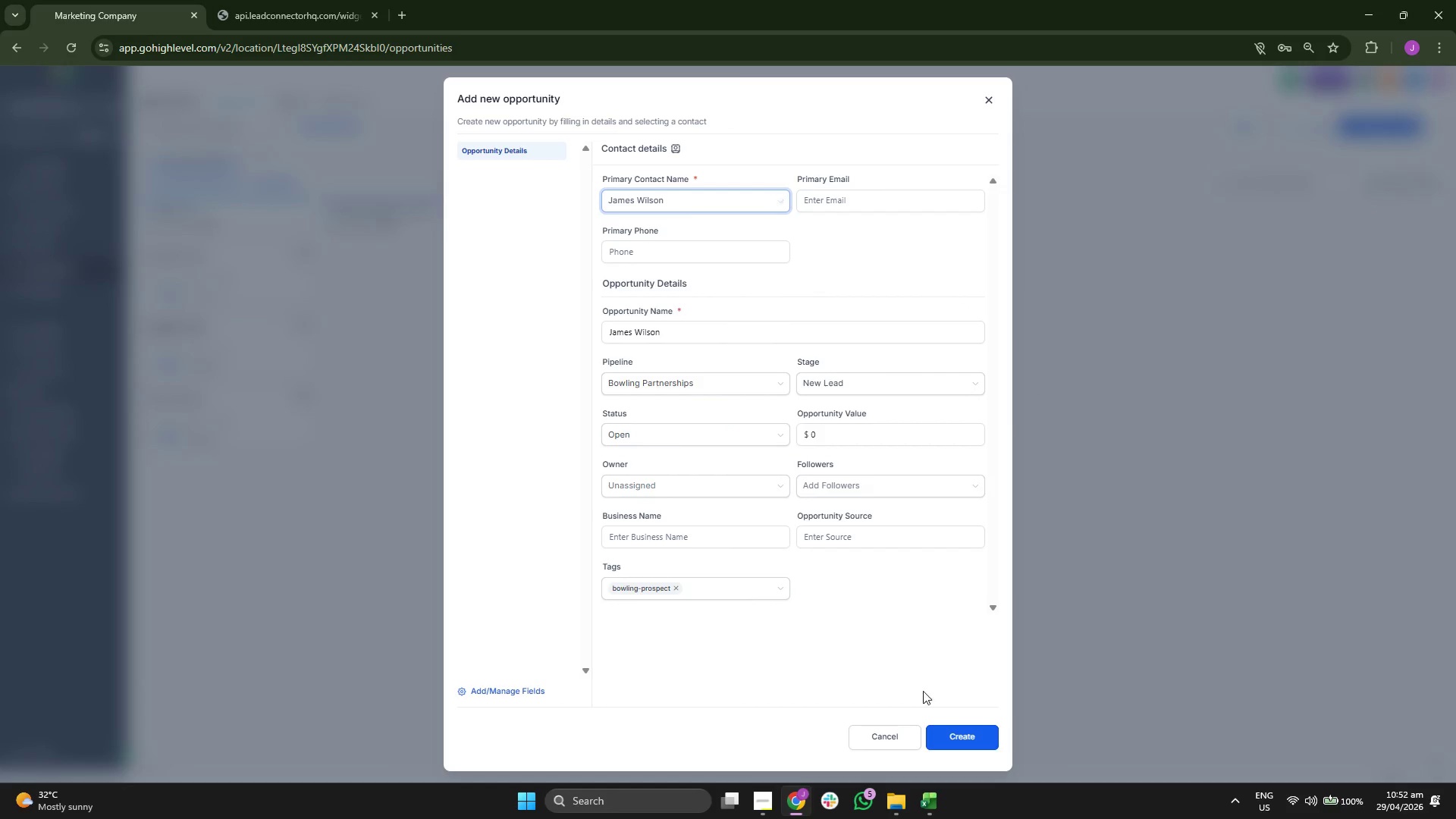 
left_click([952, 742])
 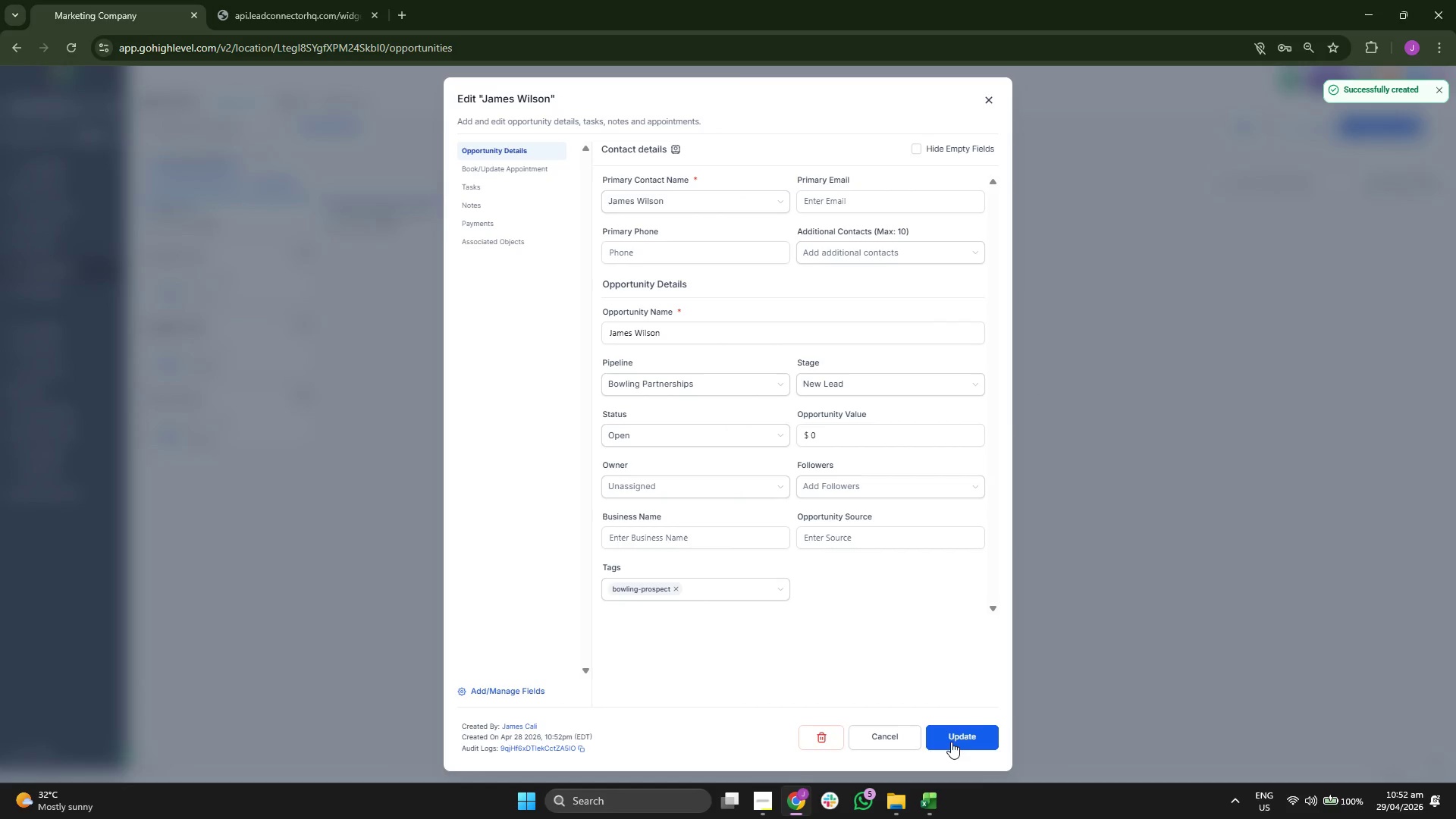 
left_click([951, 742])
 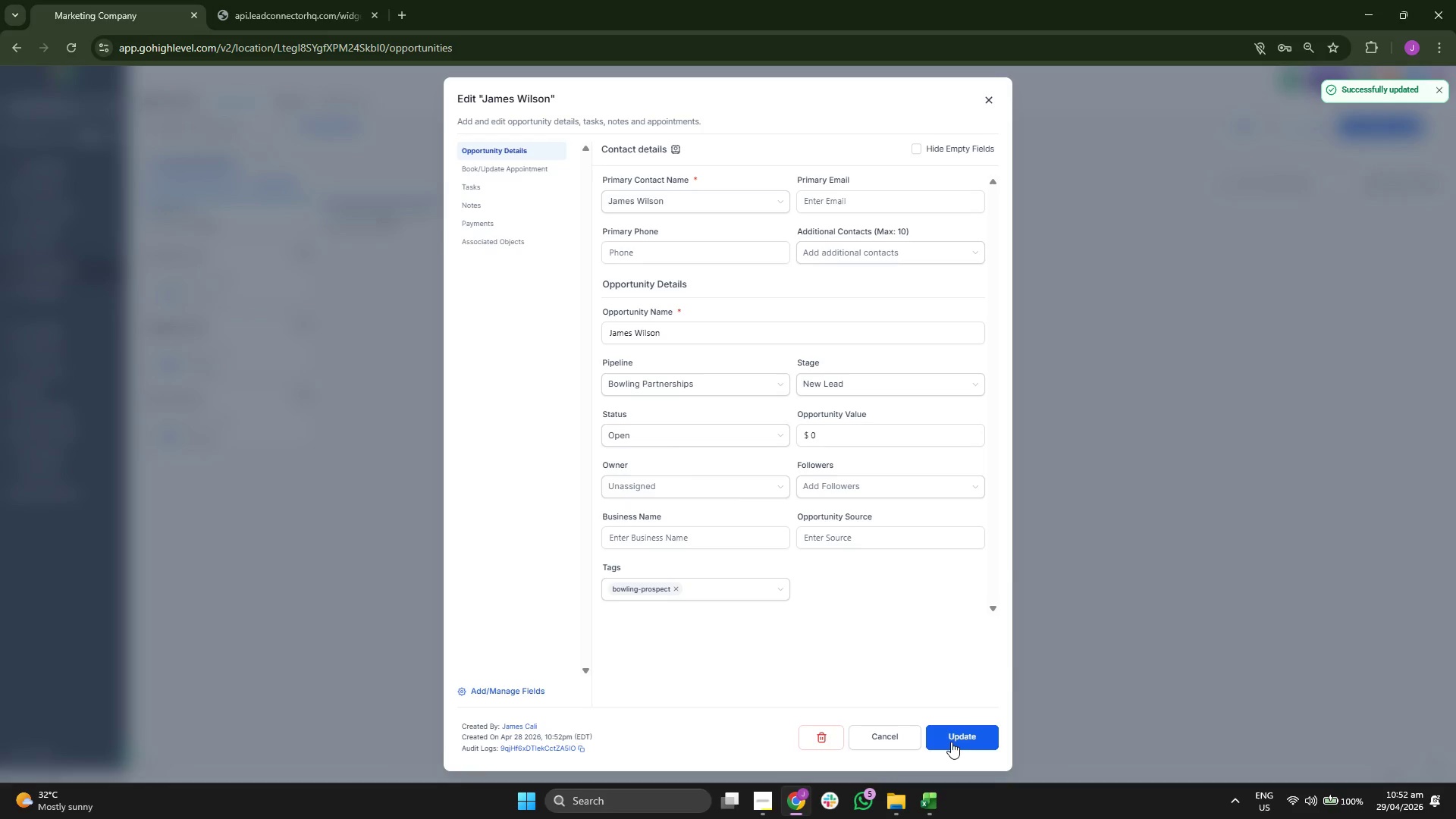 
left_click([951, 742])
 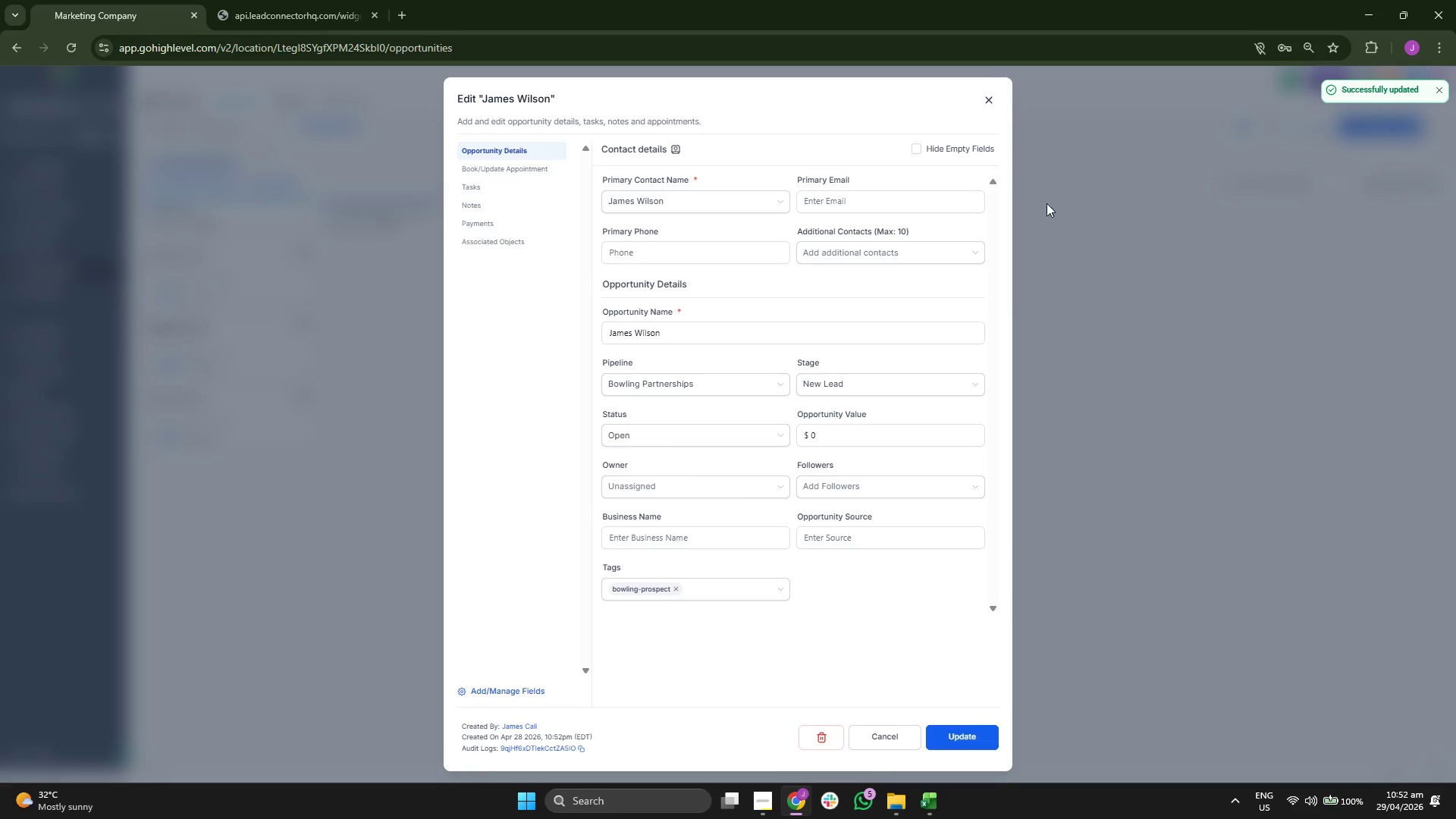 
left_click([987, 101])
 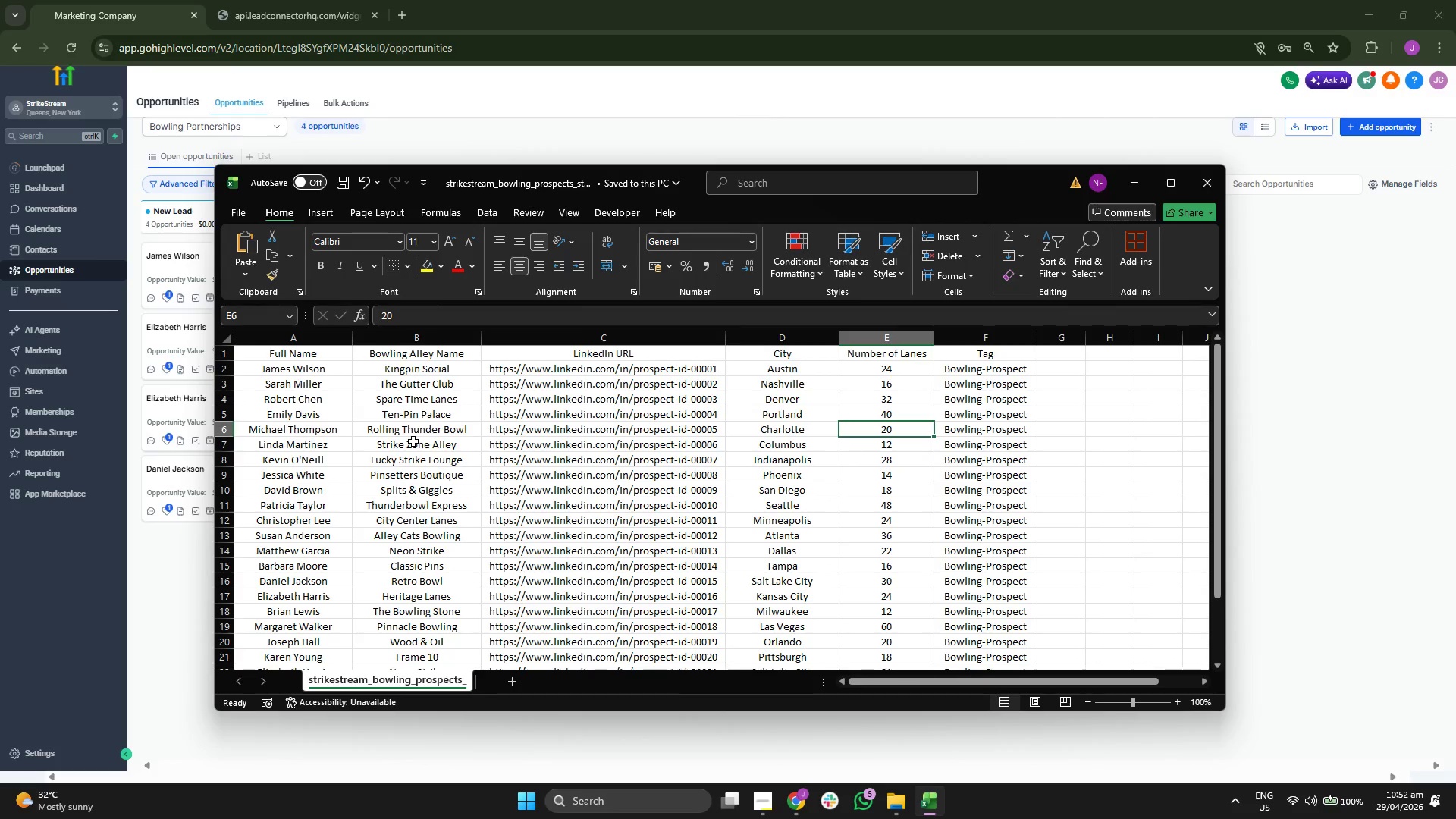 
scroll: coordinate [418, 437], scroll_direction: down, amount: 3.0
 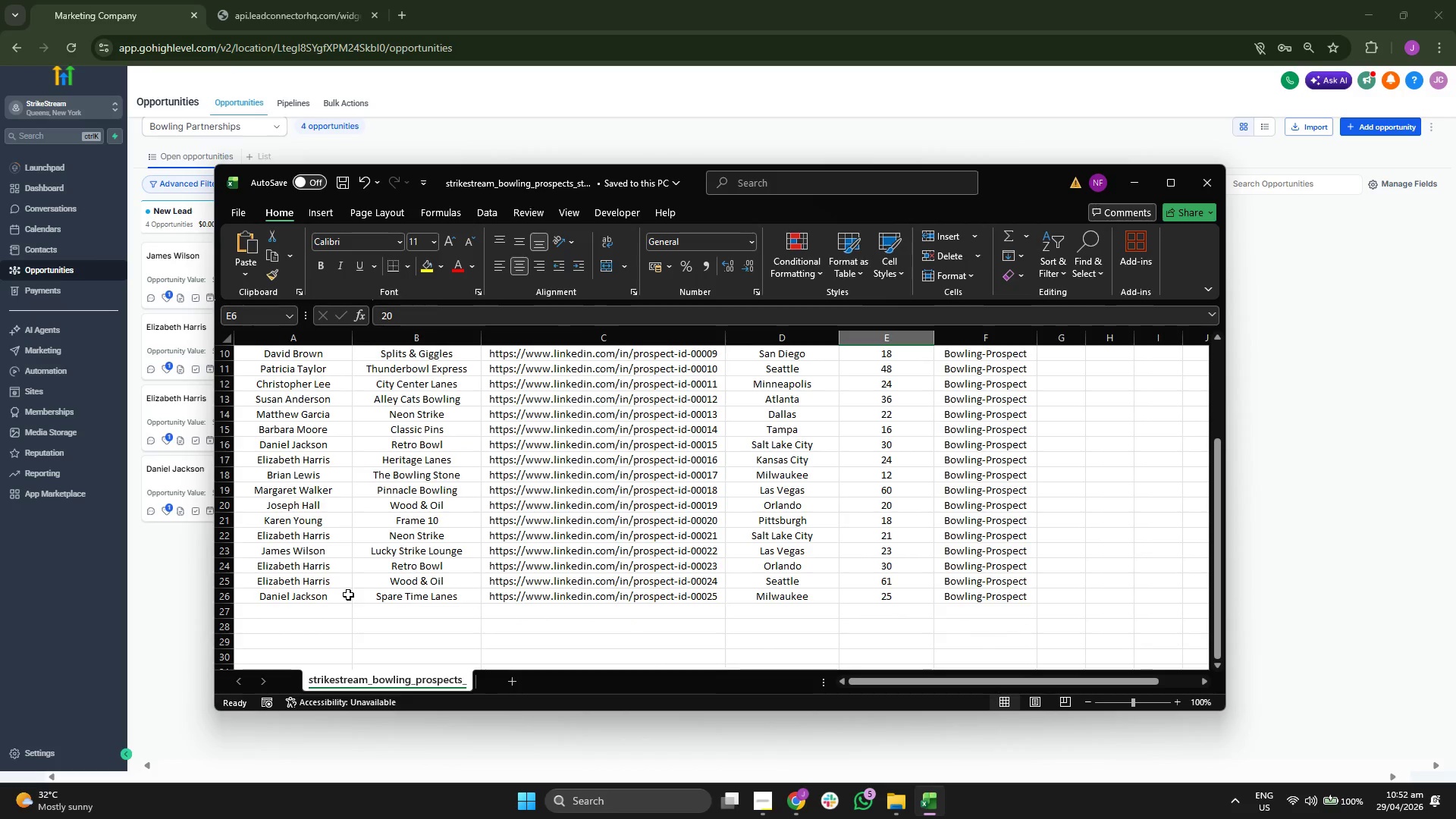 
left_click([337, 585])
 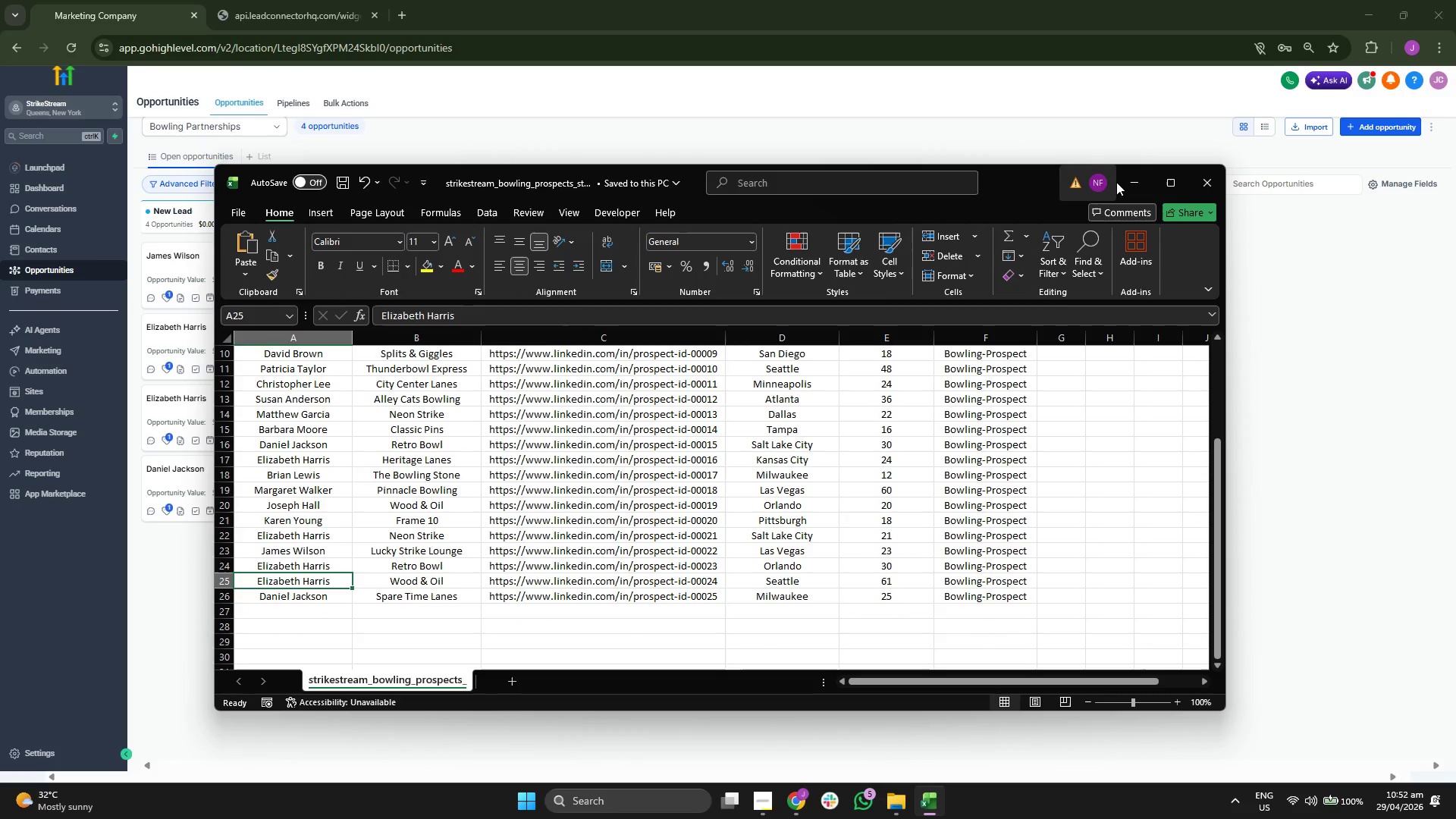 
left_click([1138, 182])
 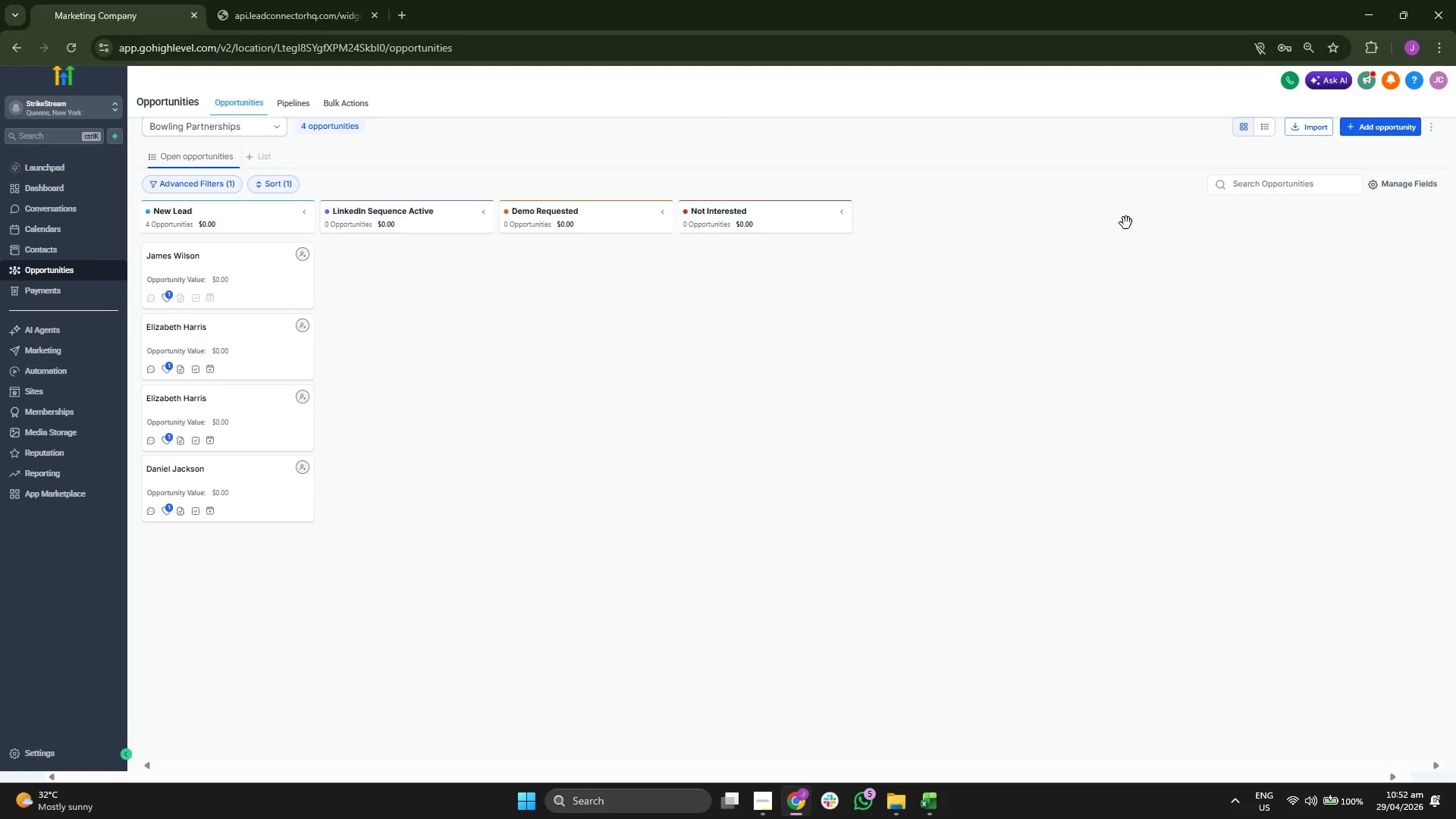 
left_click([1386, 133])
 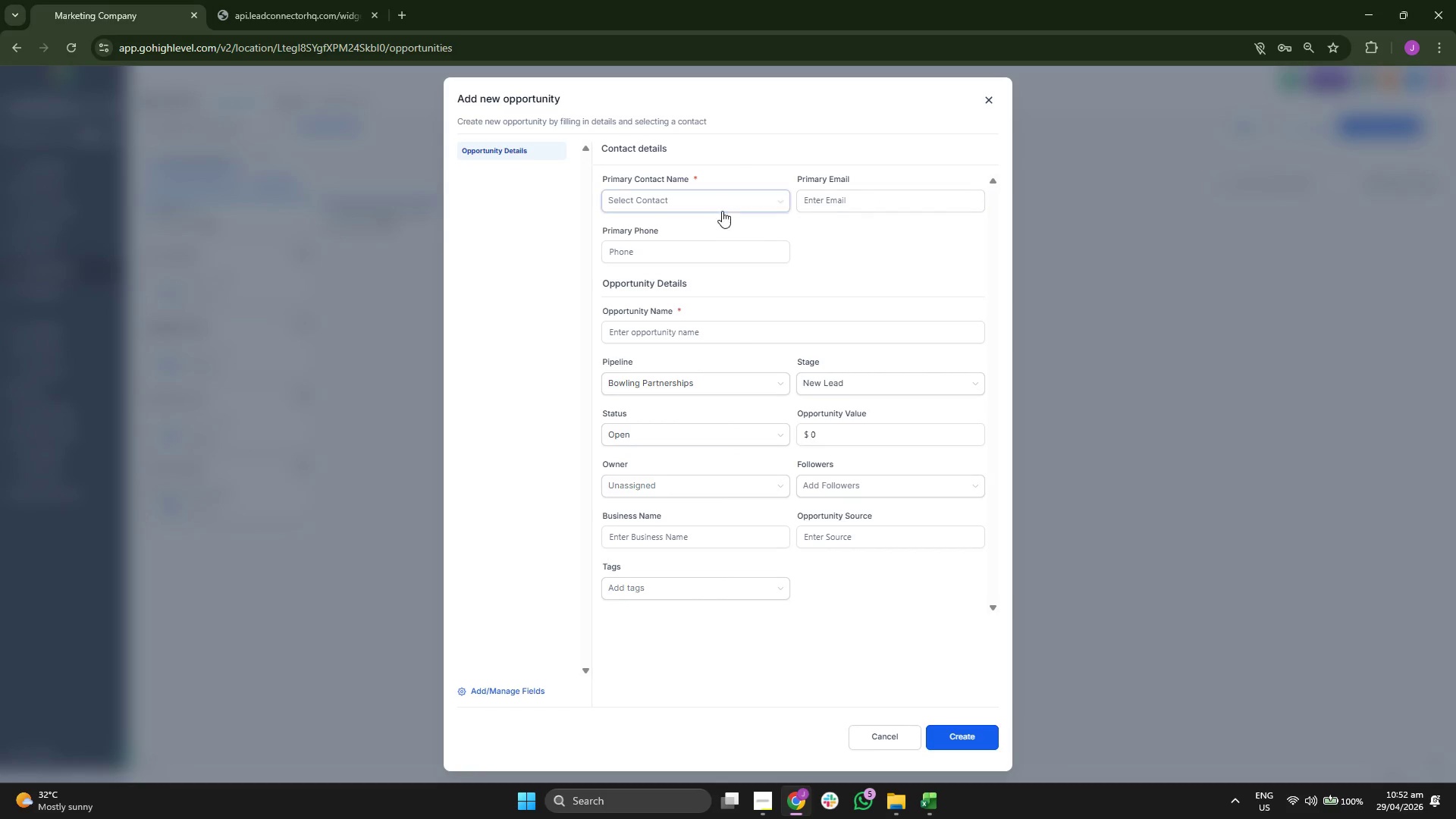 
left_click([715, 199])
 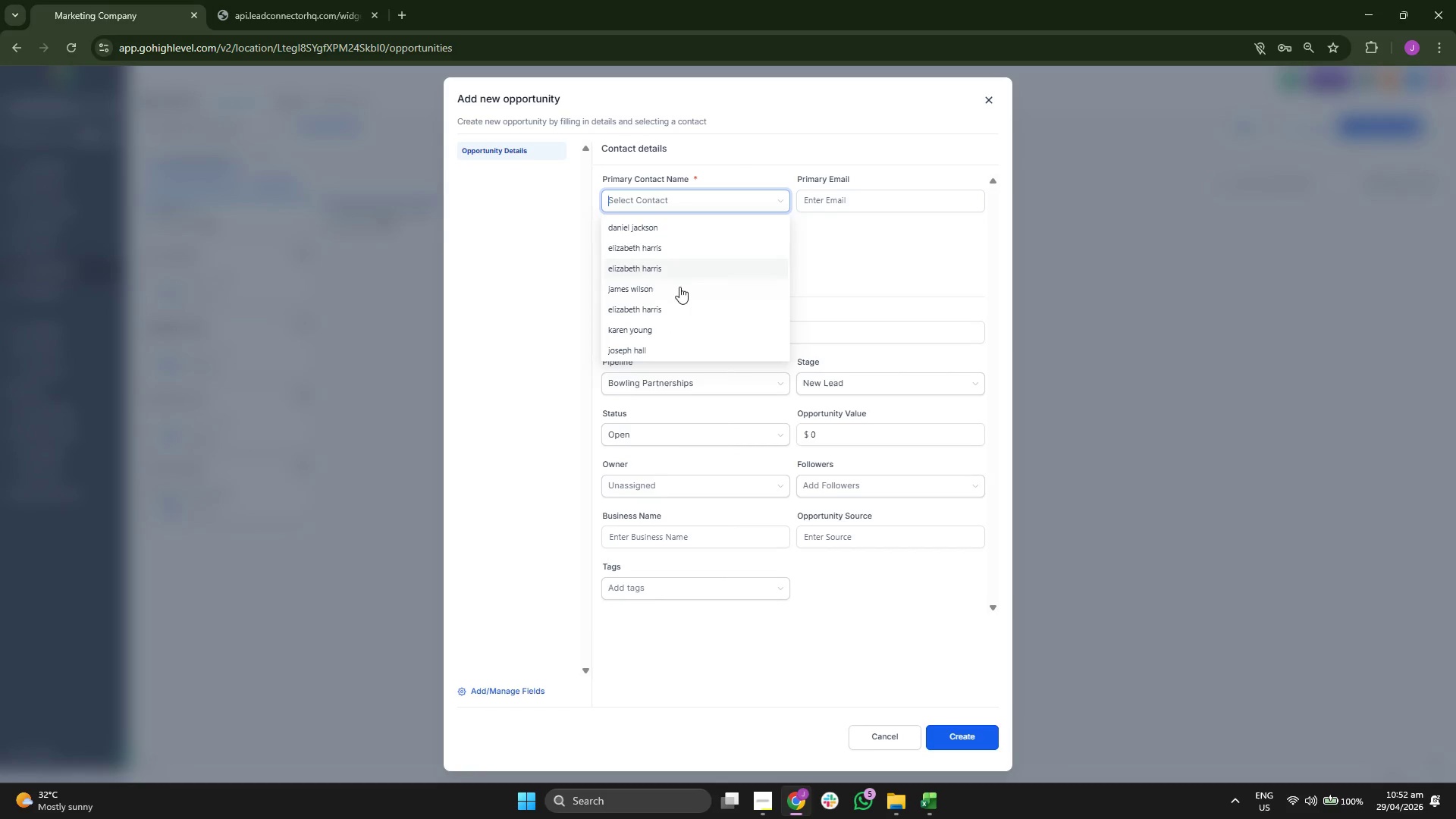 
left_click([675, 306])
 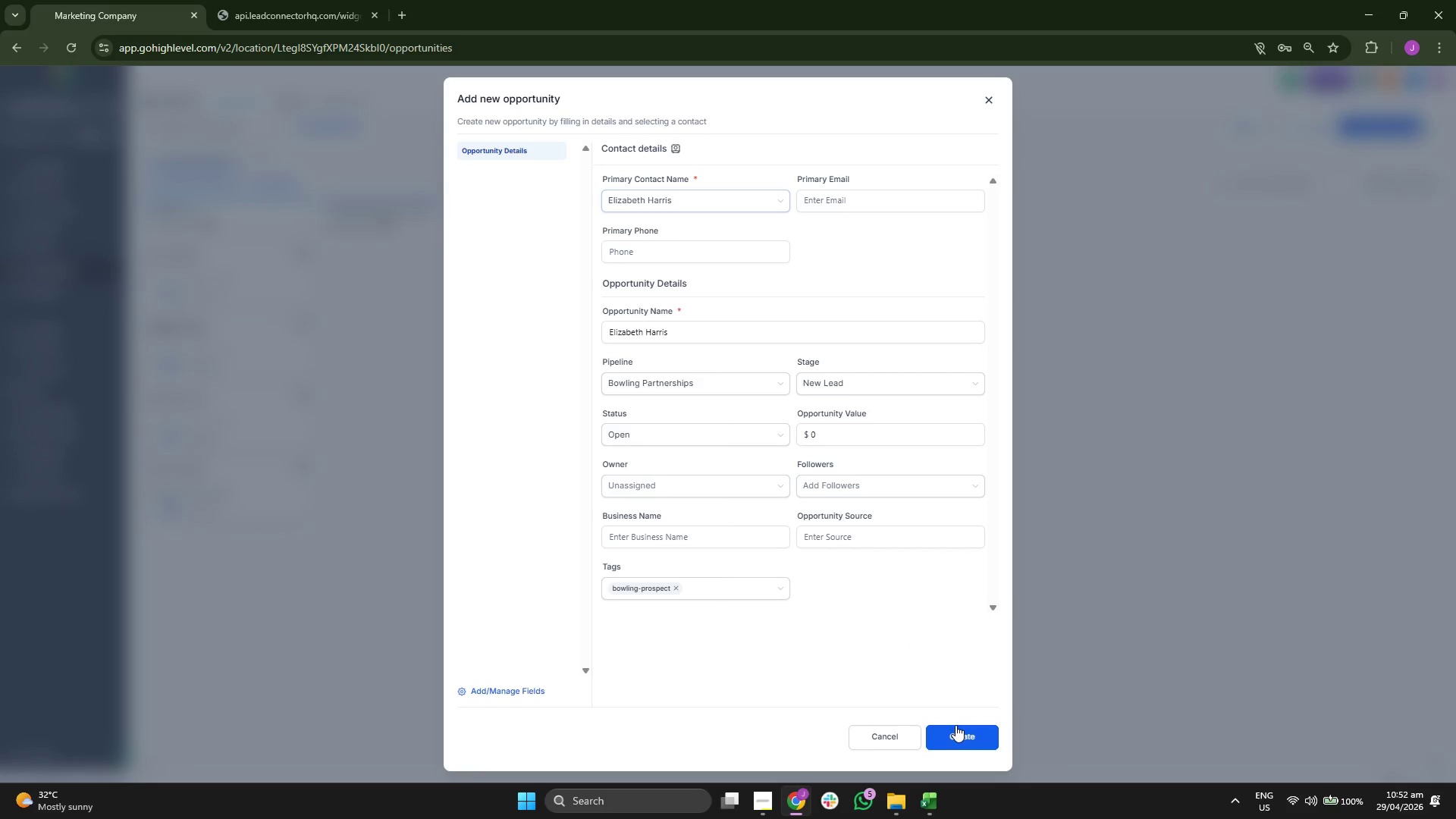 
left_click([956, 730])
 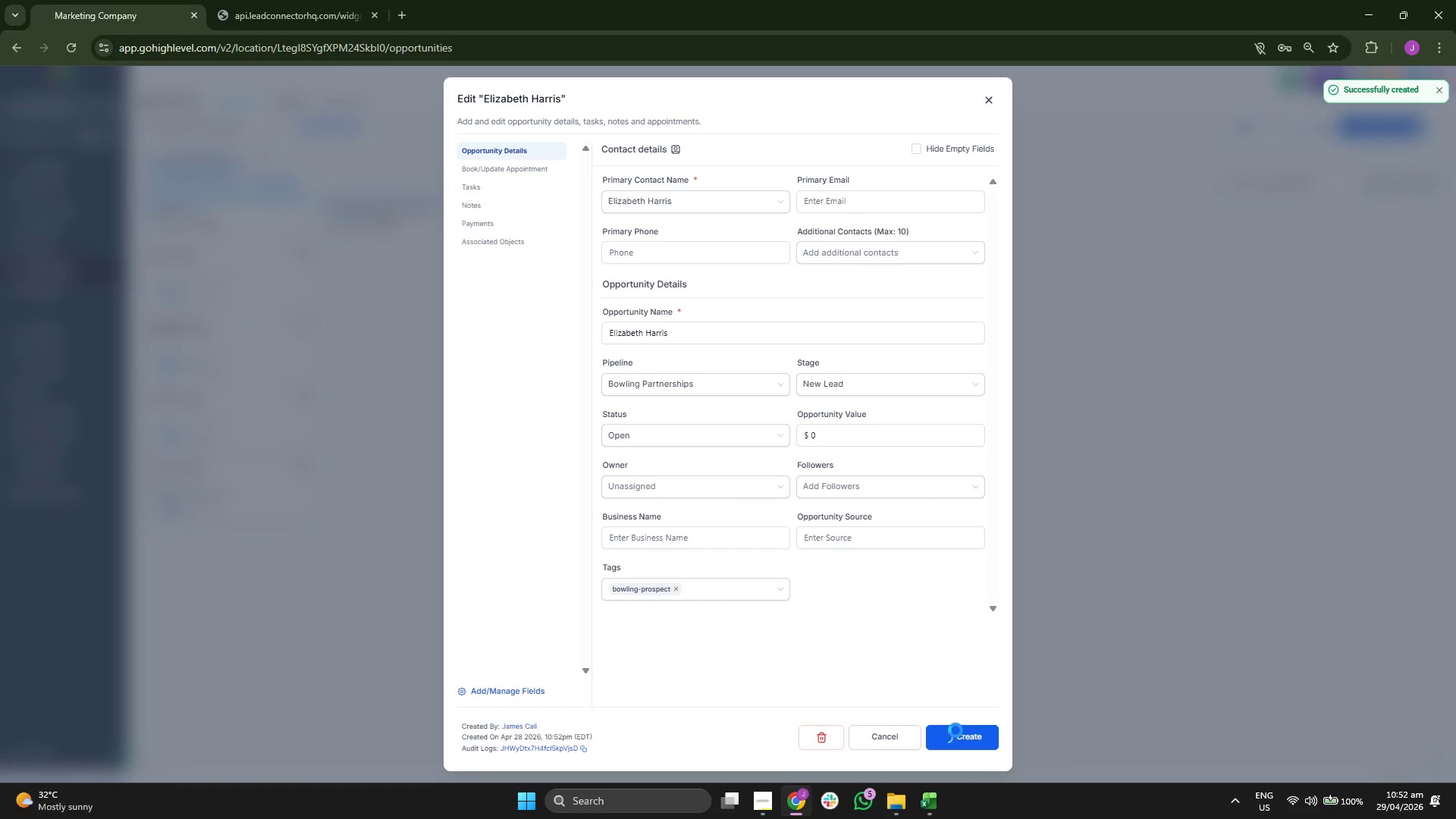 
left_click([956, 731])
 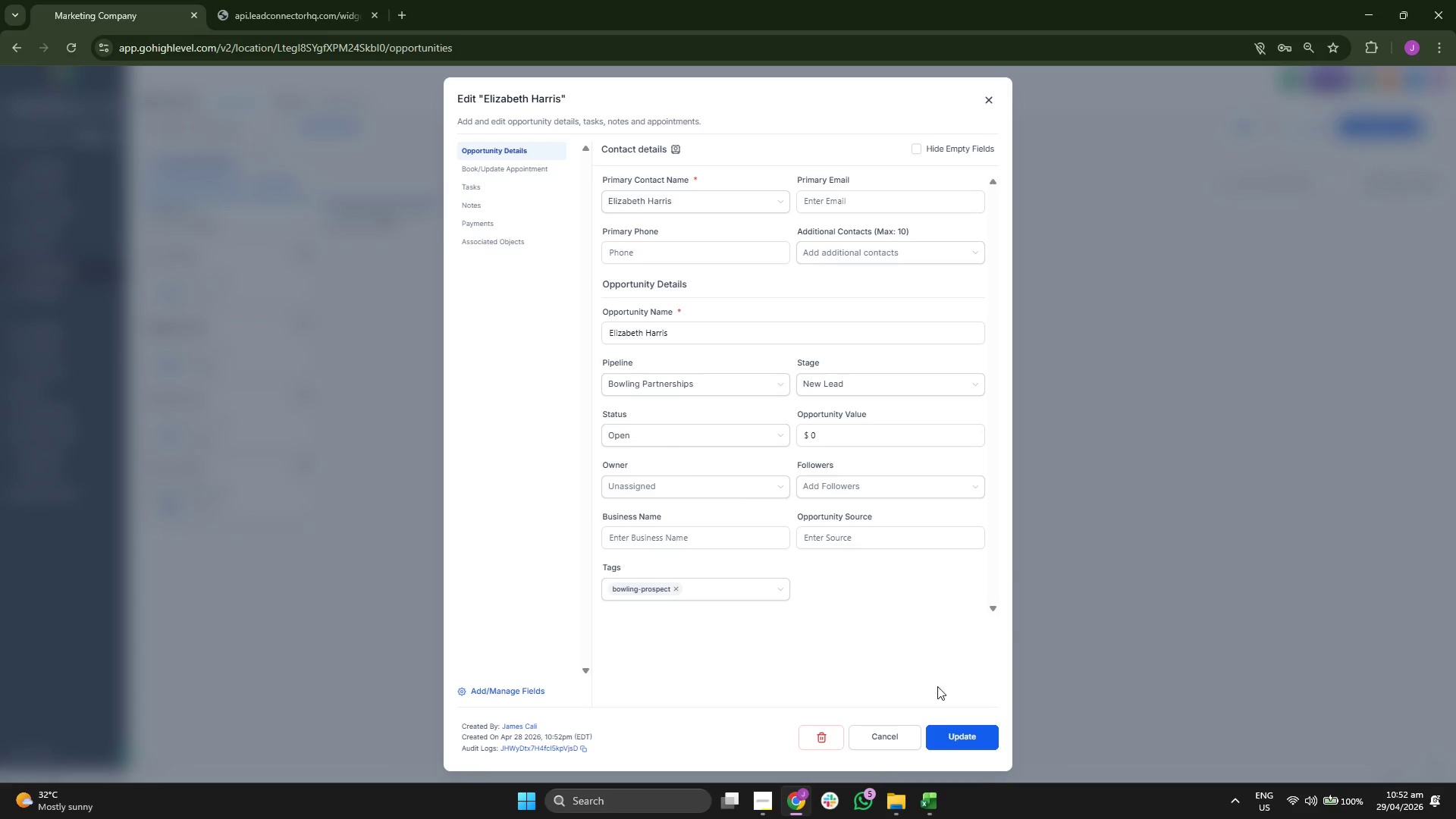 
wait(7.34)
 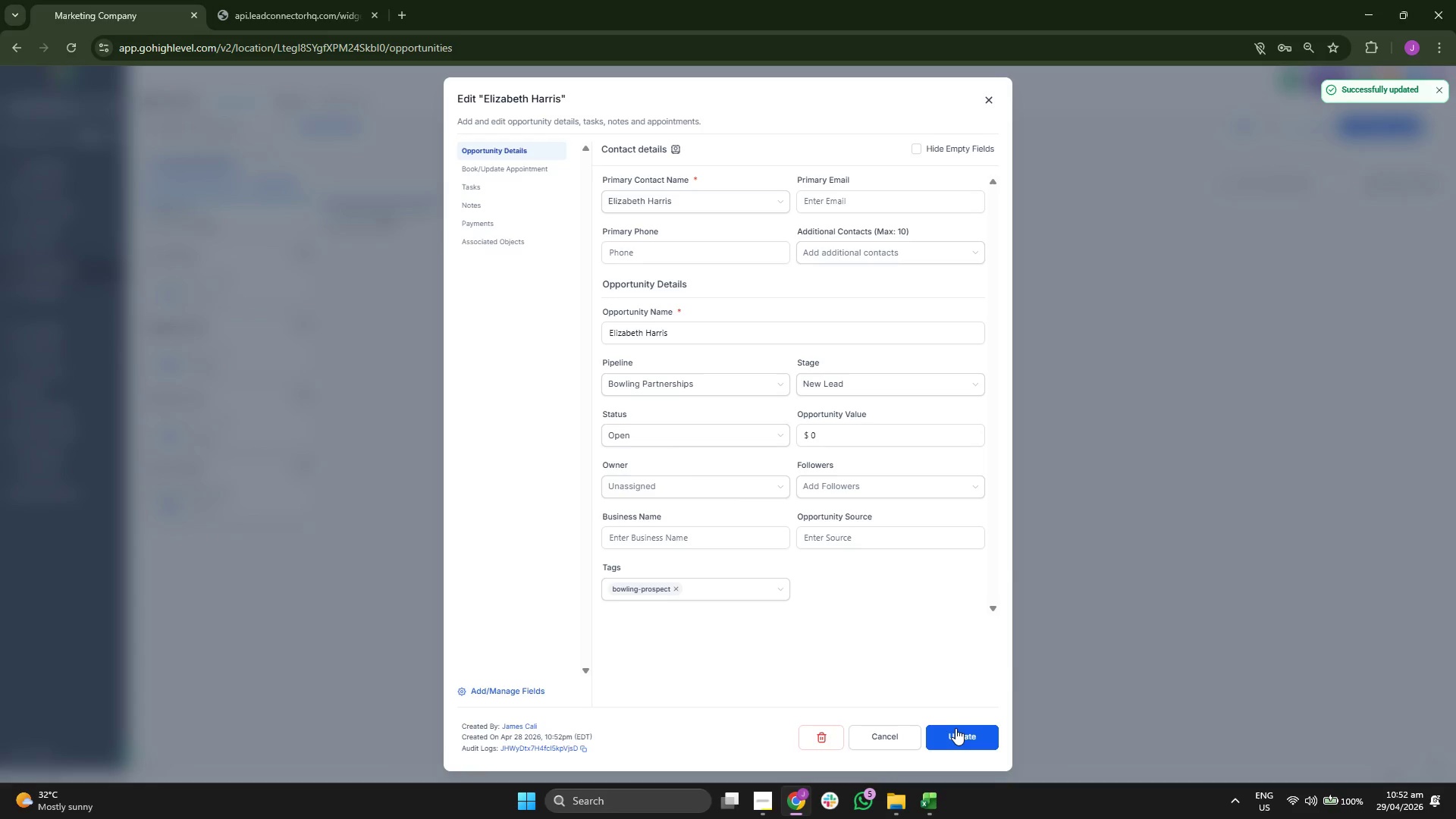 
left_click([971, 733])
 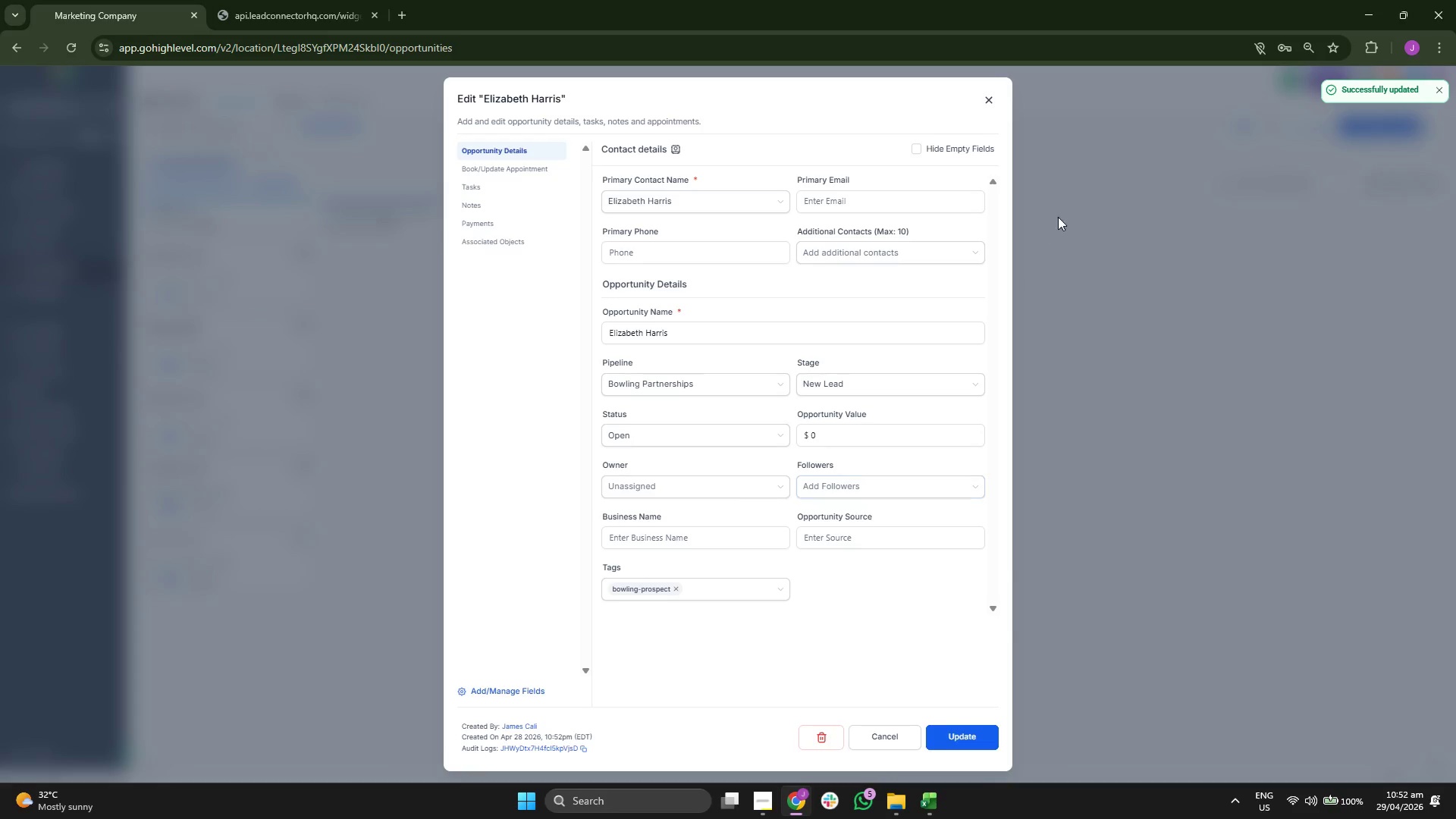 
left_click([987, 93])
 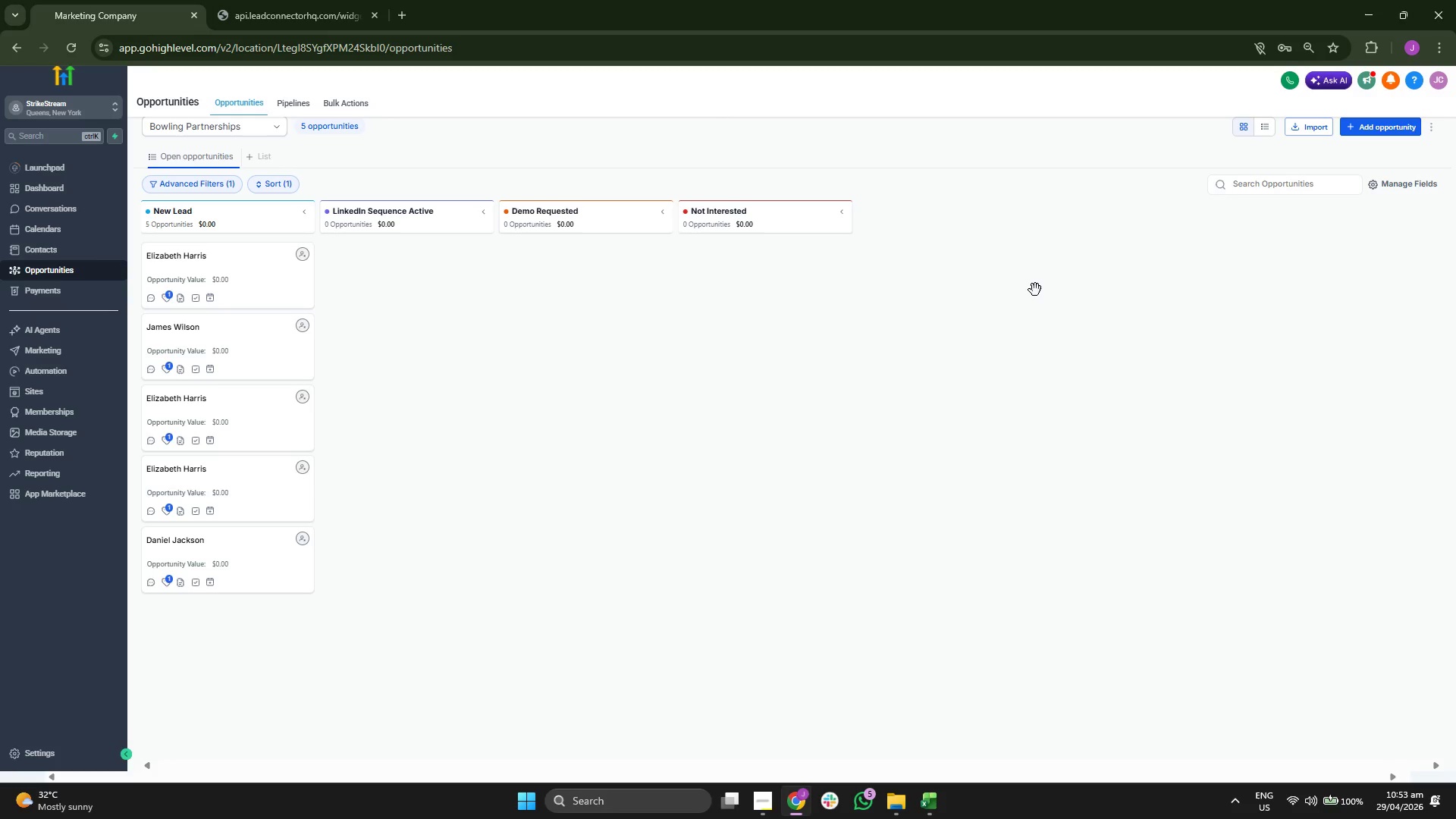 
wait(10.06)
 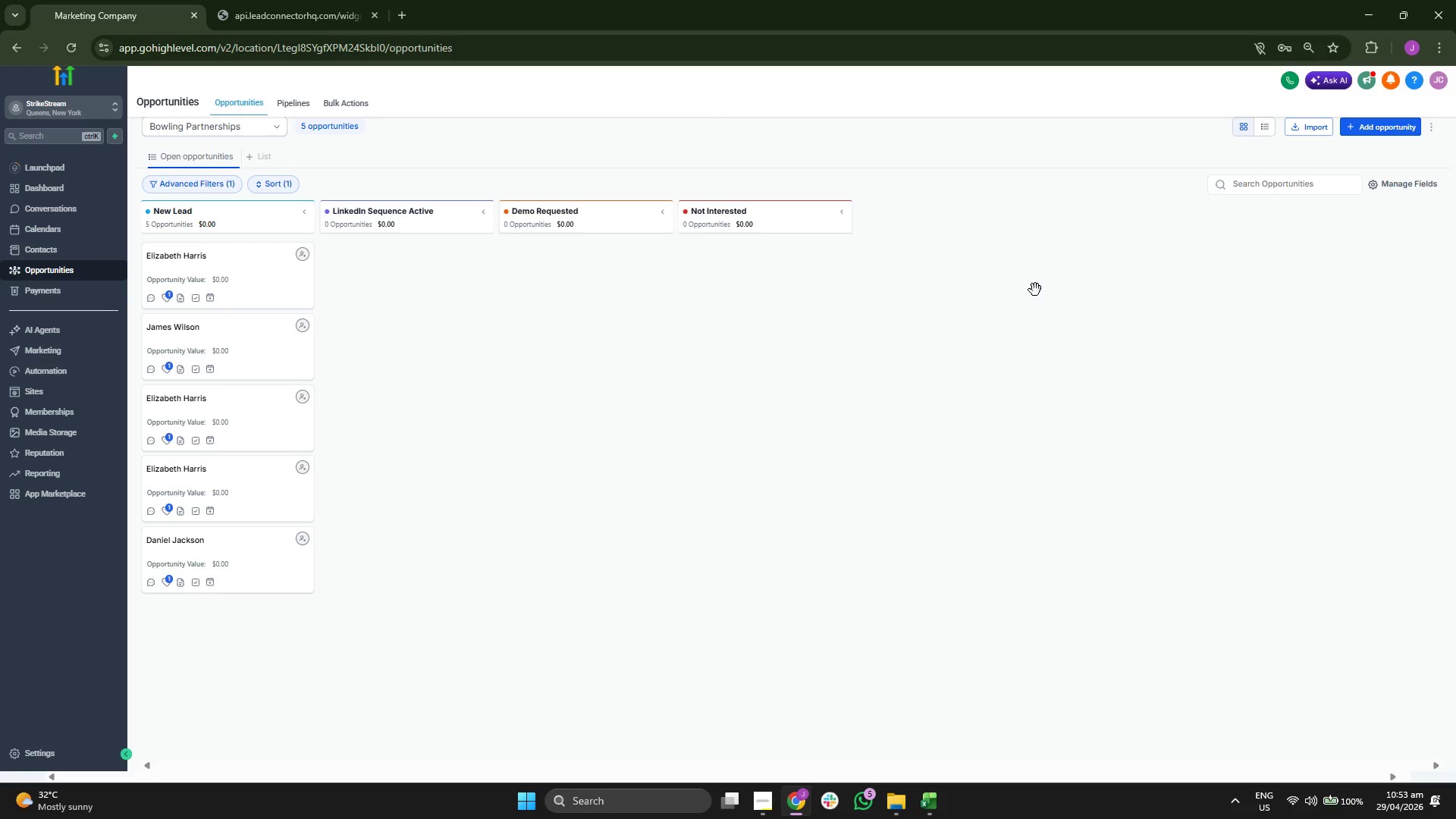 
left_click([1376, 128])
 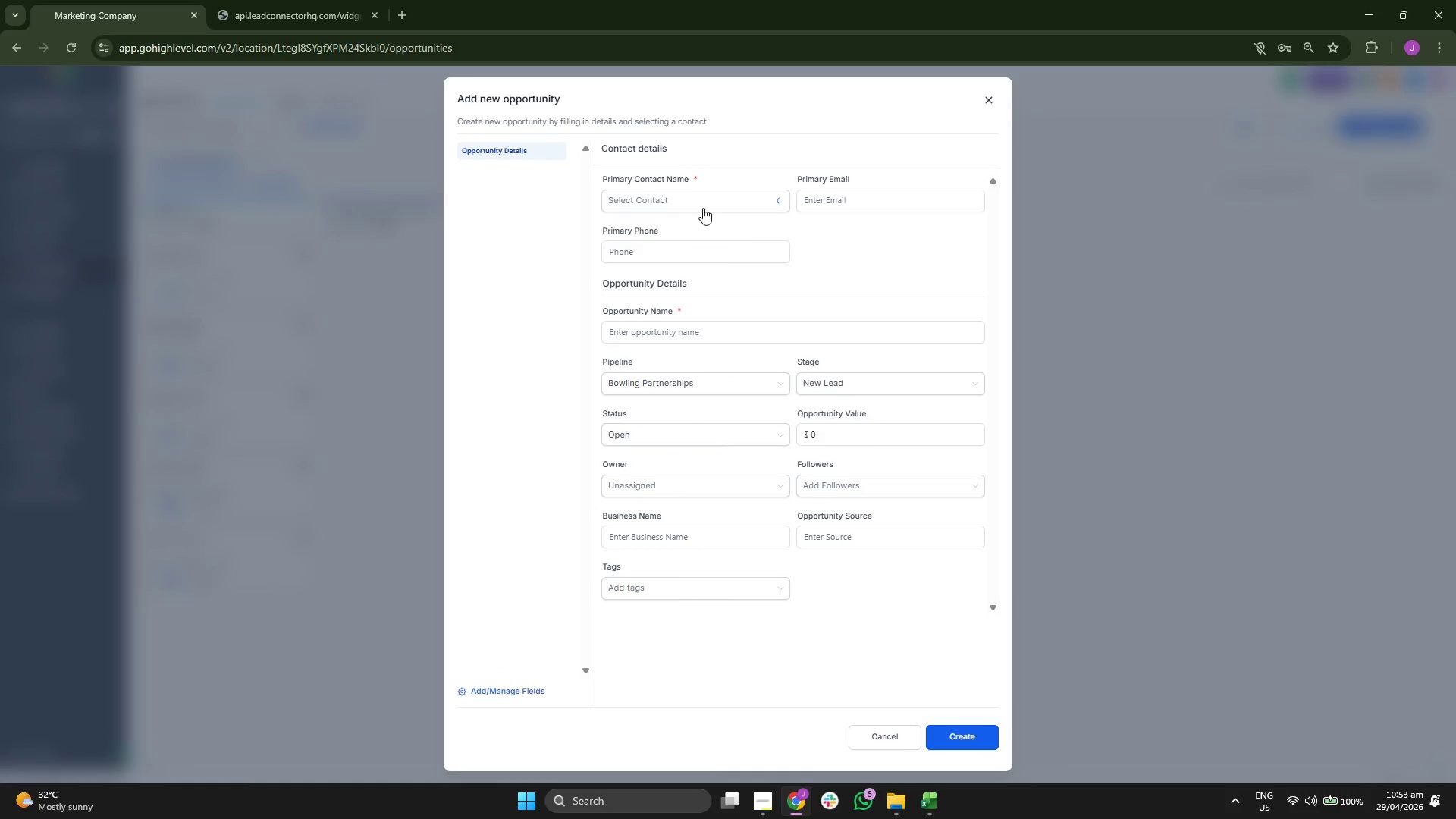 
left_click([693, 202])
 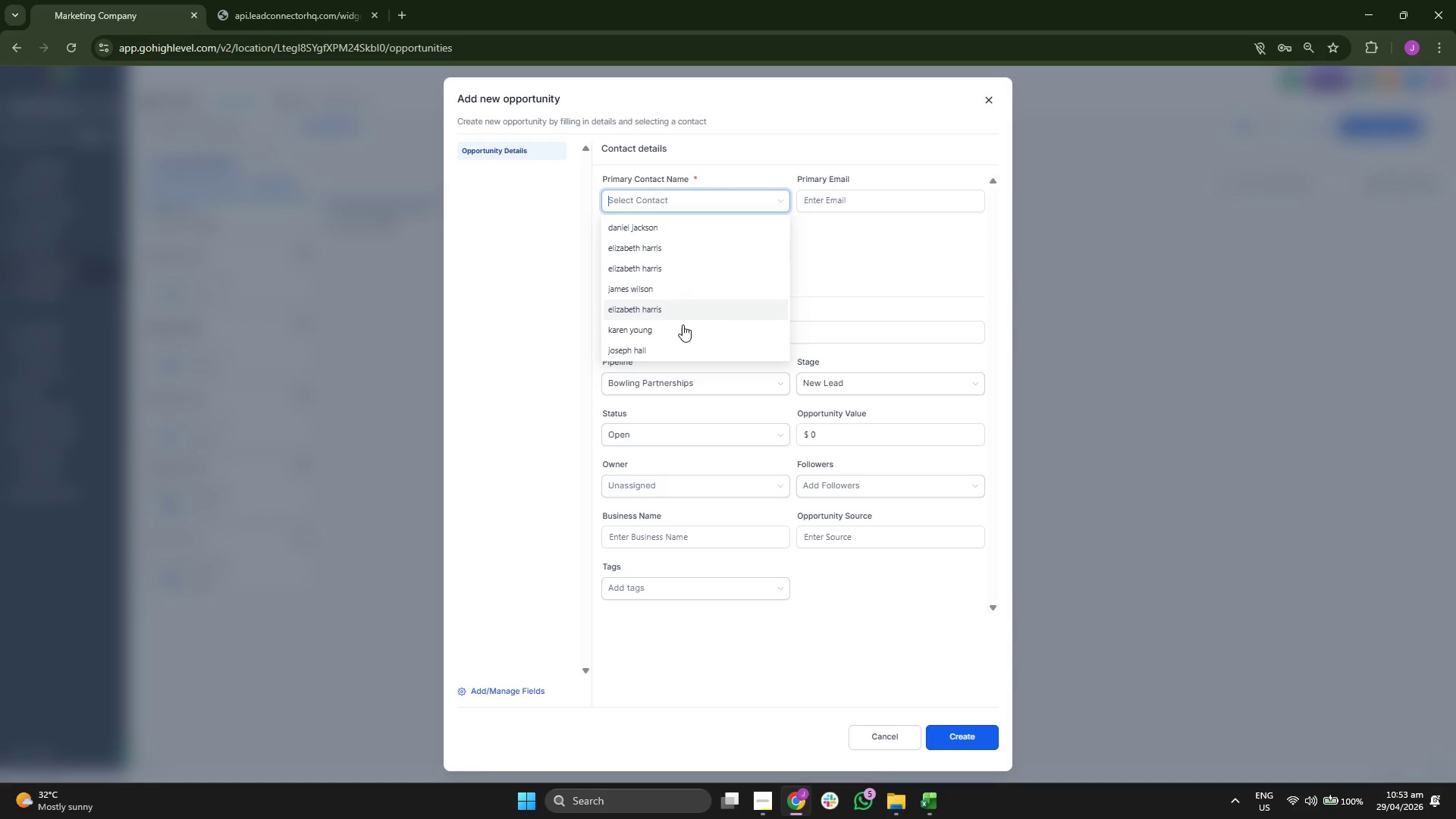 
left_click([681, 331])
 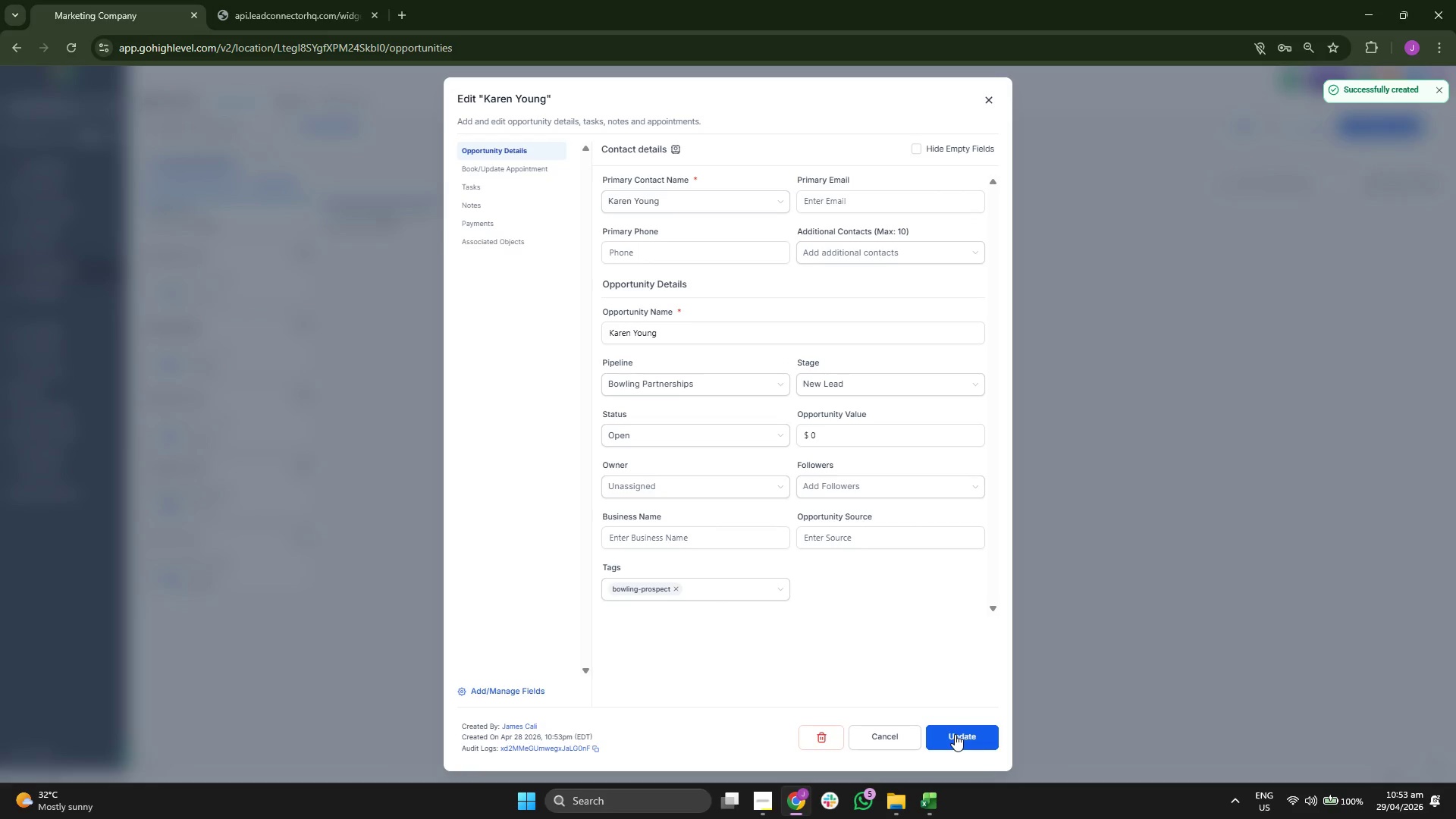 
wait(5.25)
 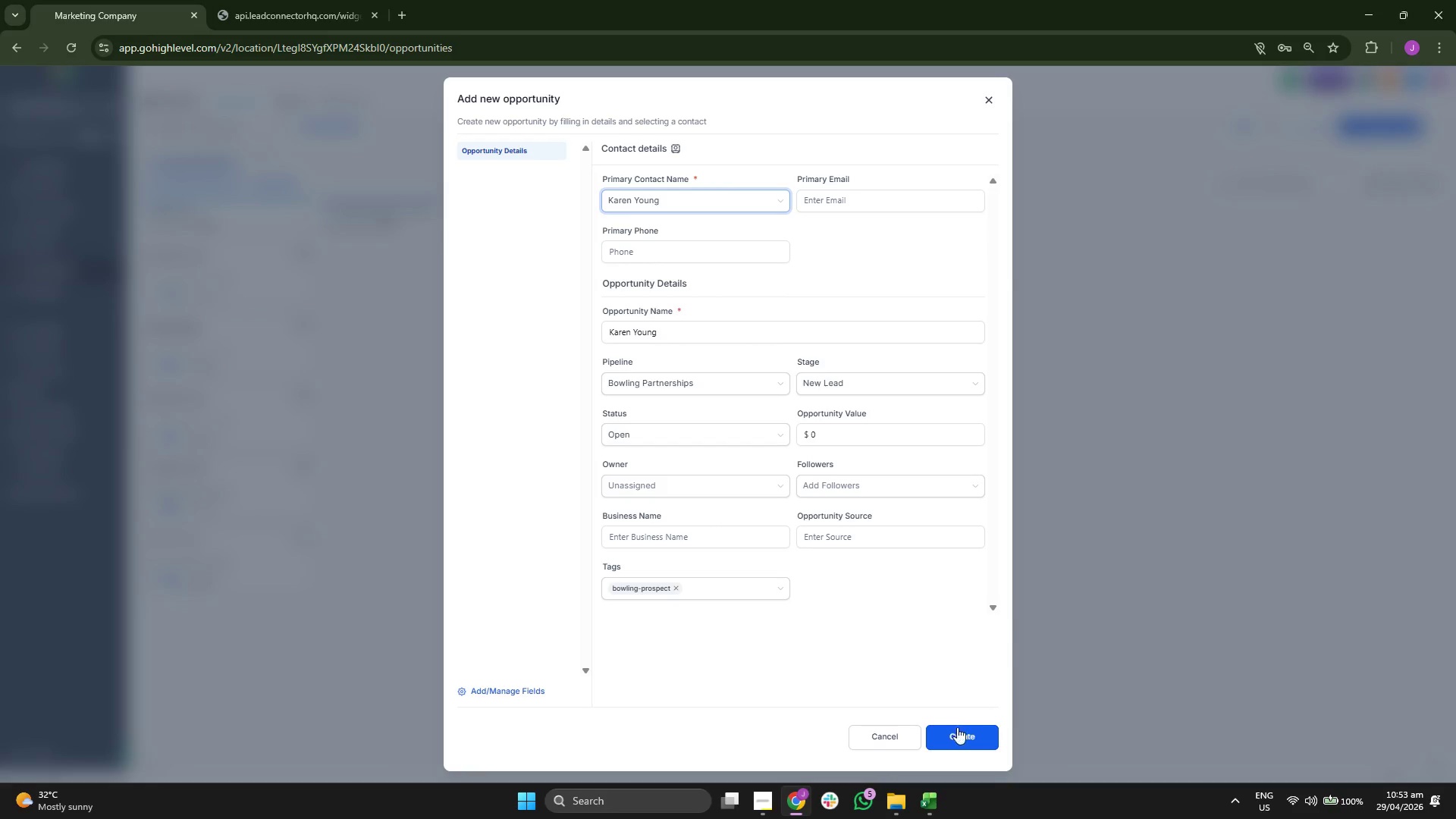 
left_click([959, 745])
 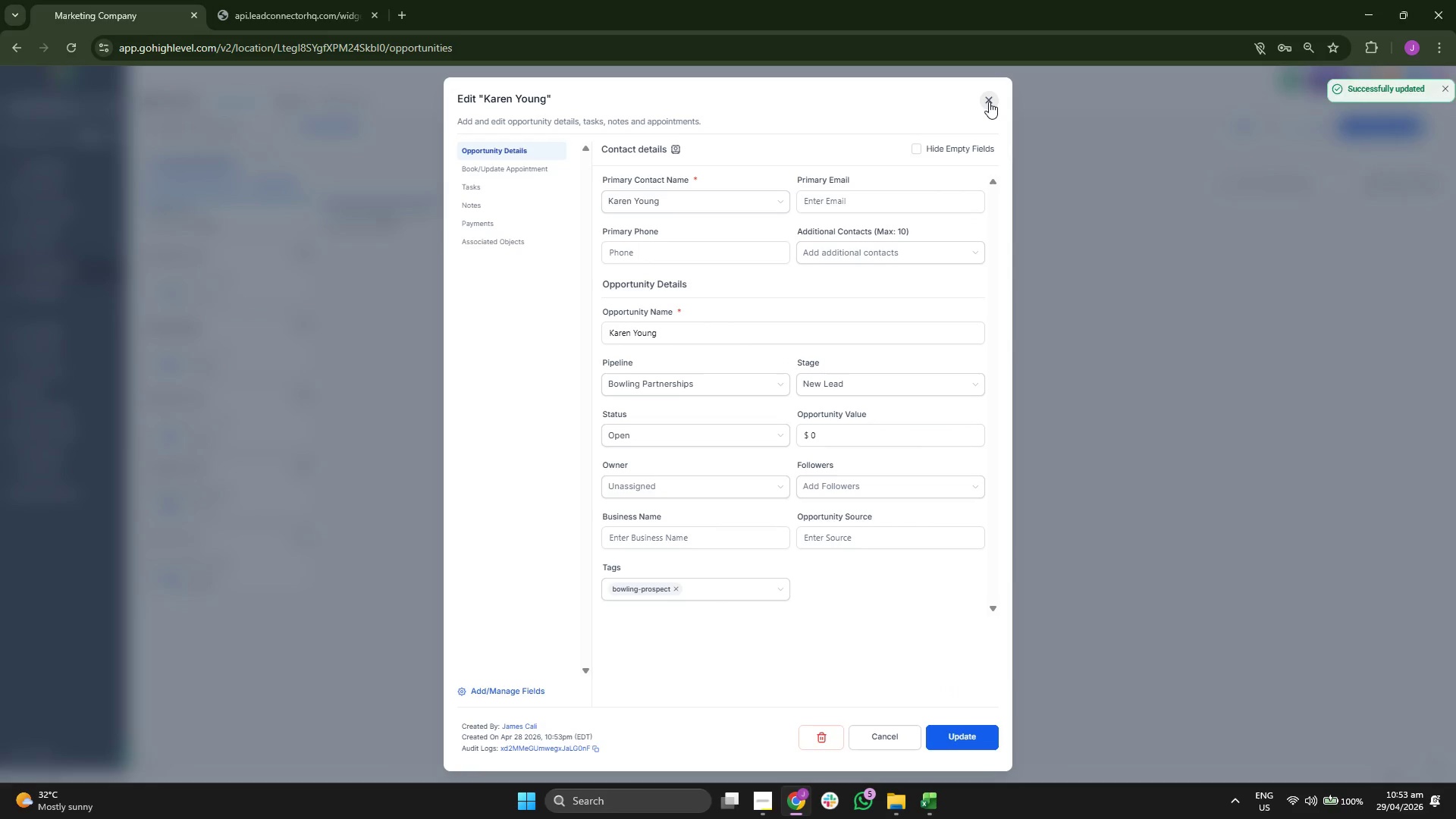 
left_click([989, 102])
 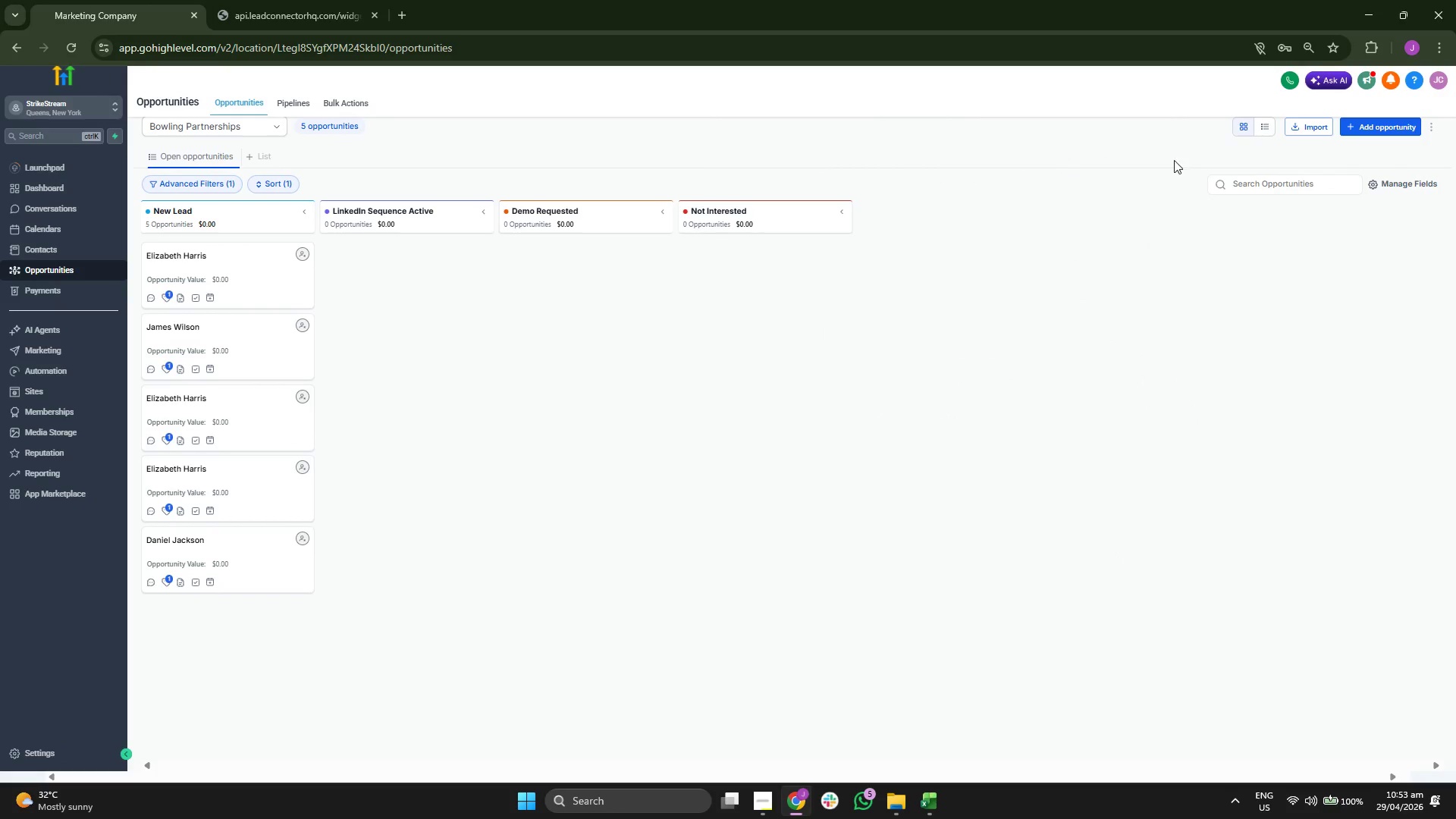 
left_click([1383, 128])
 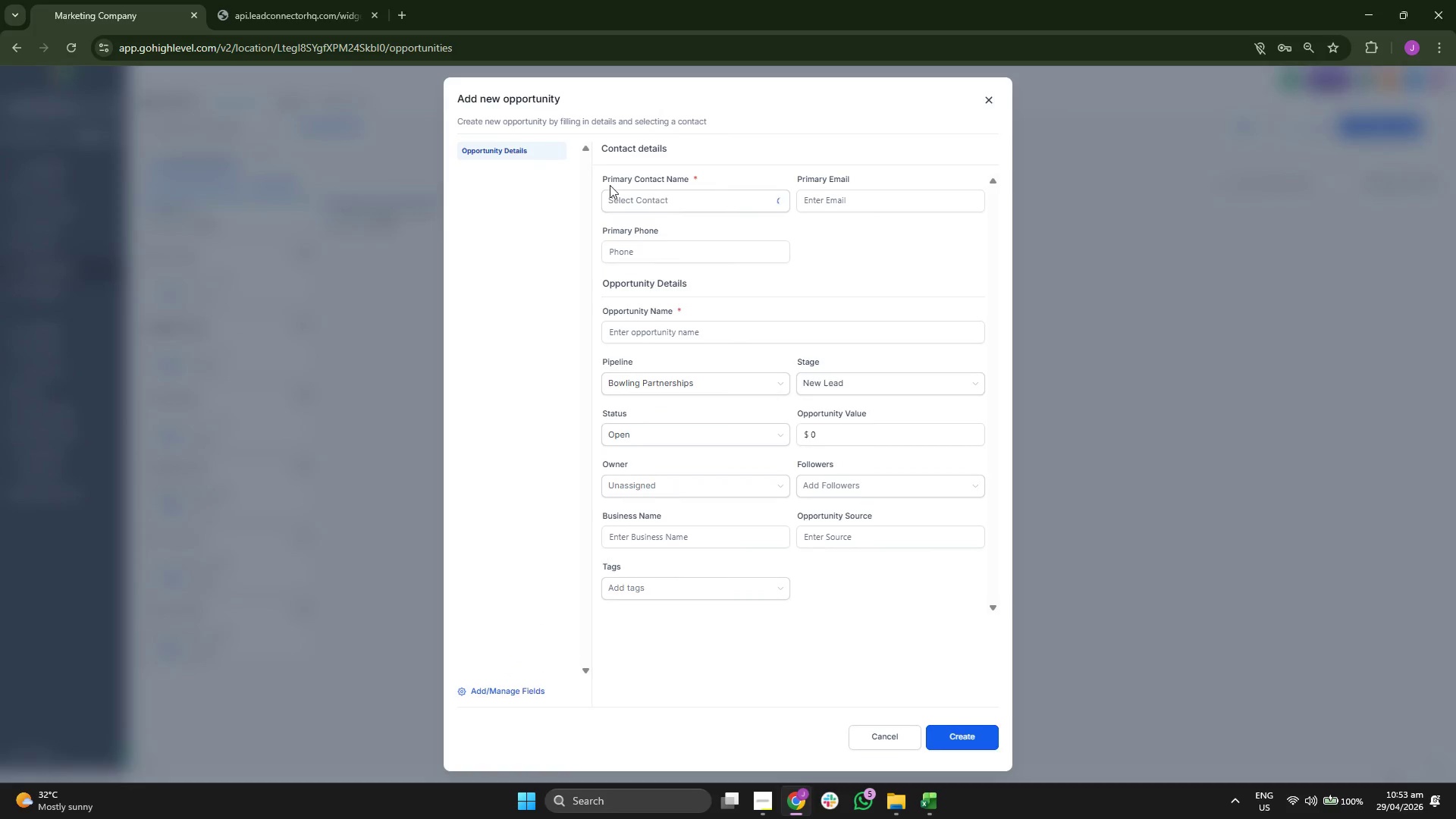 
left_click([663, 196])
 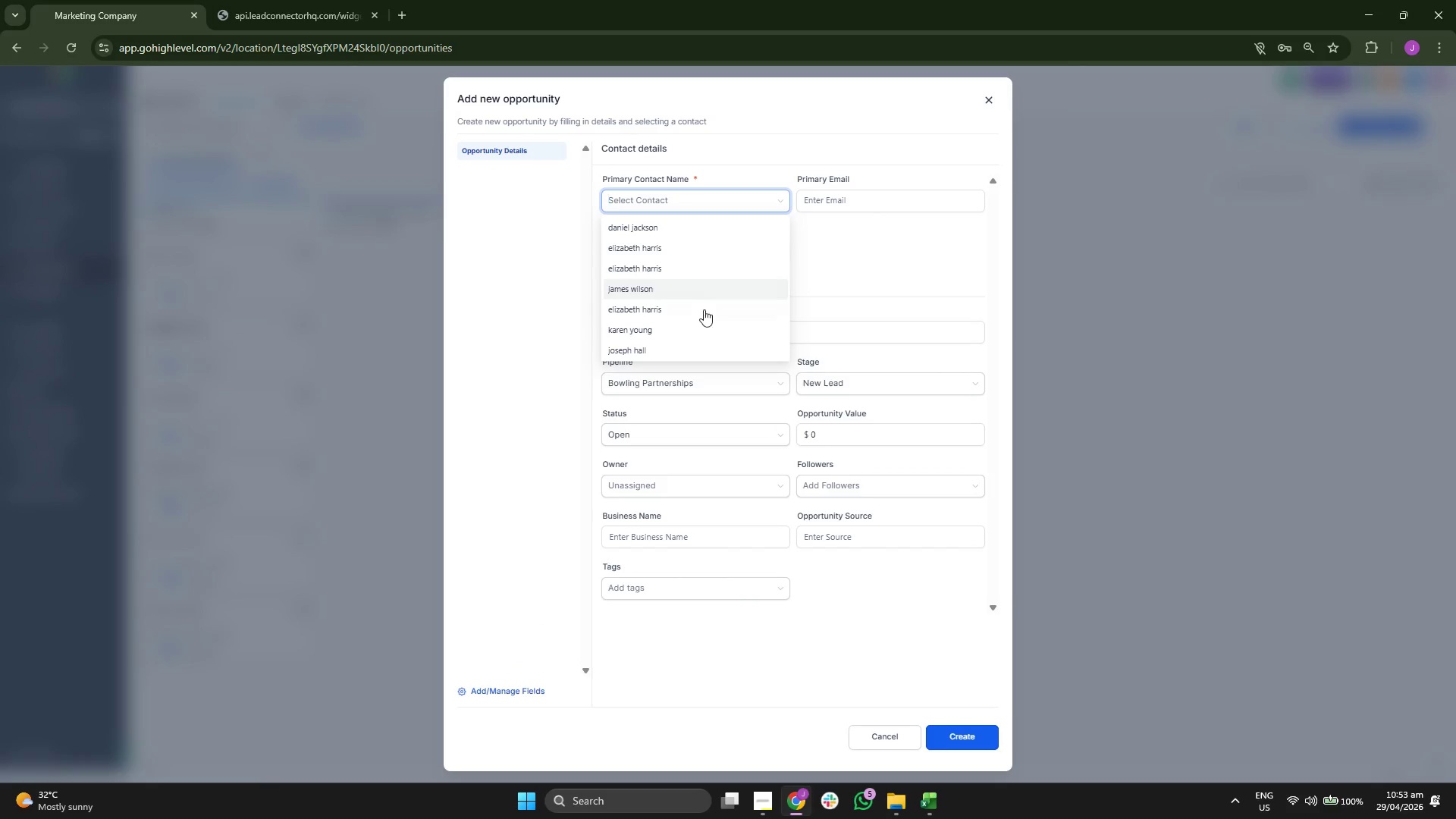 
left_click([692, 332])
 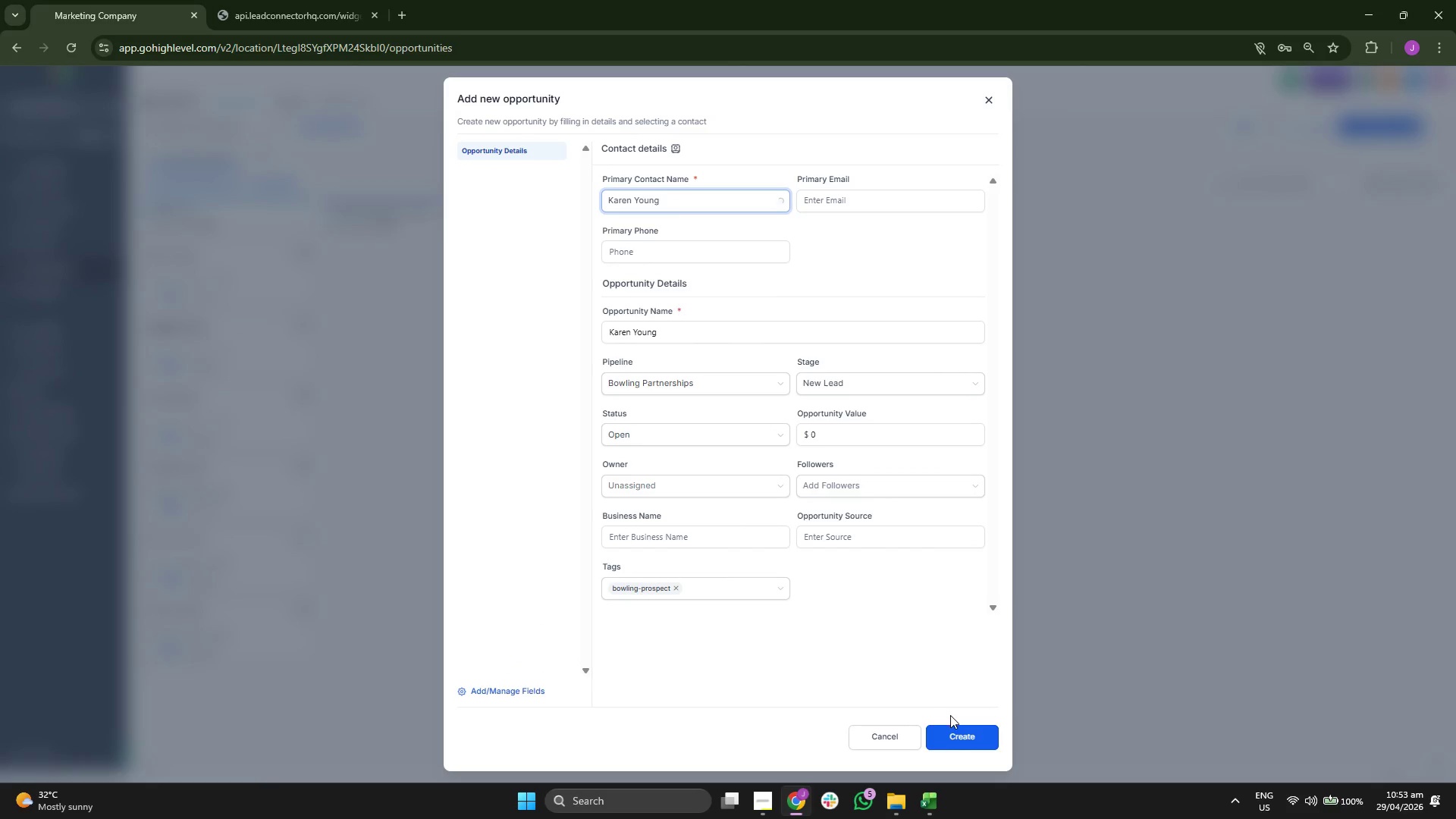 
left_click([960, 738])
 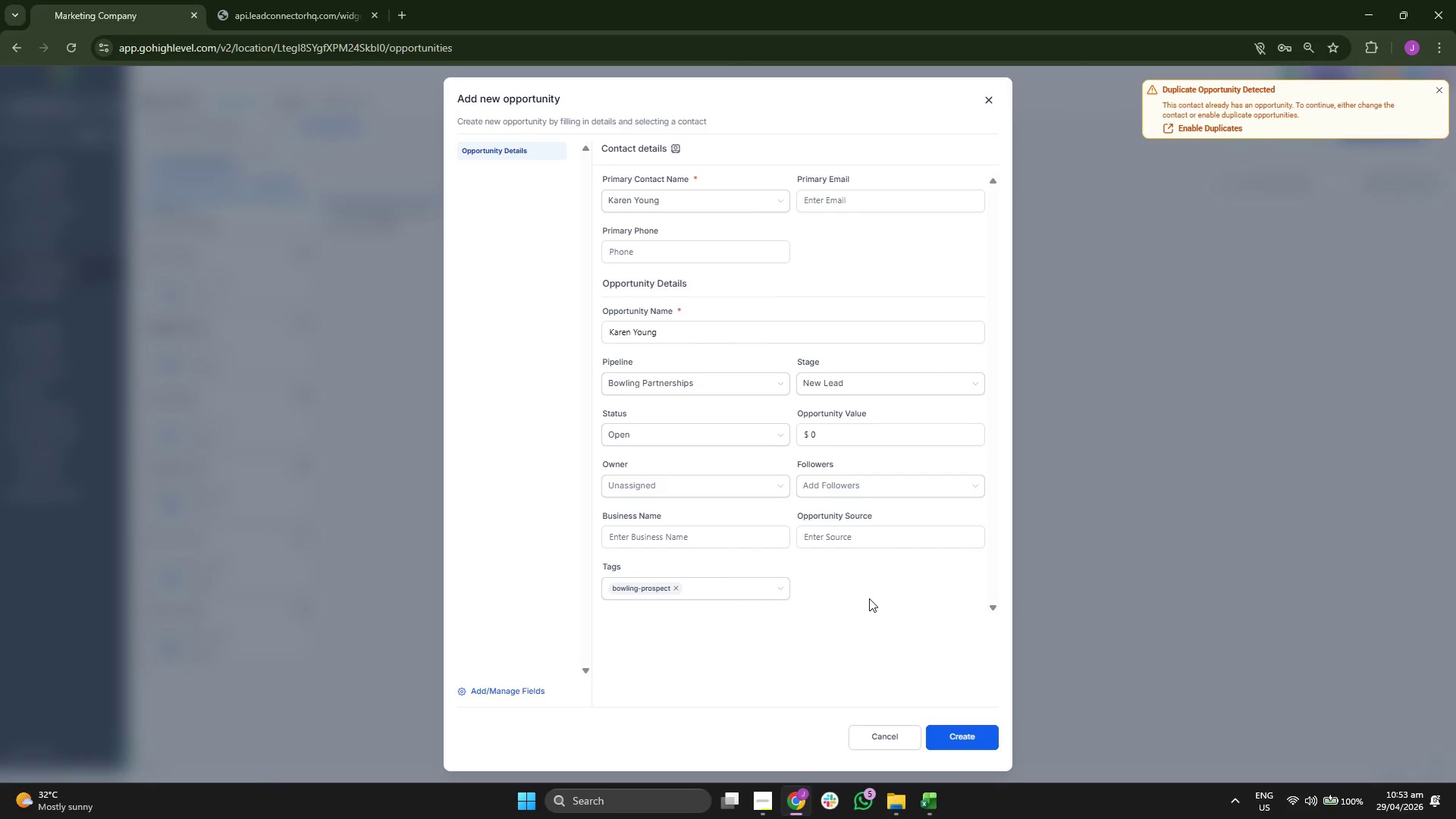 
wait(8.23)
 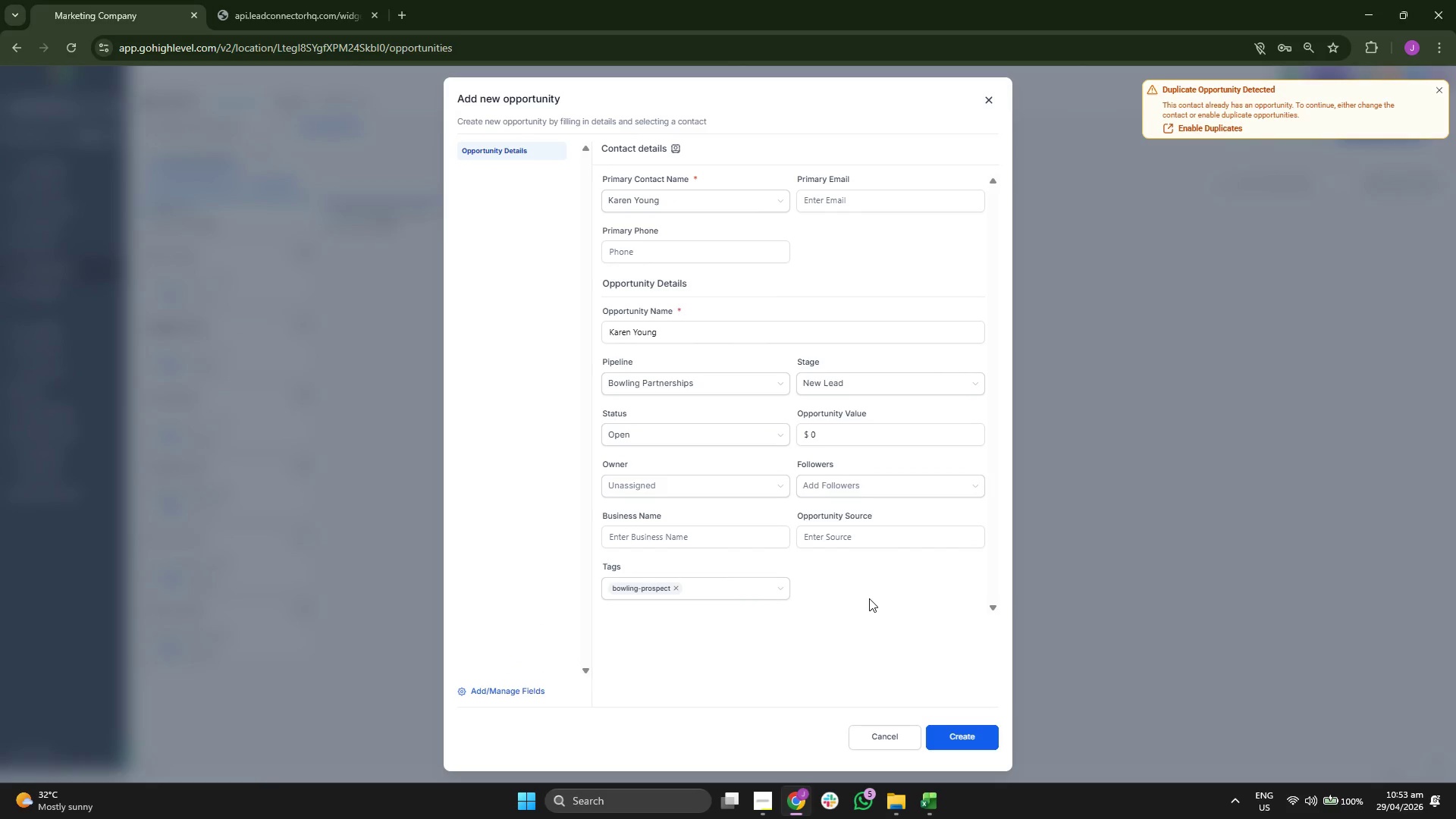 
double_click([1439, 92])
 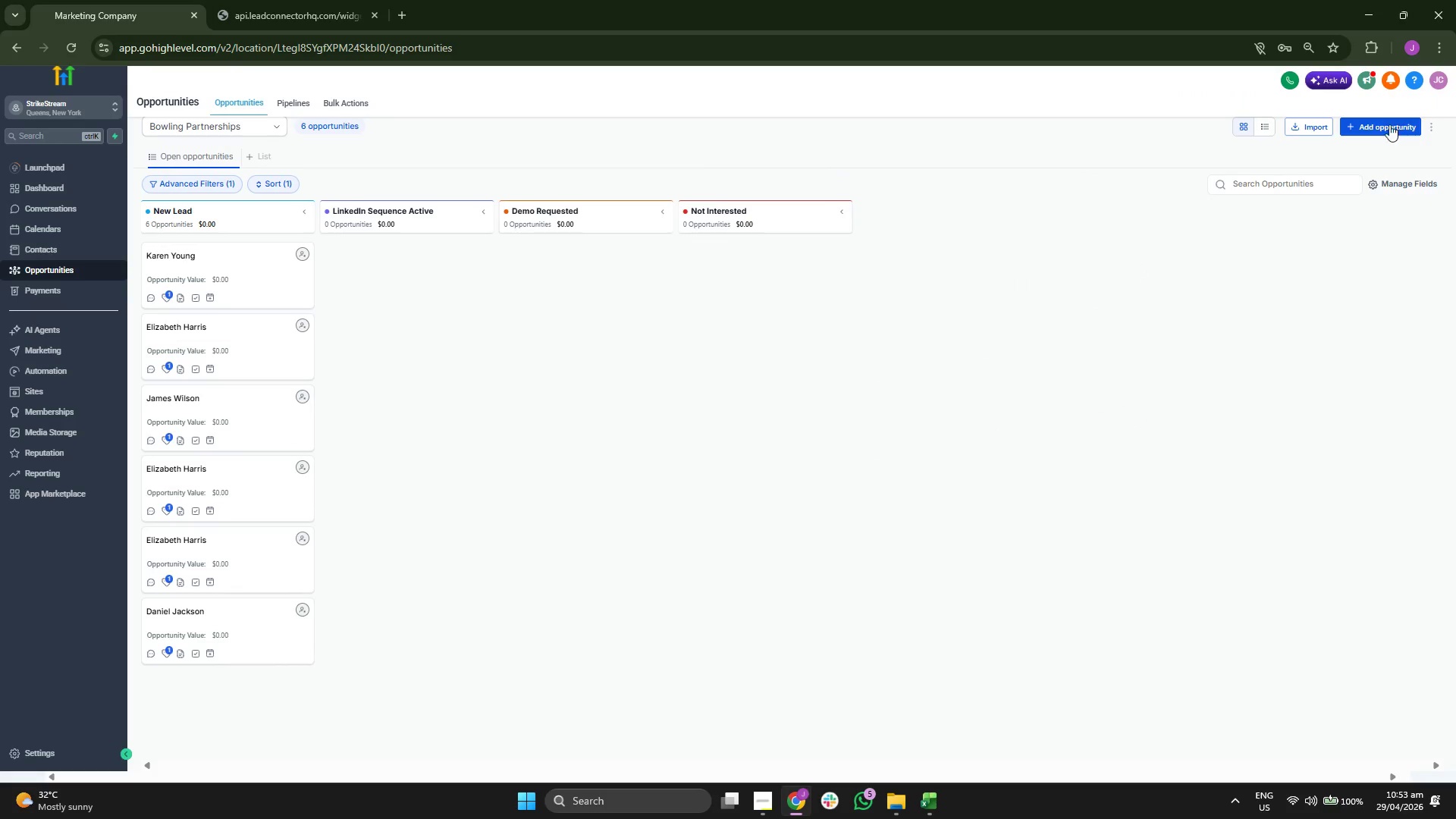 
triple_click([1381, 128])
 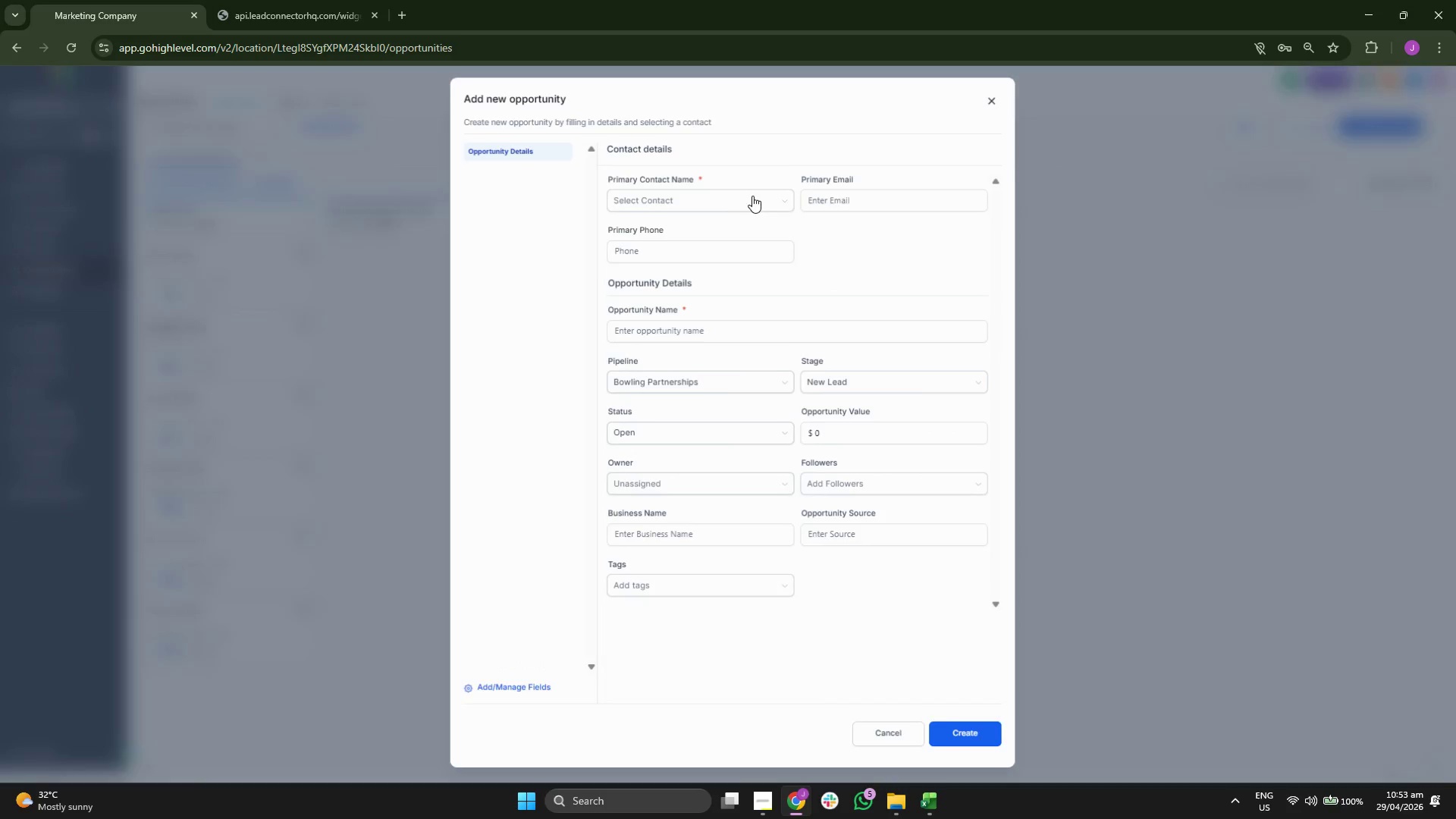 
left_click([620, 195])
 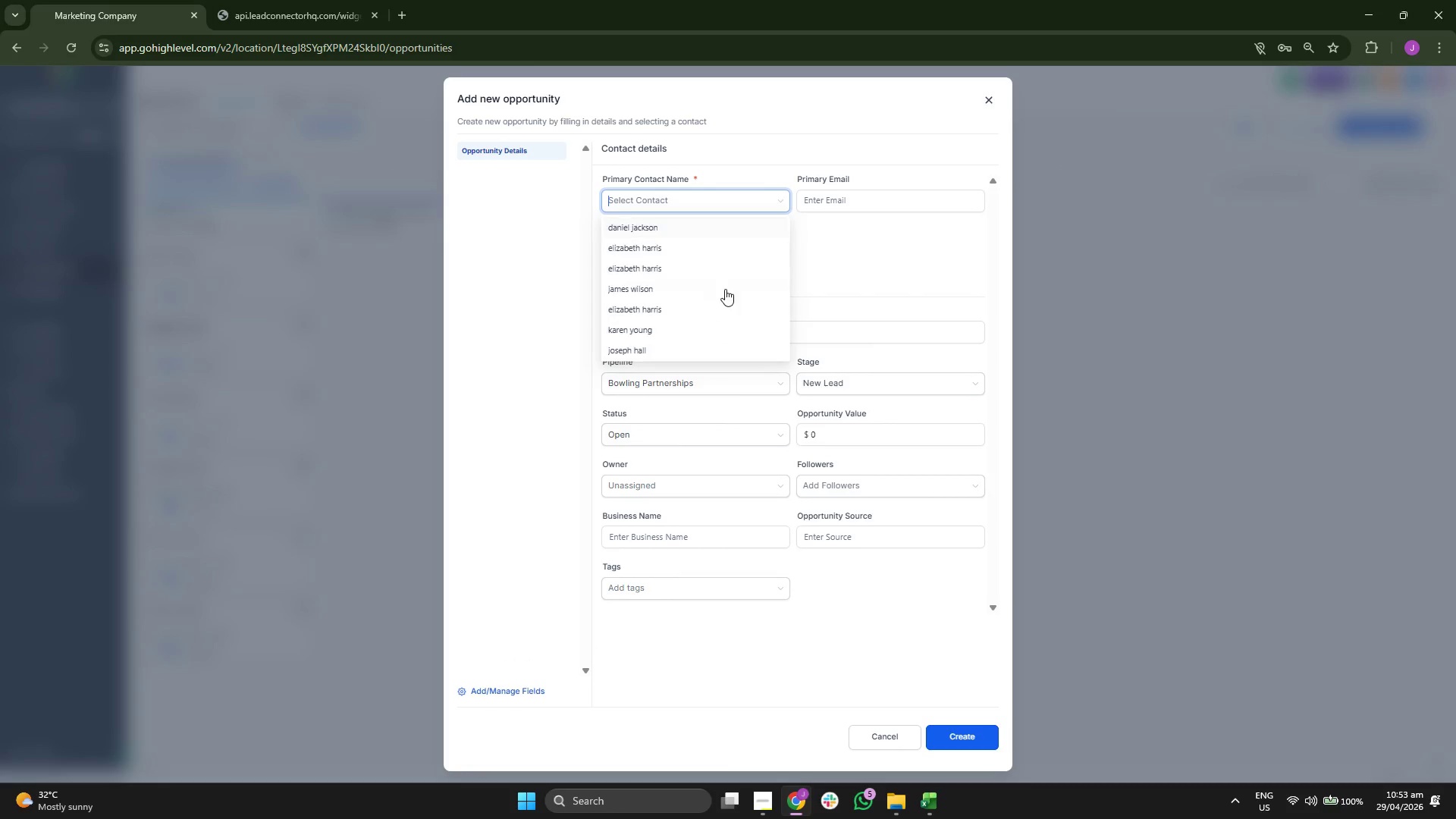 
scroll: coordinate [725, 289], scroll_direction: down, amount: 1.0
 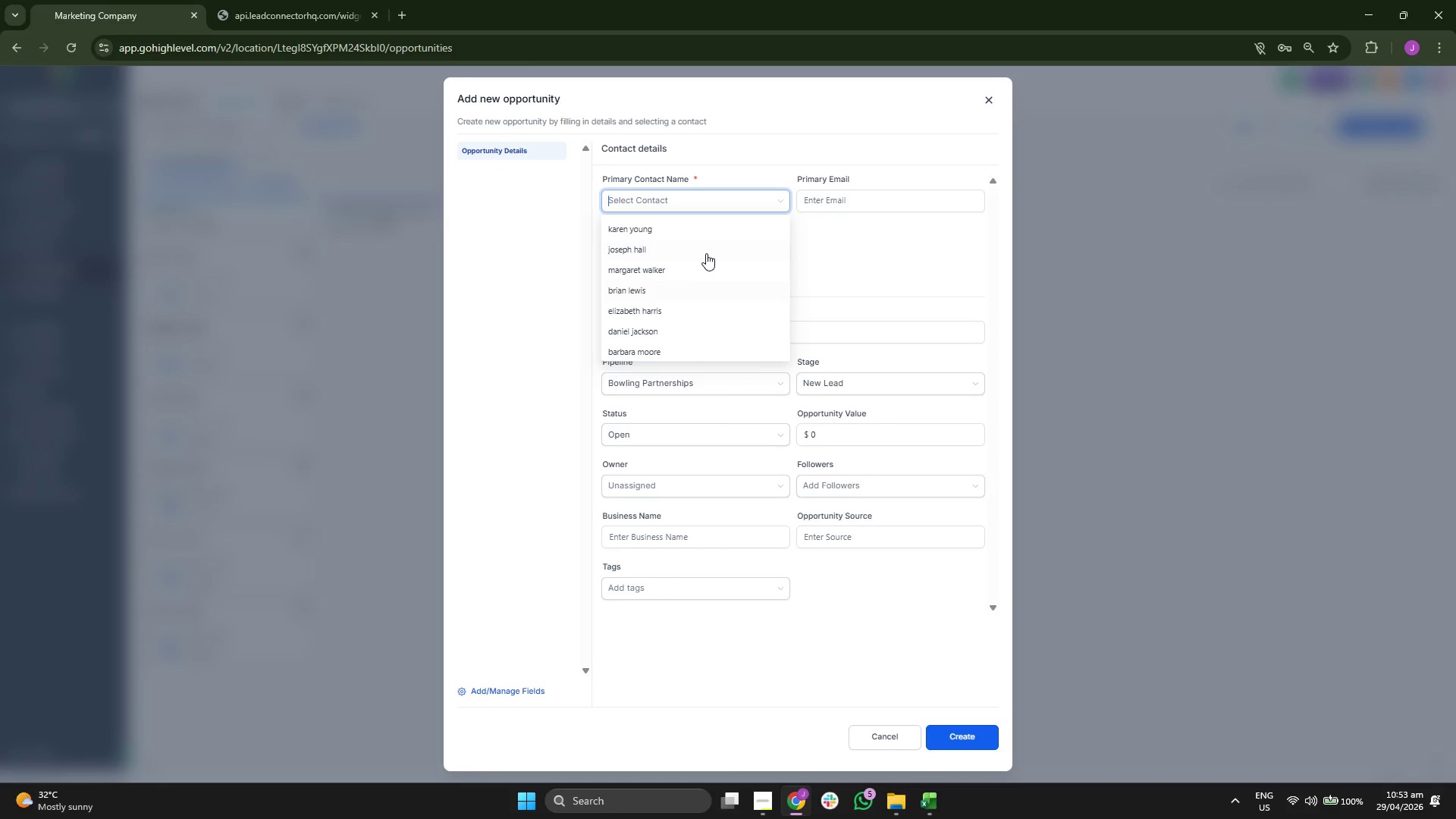 
left_click([705, 250])
 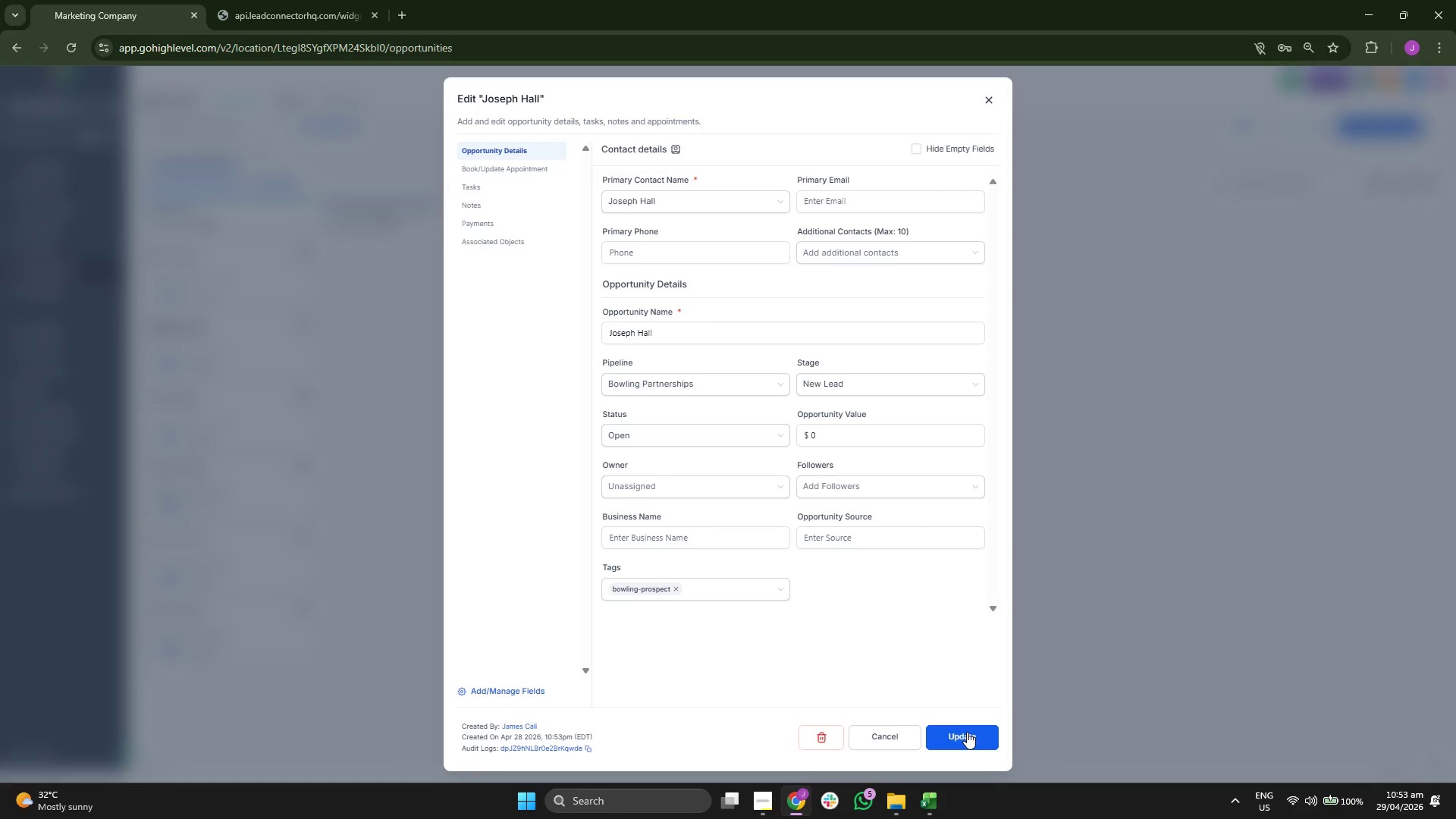 
wait(7.94)
 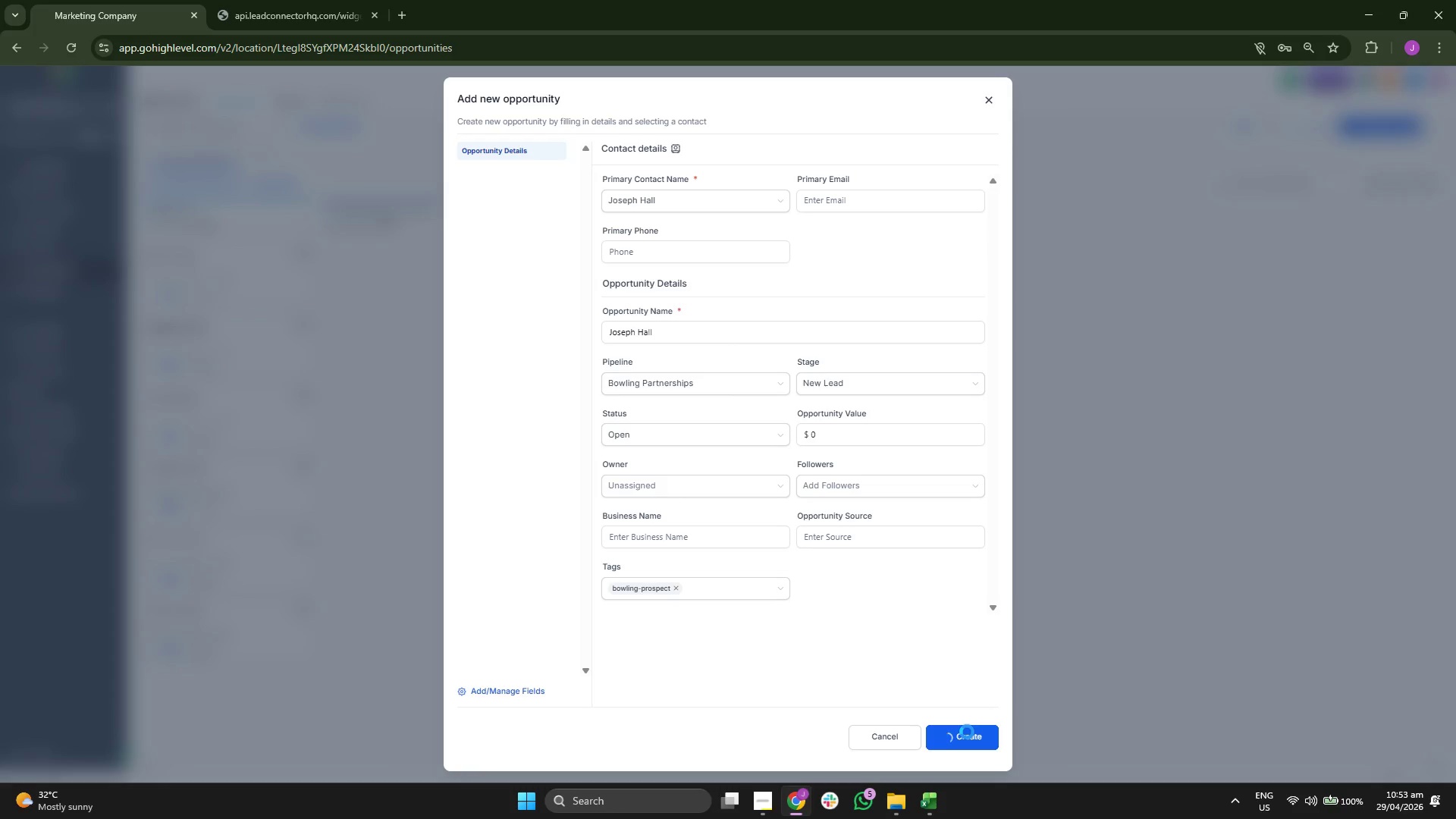 
double_click([972, 739])
 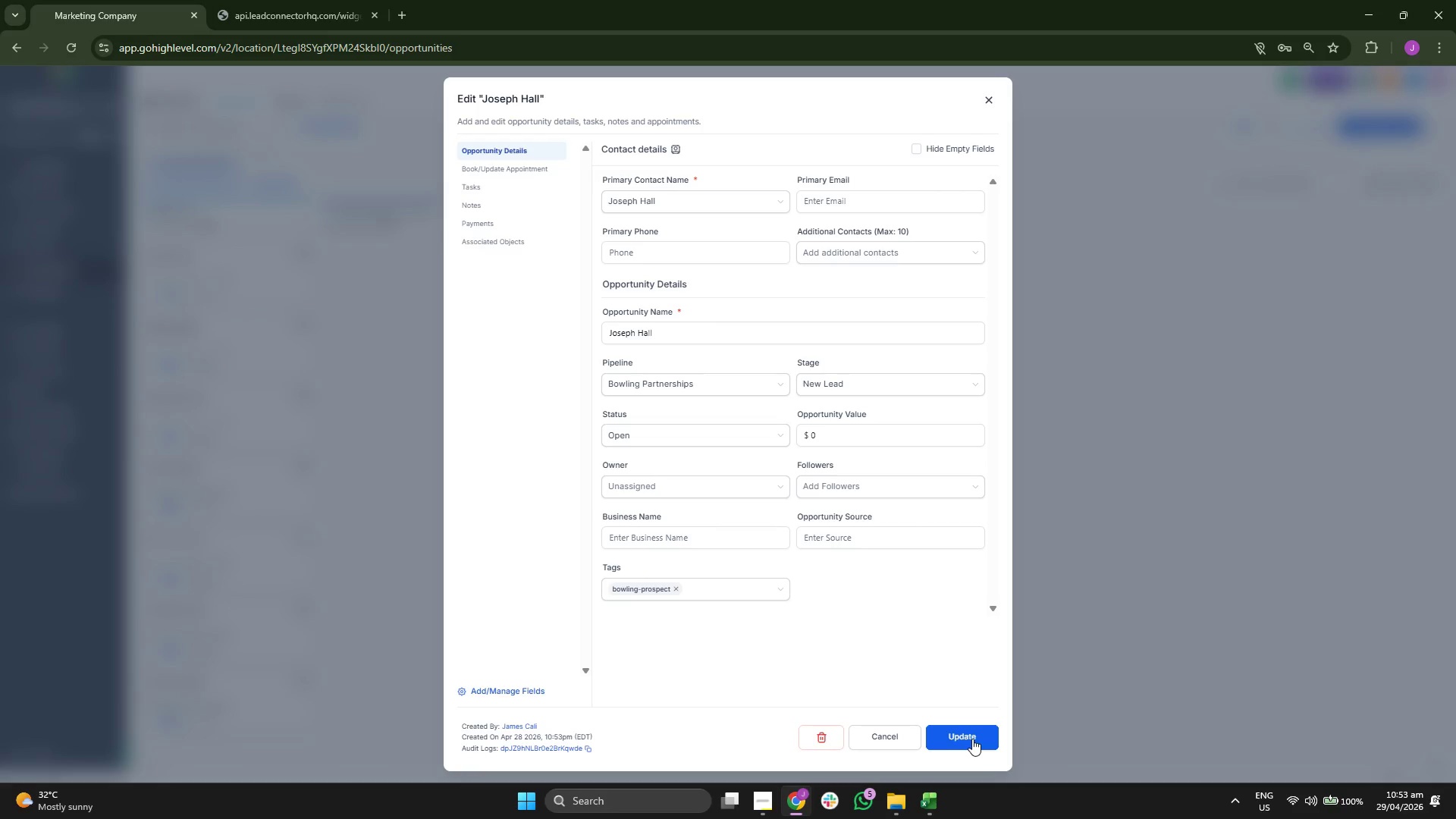 
wait(10.34)
 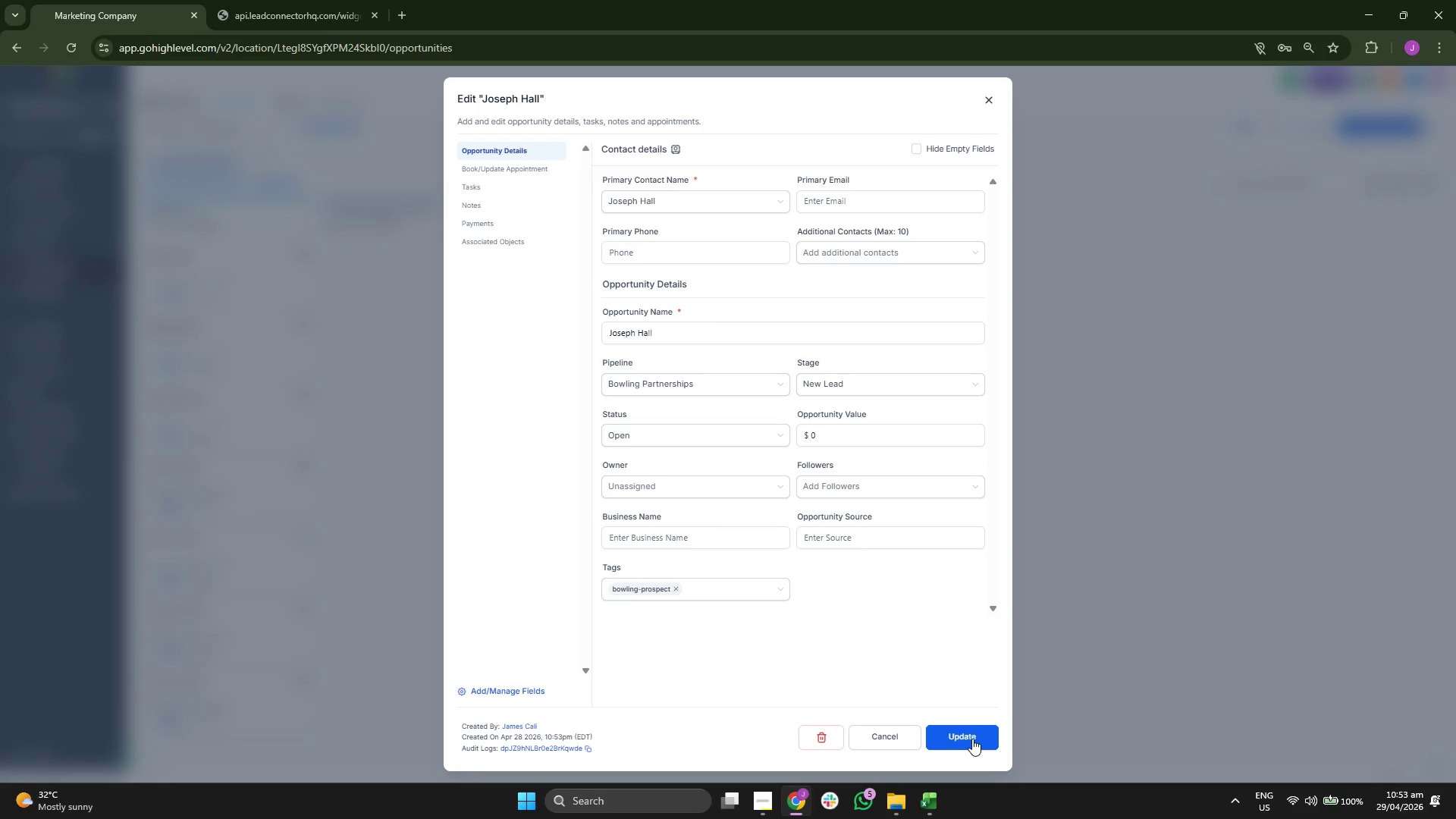 
left_click([1398, 118])
 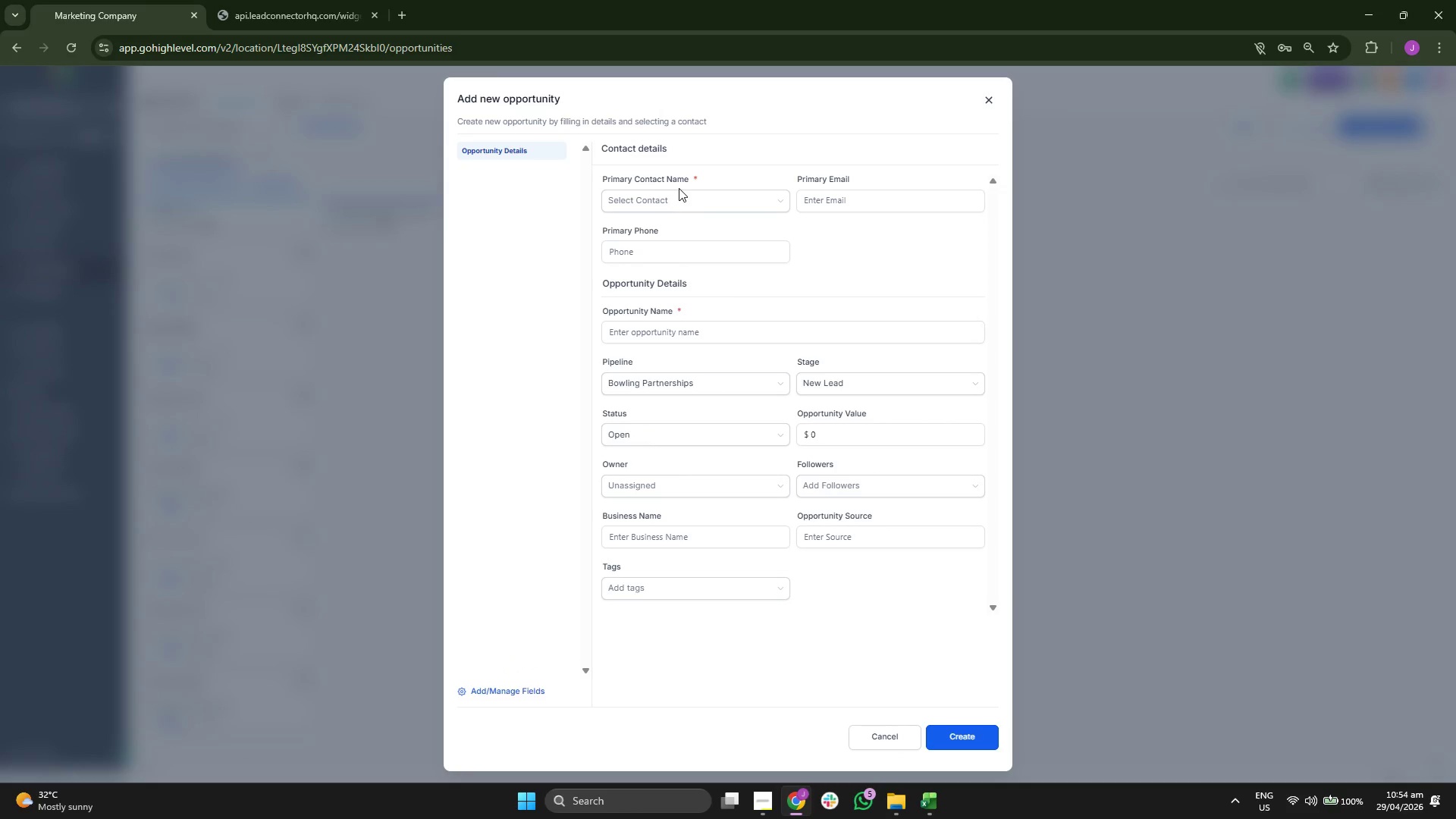 
left_click([689, 202])
 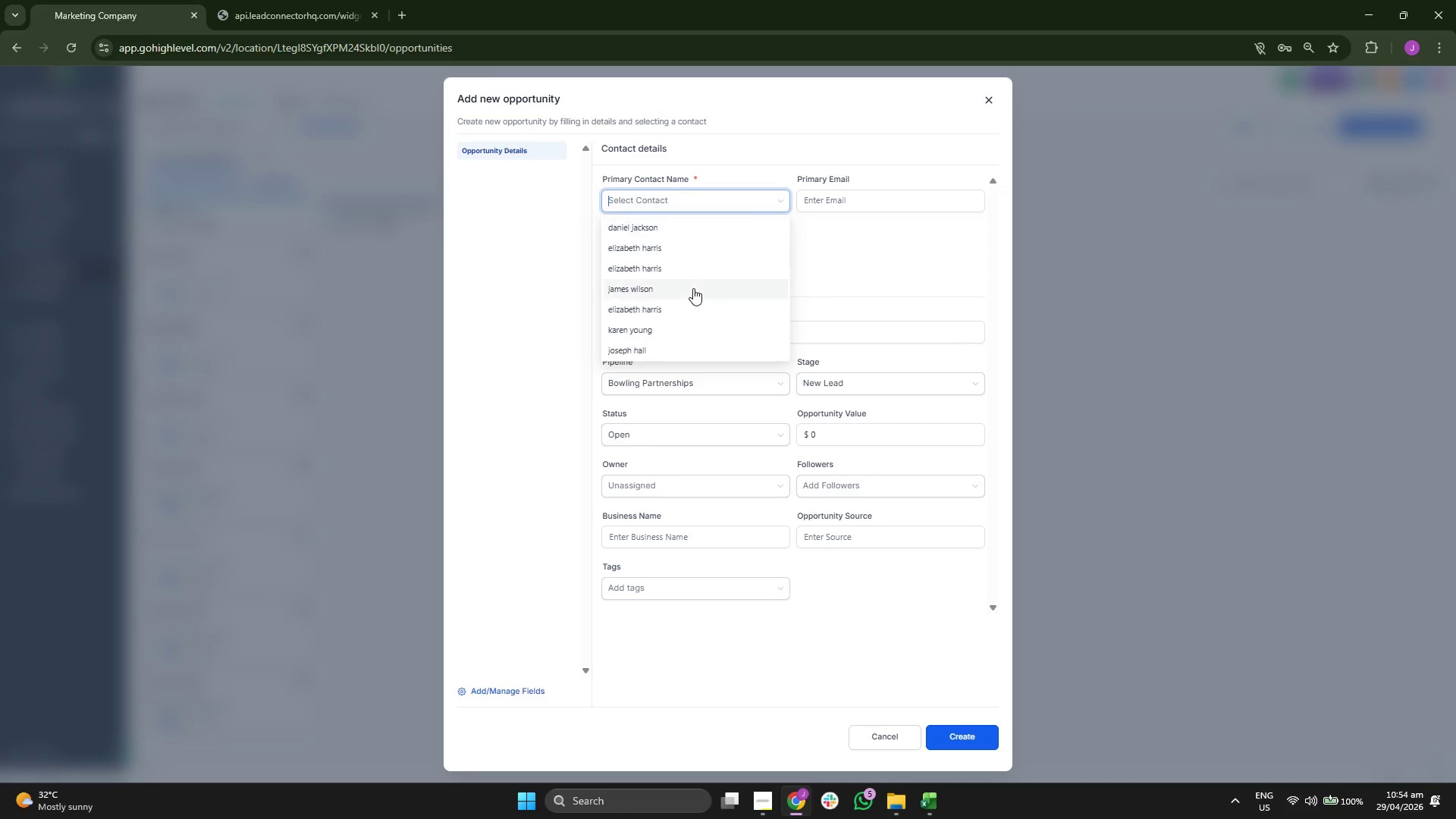 
scroll: coordinate [693, 288], scroll_direction: down, amount: 1.0
 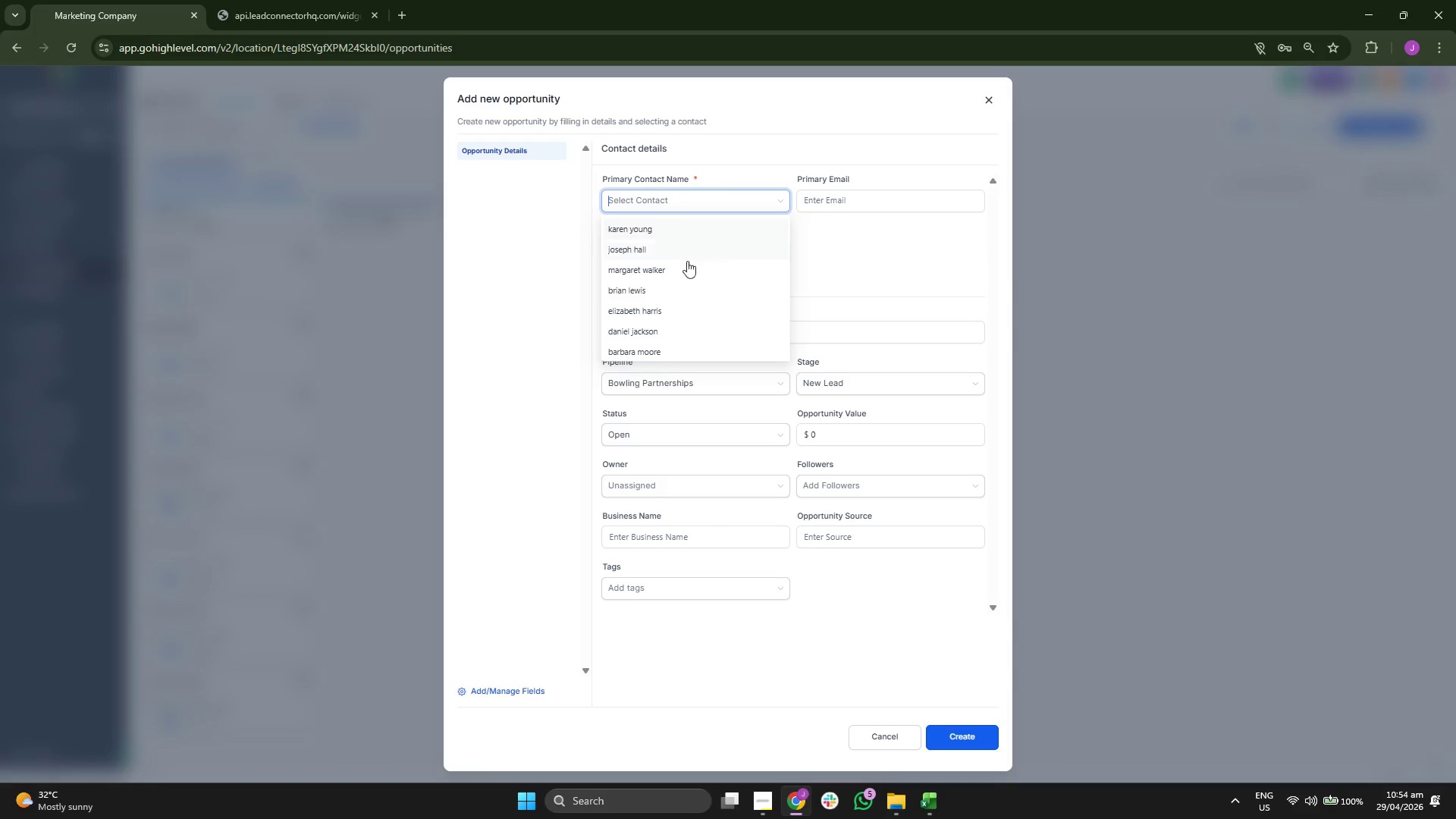 
left_click([683, 272])
 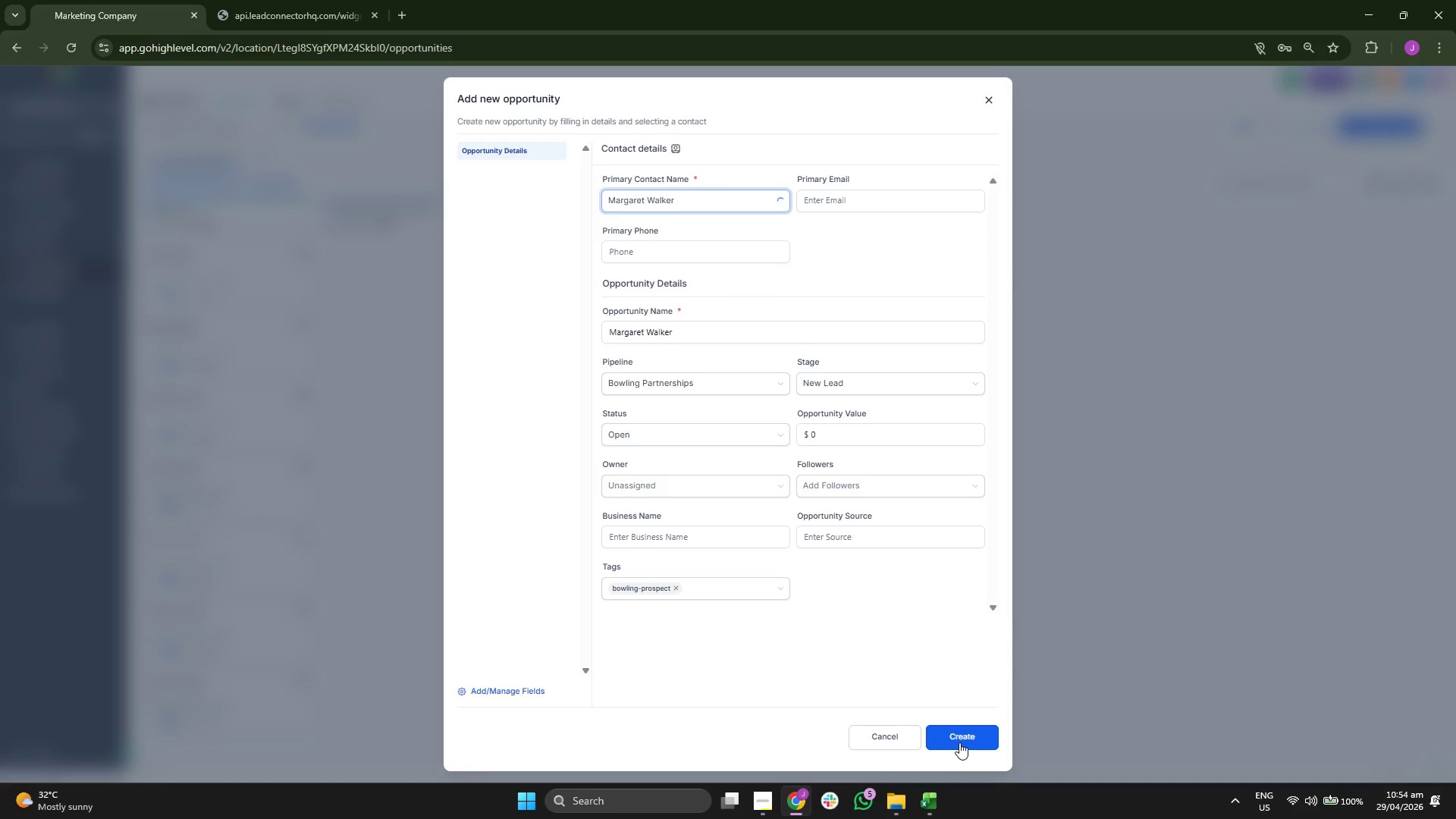 
left_click([958, 740])
 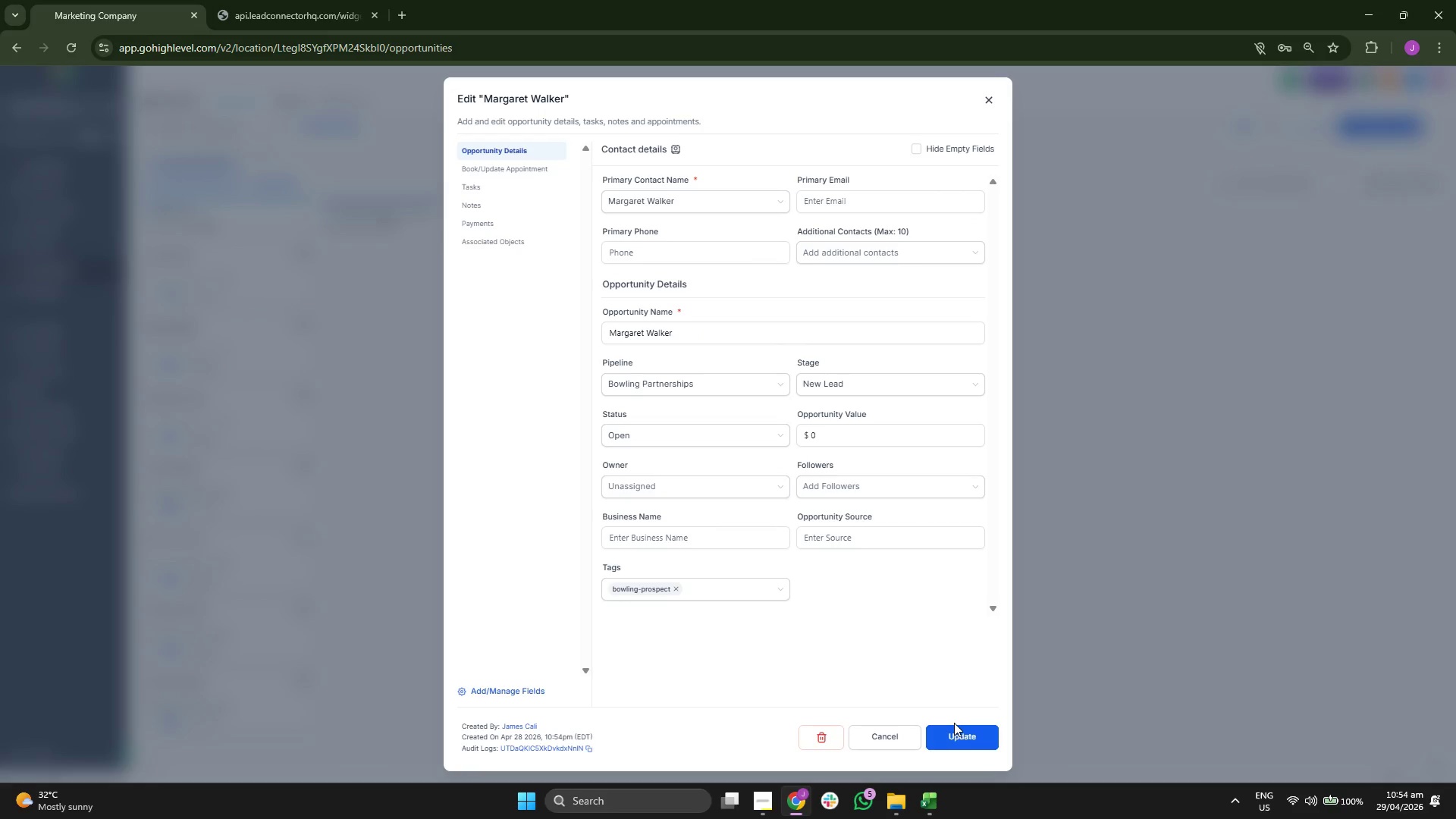 
wait(7.58)
 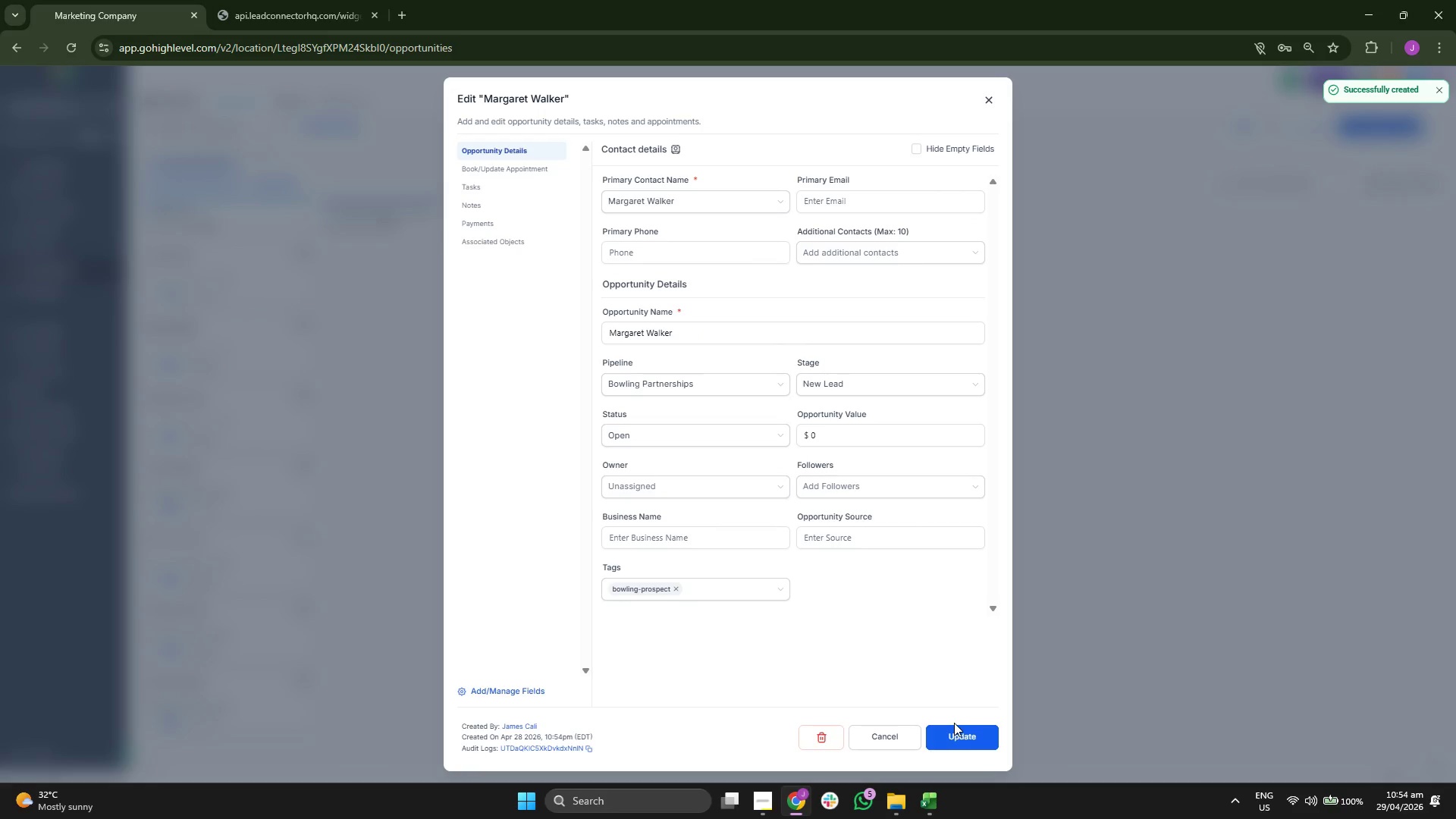 
left_click([955, 726])
 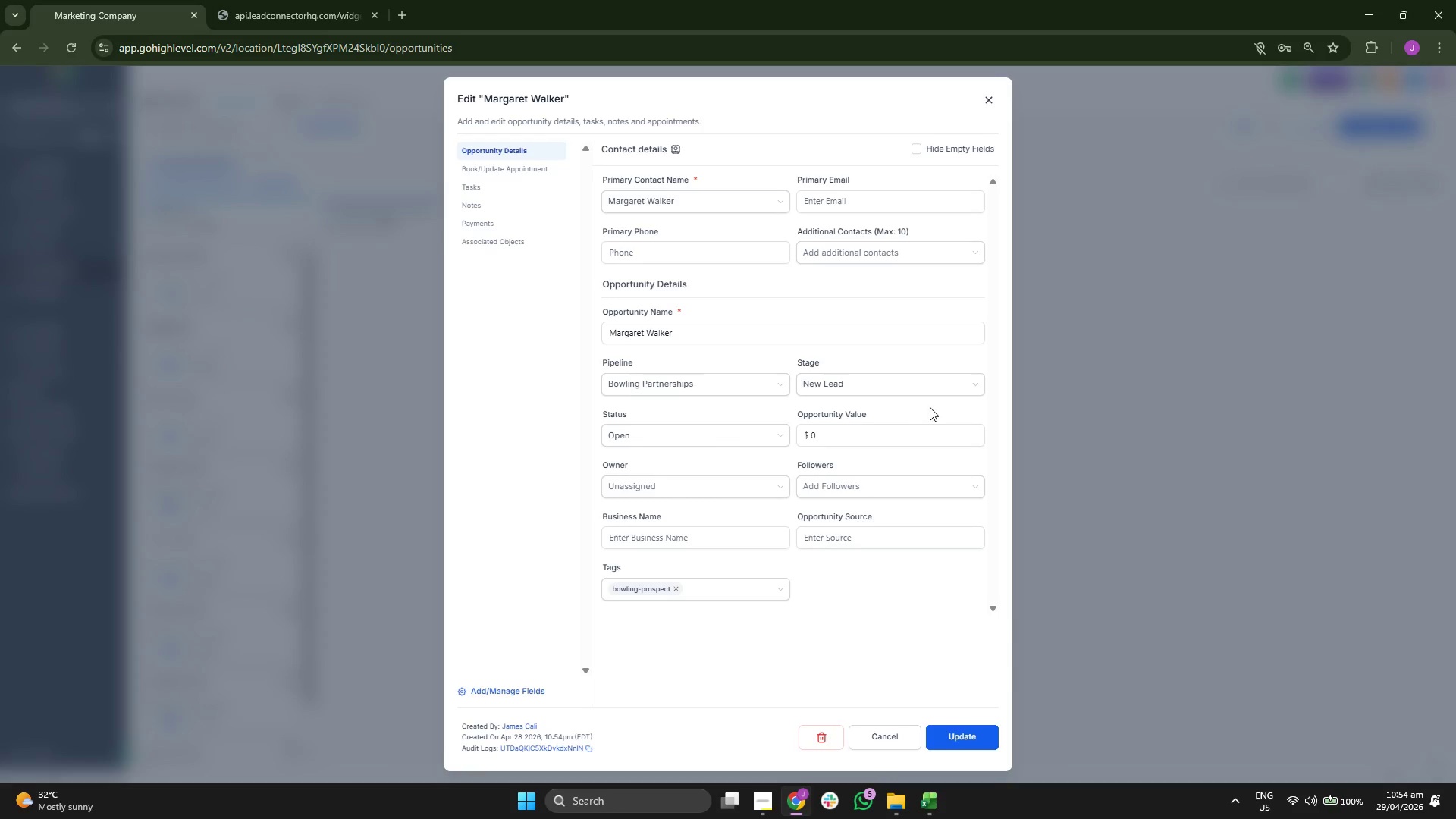 
wait(5.33)
 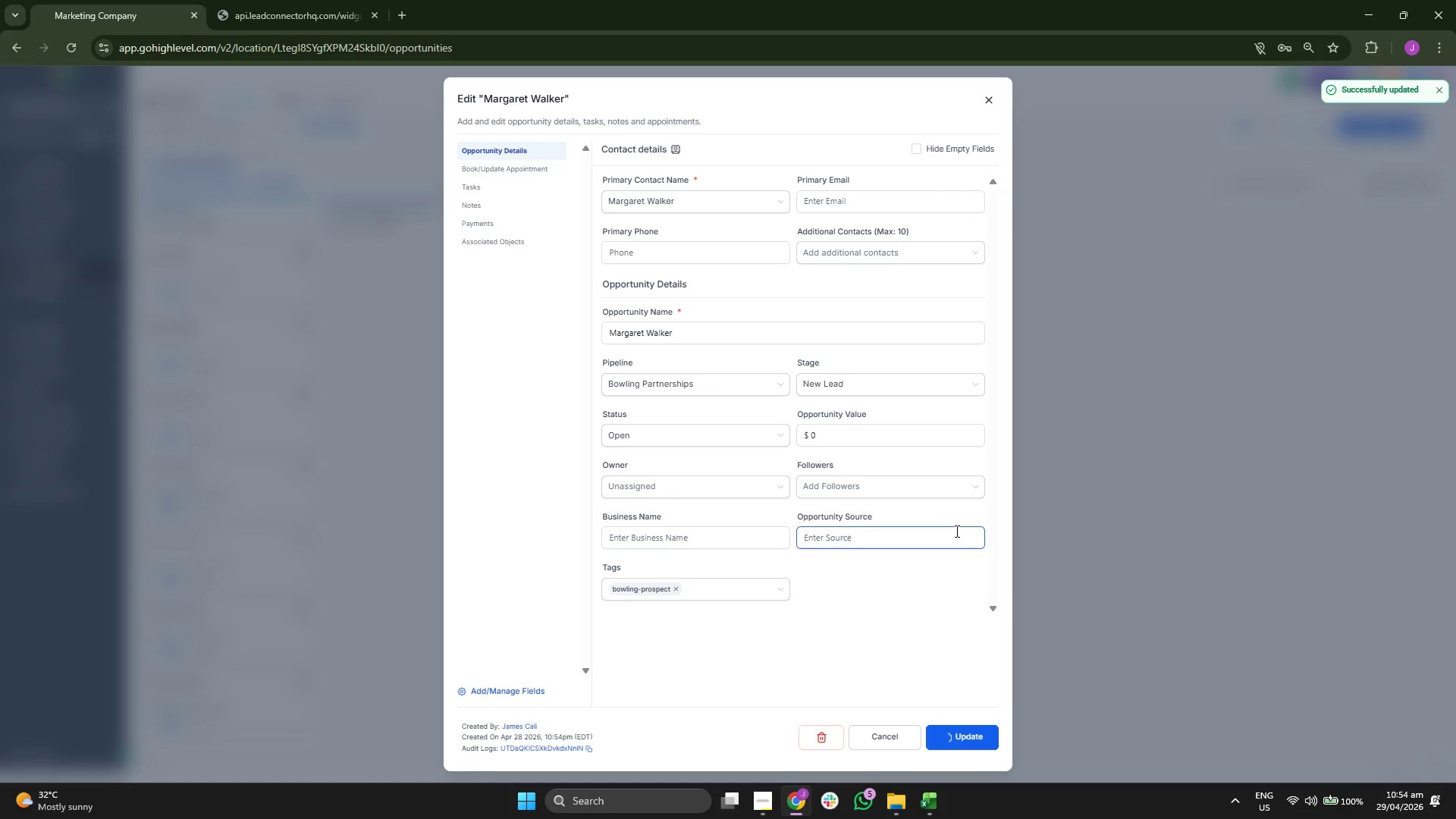 
left_click([995, 108])
 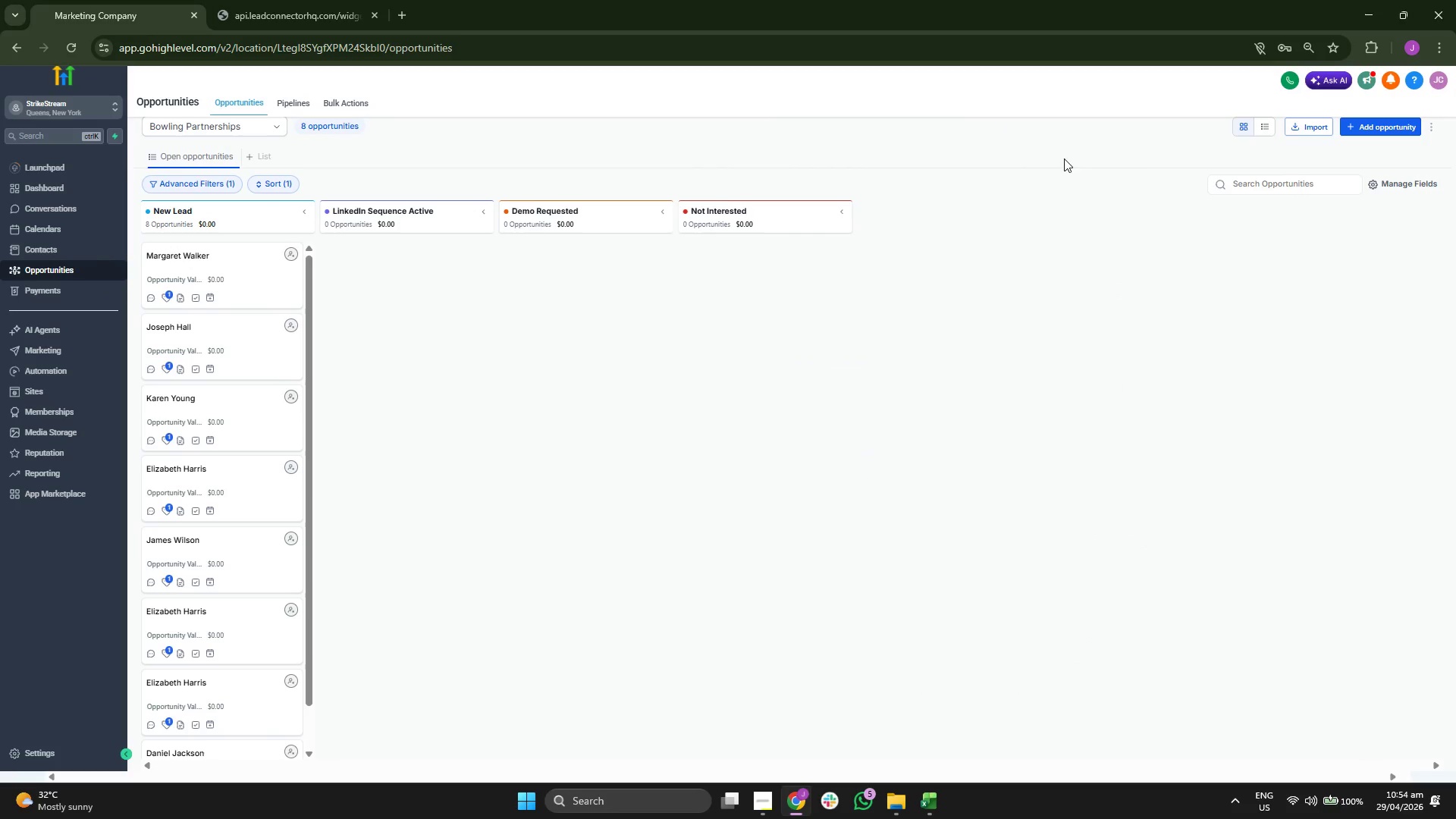 
left_click([1396, 124])
 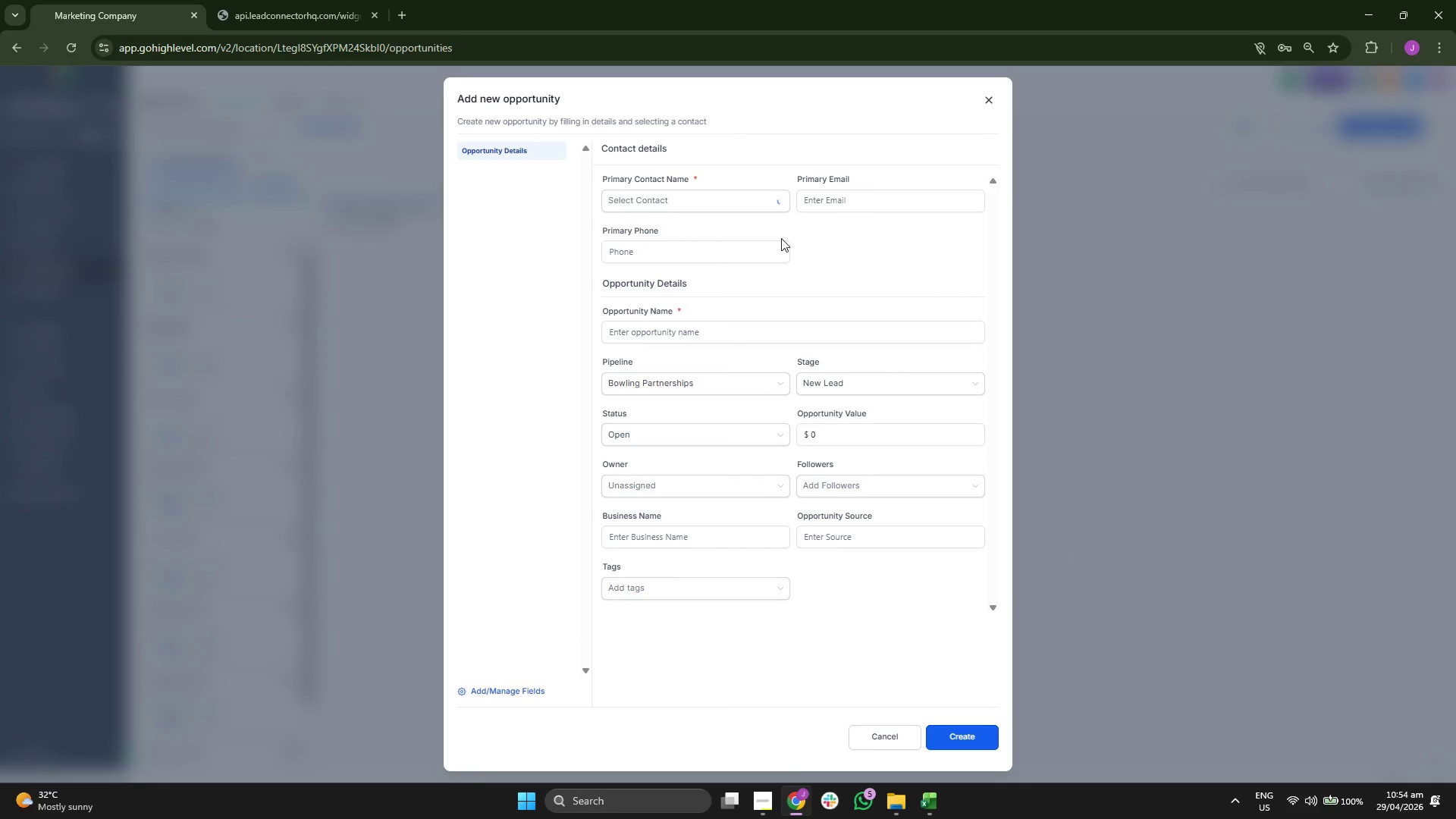 
left_click([736, 196])
 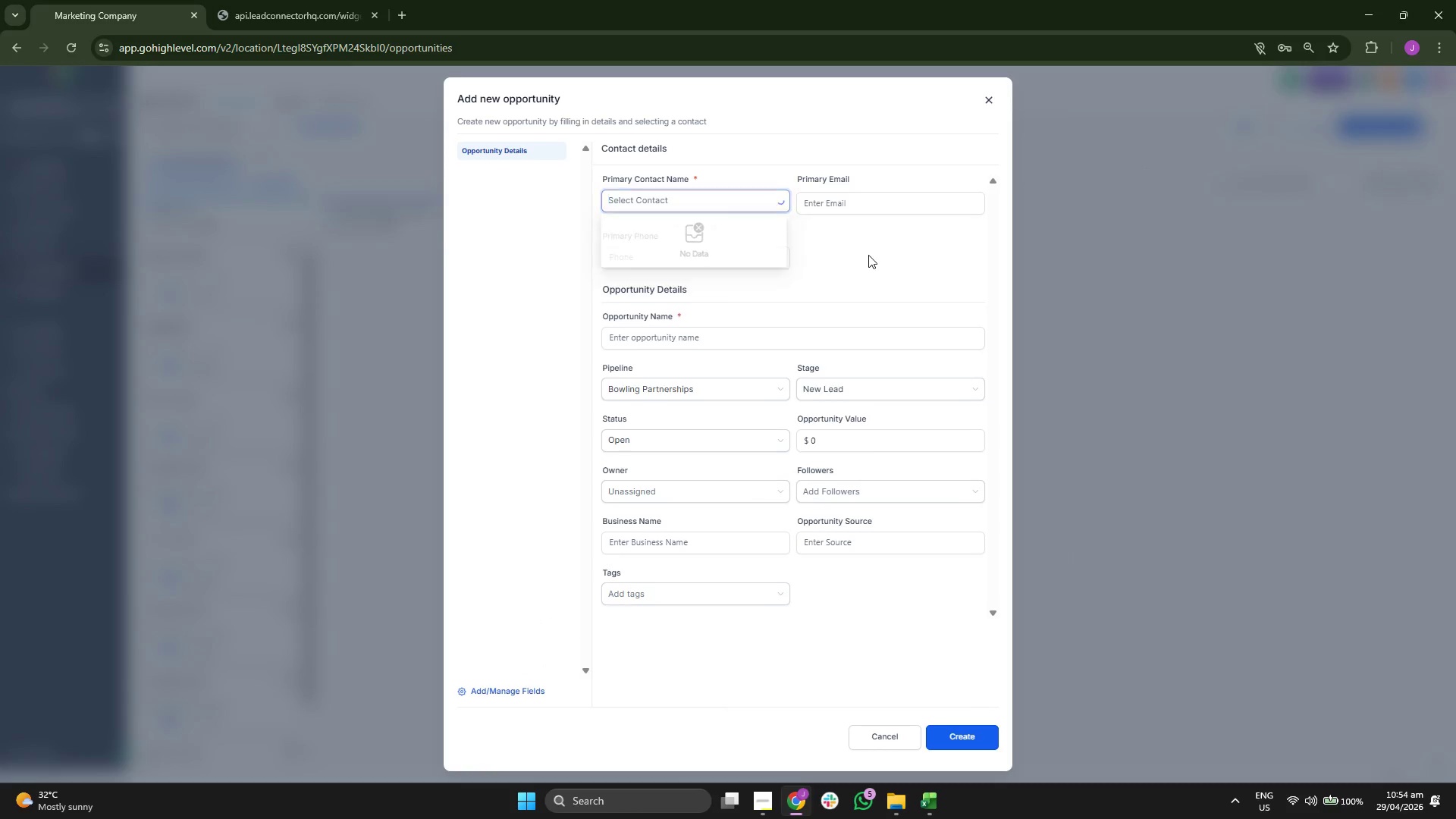 
left_click([741, 205])
 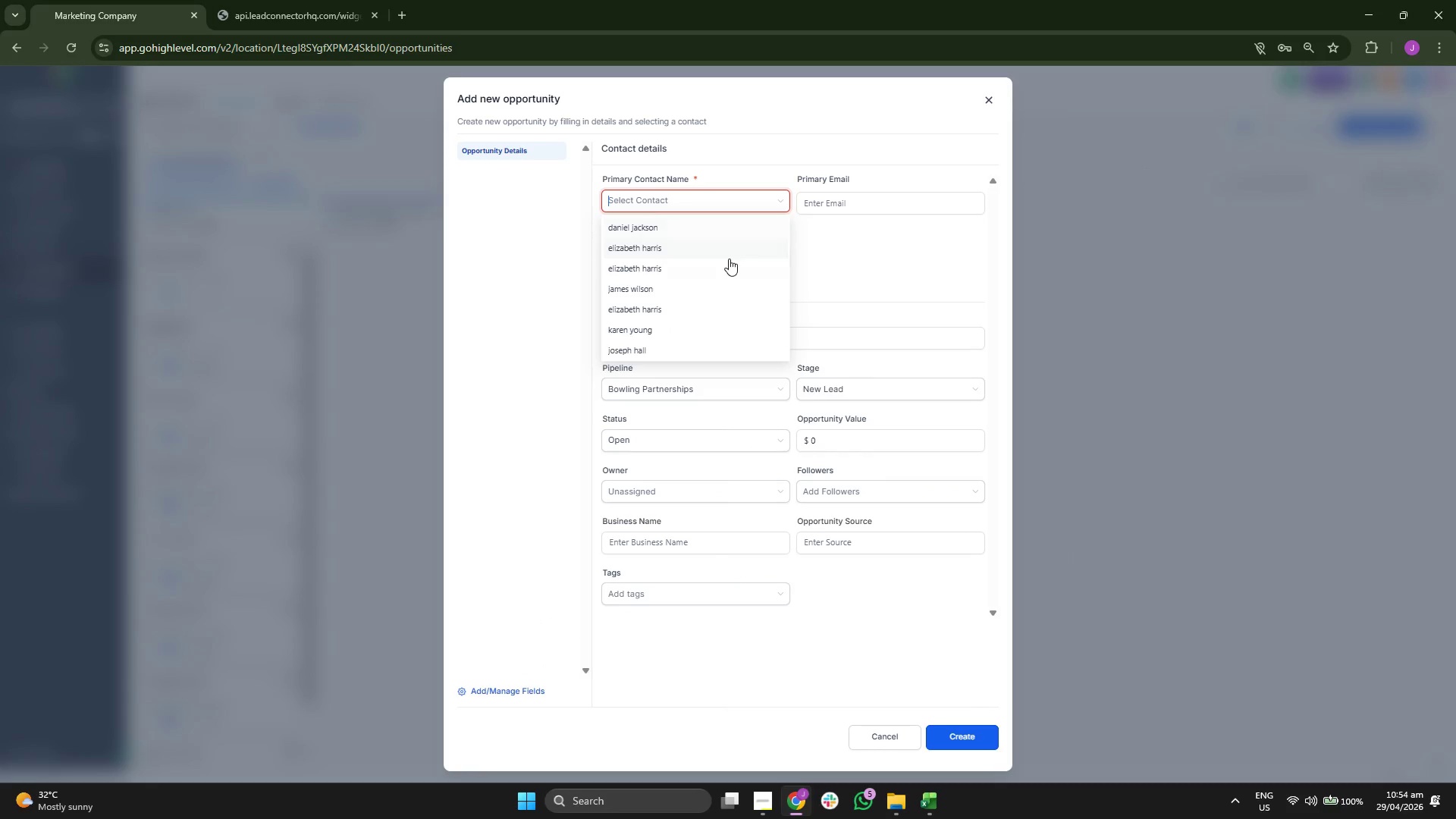 
scroll: coordinate [729, 259], scroll_direction: down, amount: 1.0
 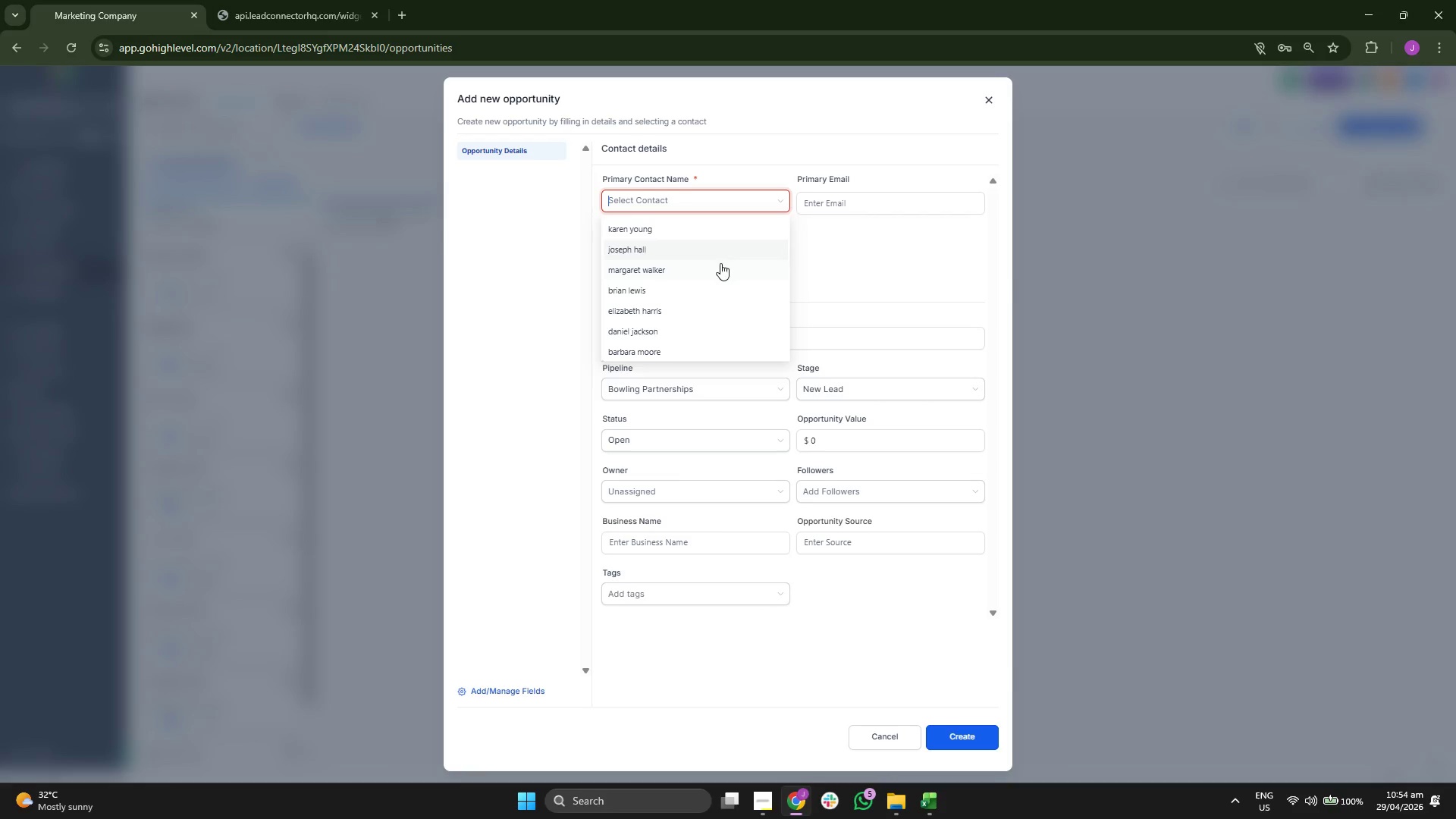 
left_click([714, 271])
 